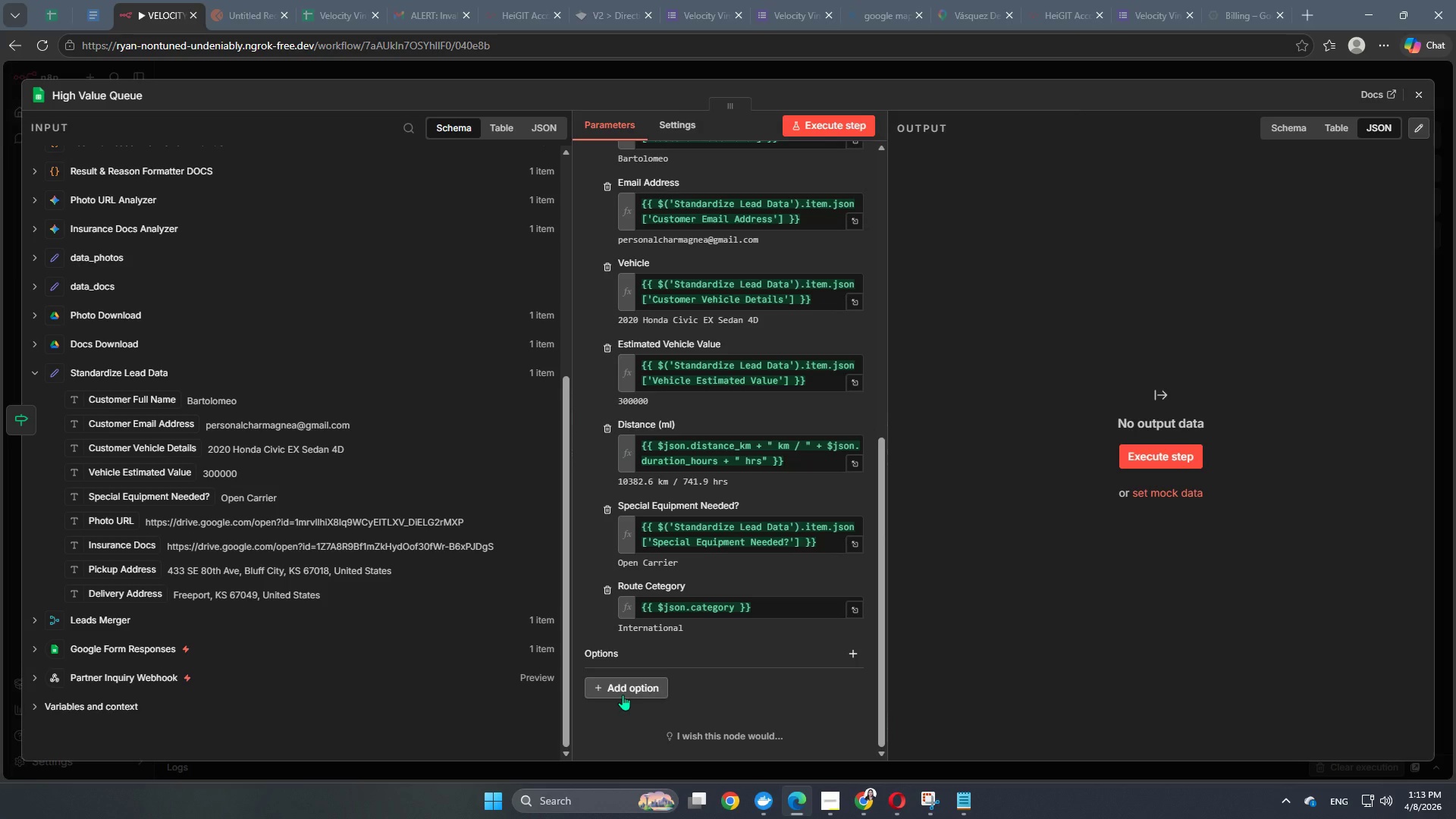 
left_click([623, 695])
 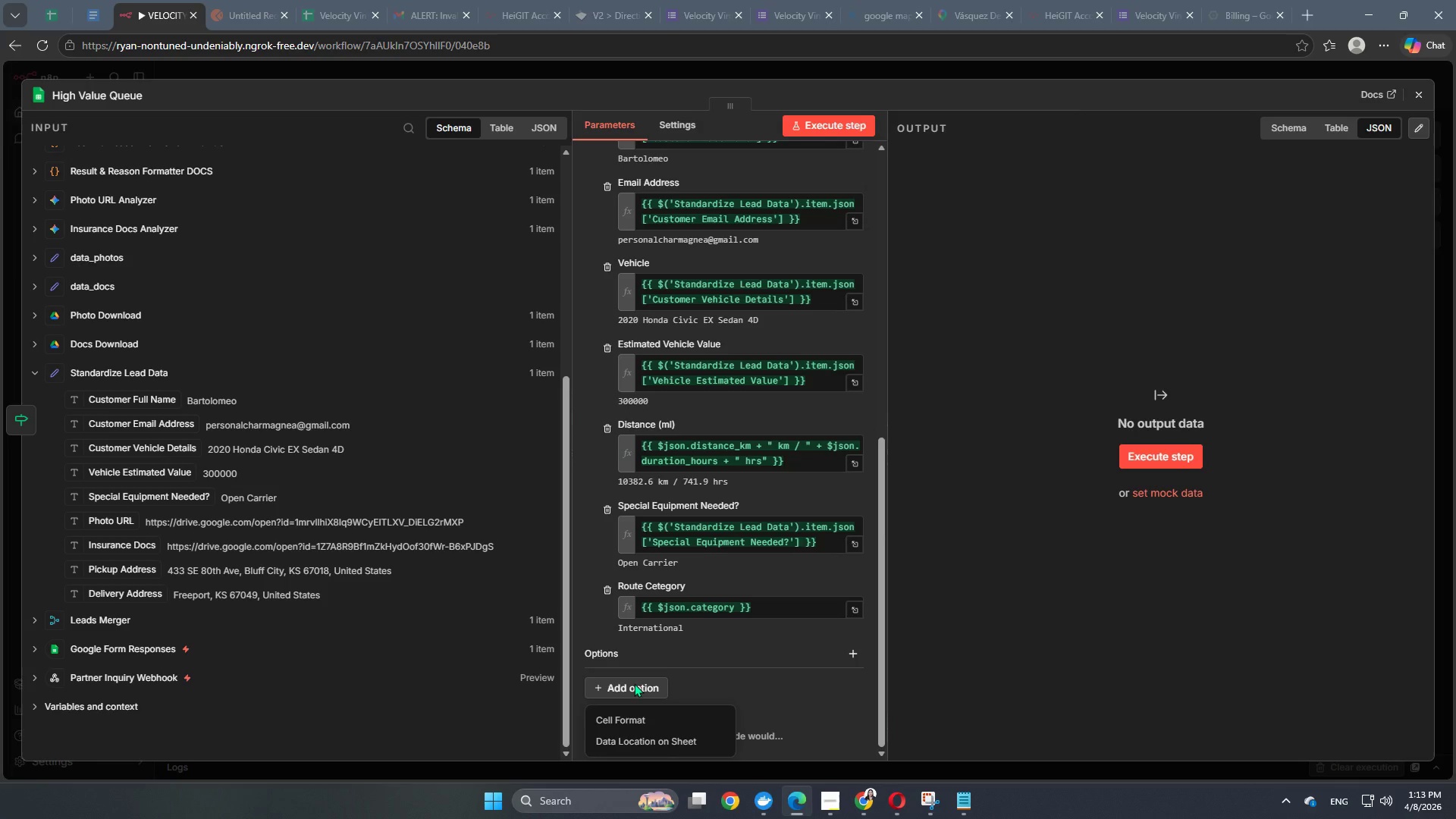 
scroll: coordinate [638, 681], scroll_direction: down, amount: 3.0
 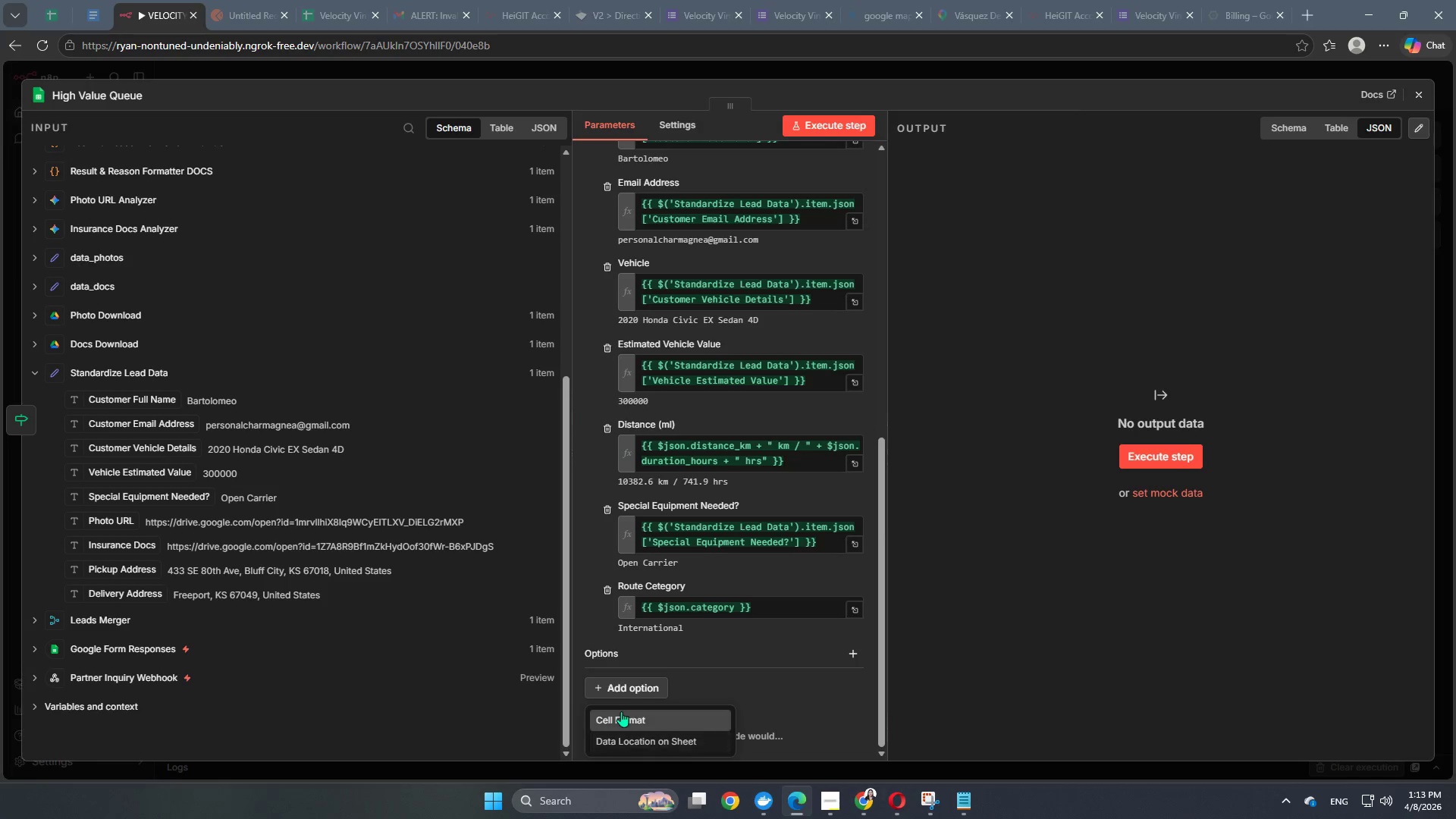 
left_click([621, 711])
 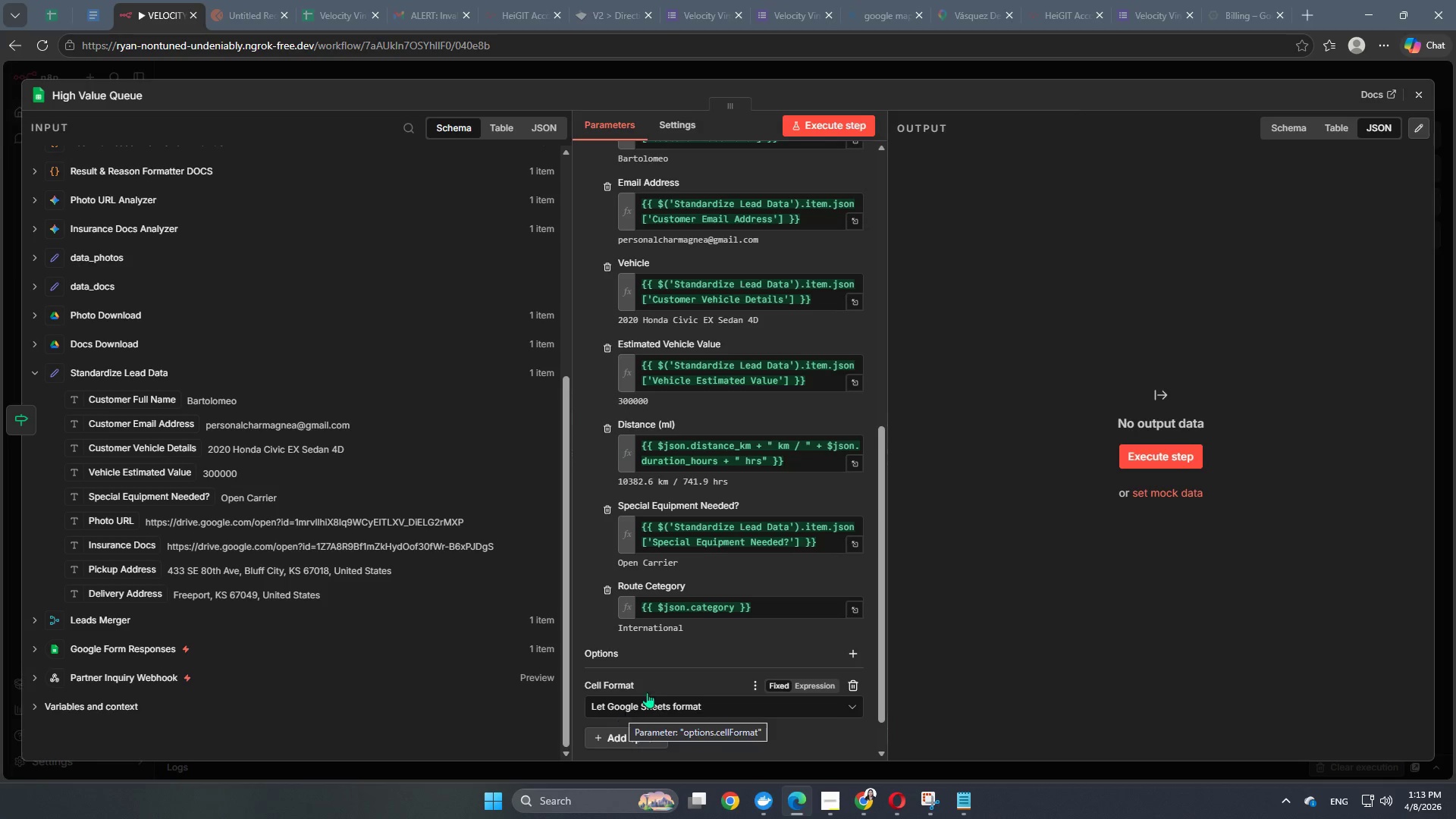 
scroll: coordinate [658, 681], scroll_direction: down, amount: 4.0
 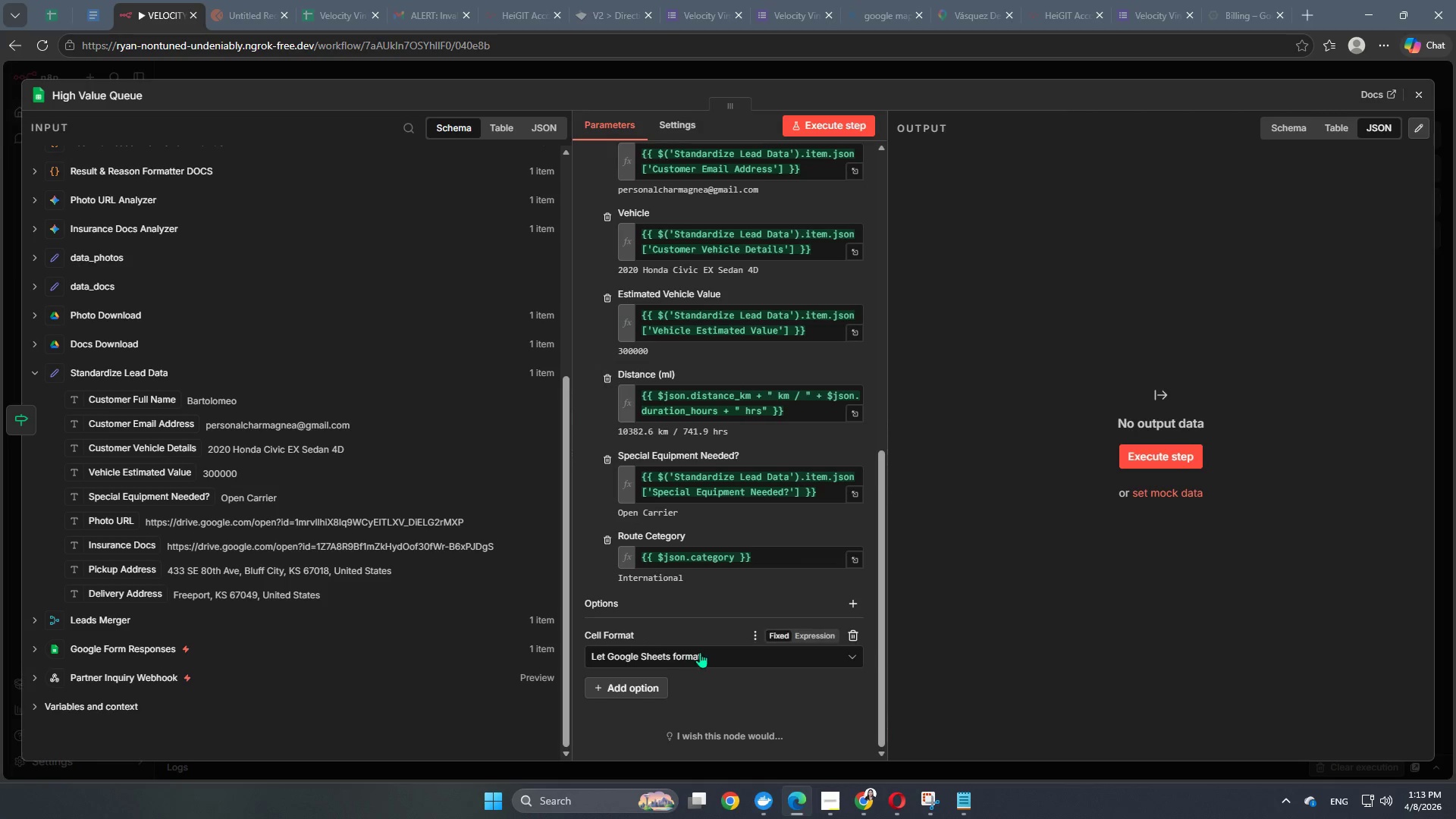 
left_click([700, 652])
 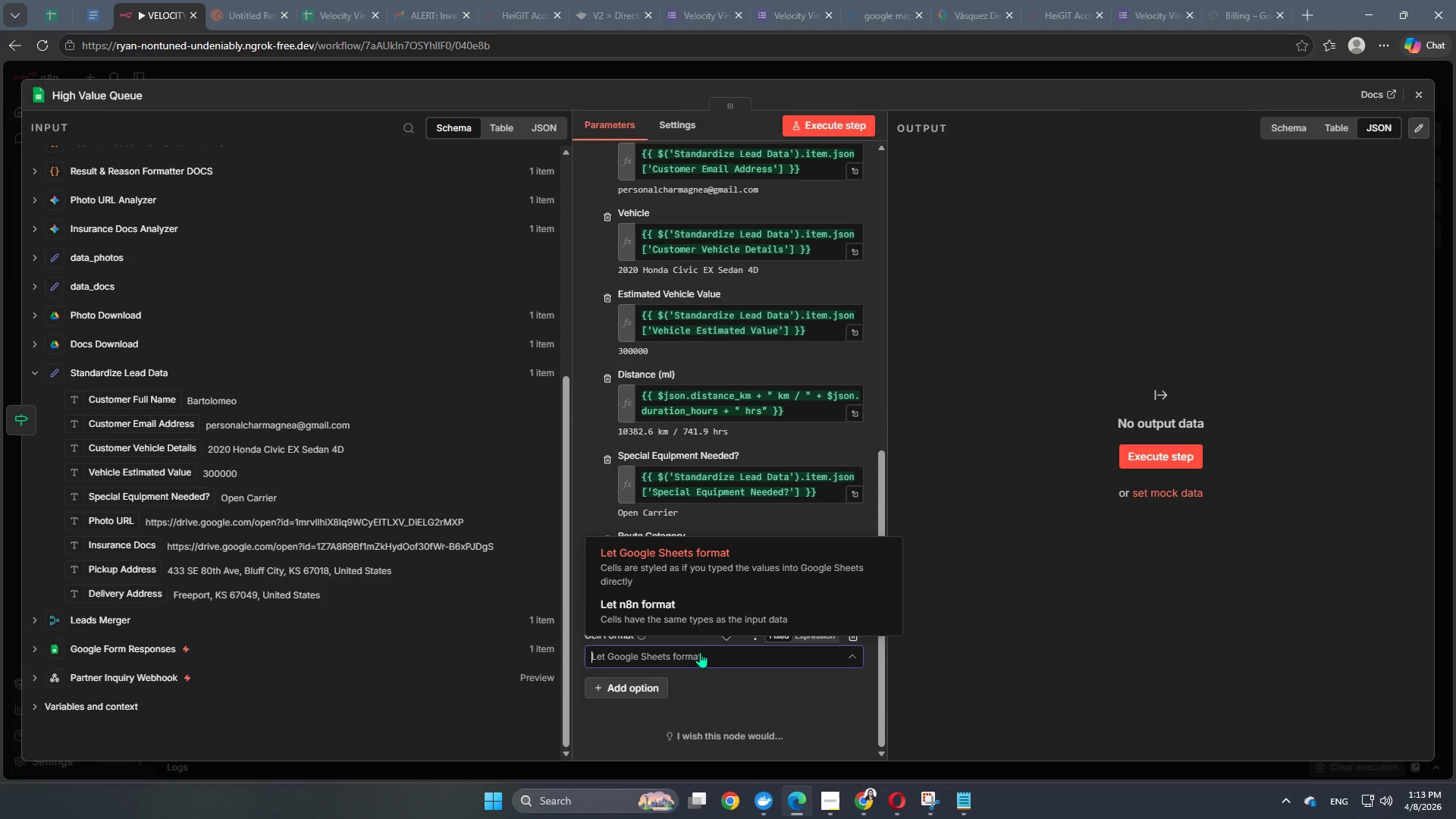 
wait(5.95)
 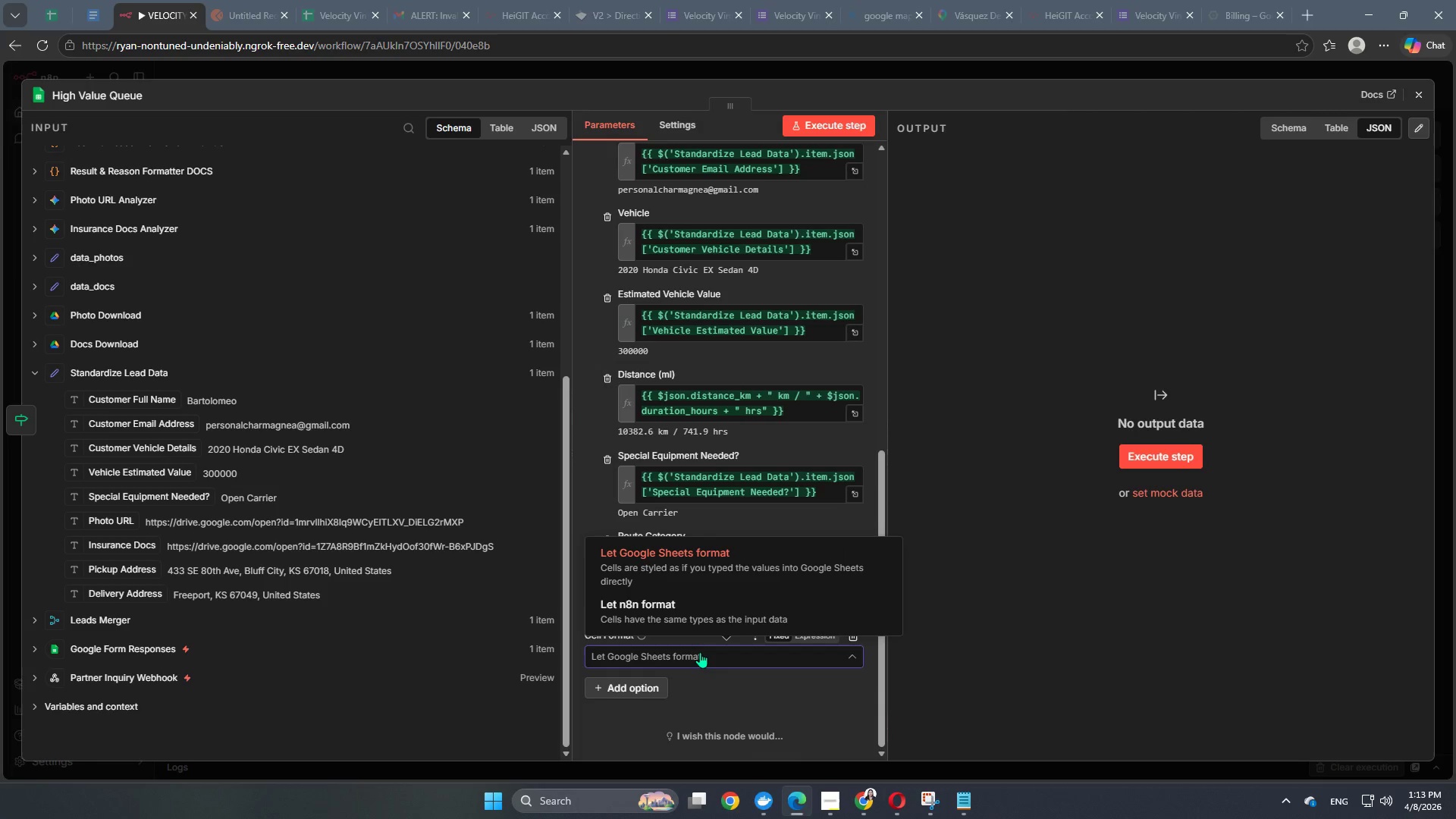 
left_click([721, 703])
 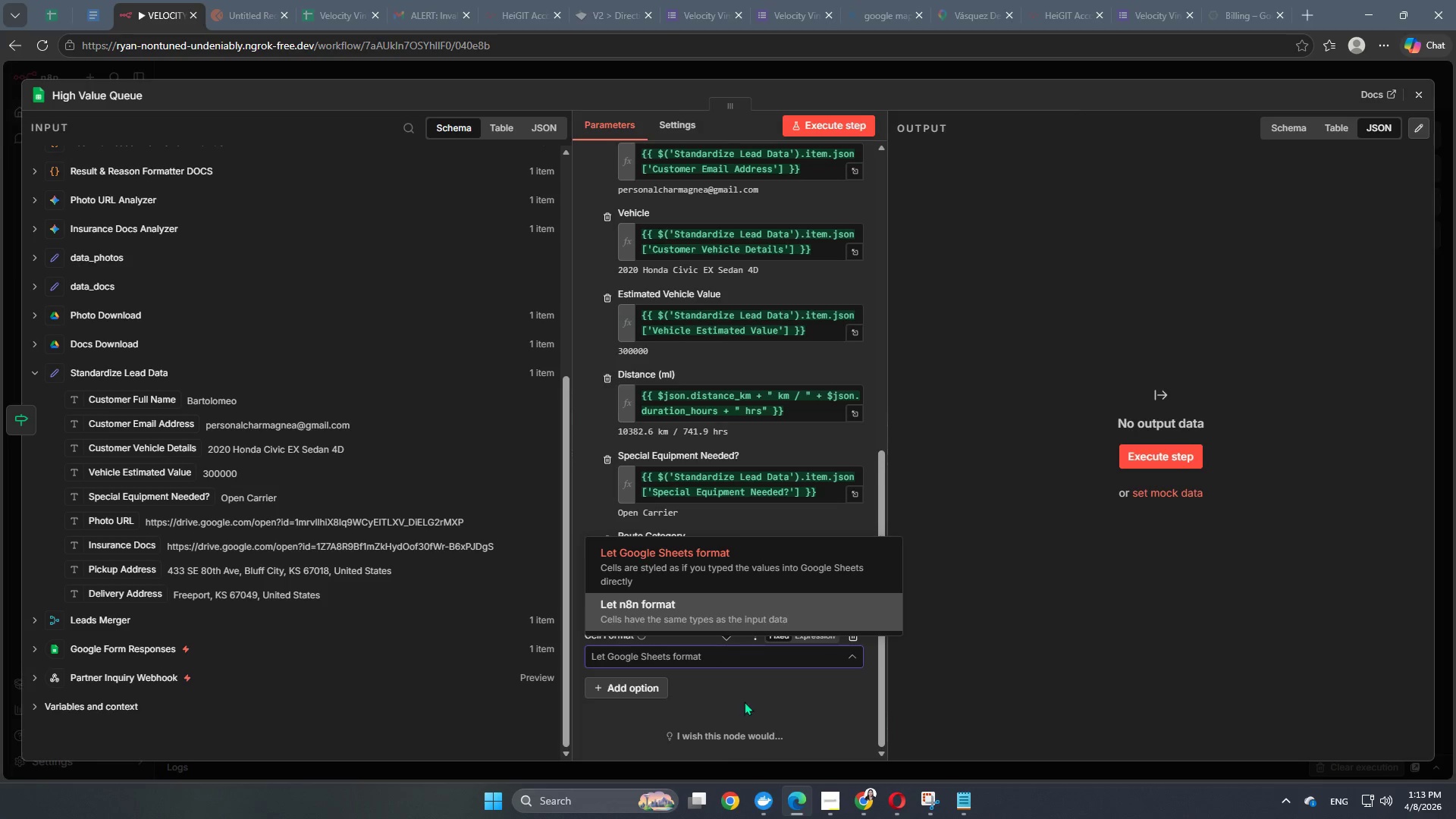 
left_click([752, 719])
 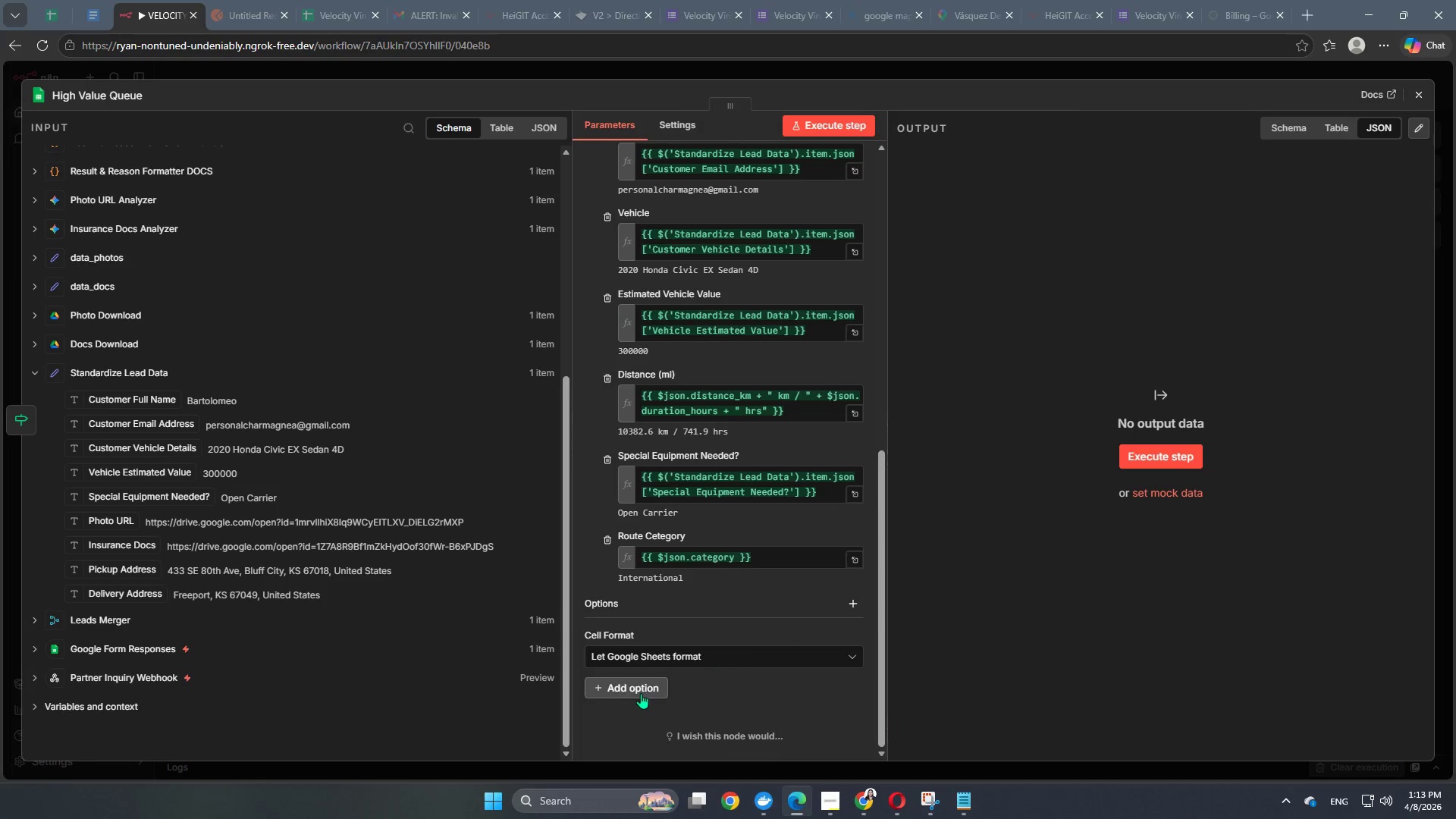 
left_click([640, 693])
 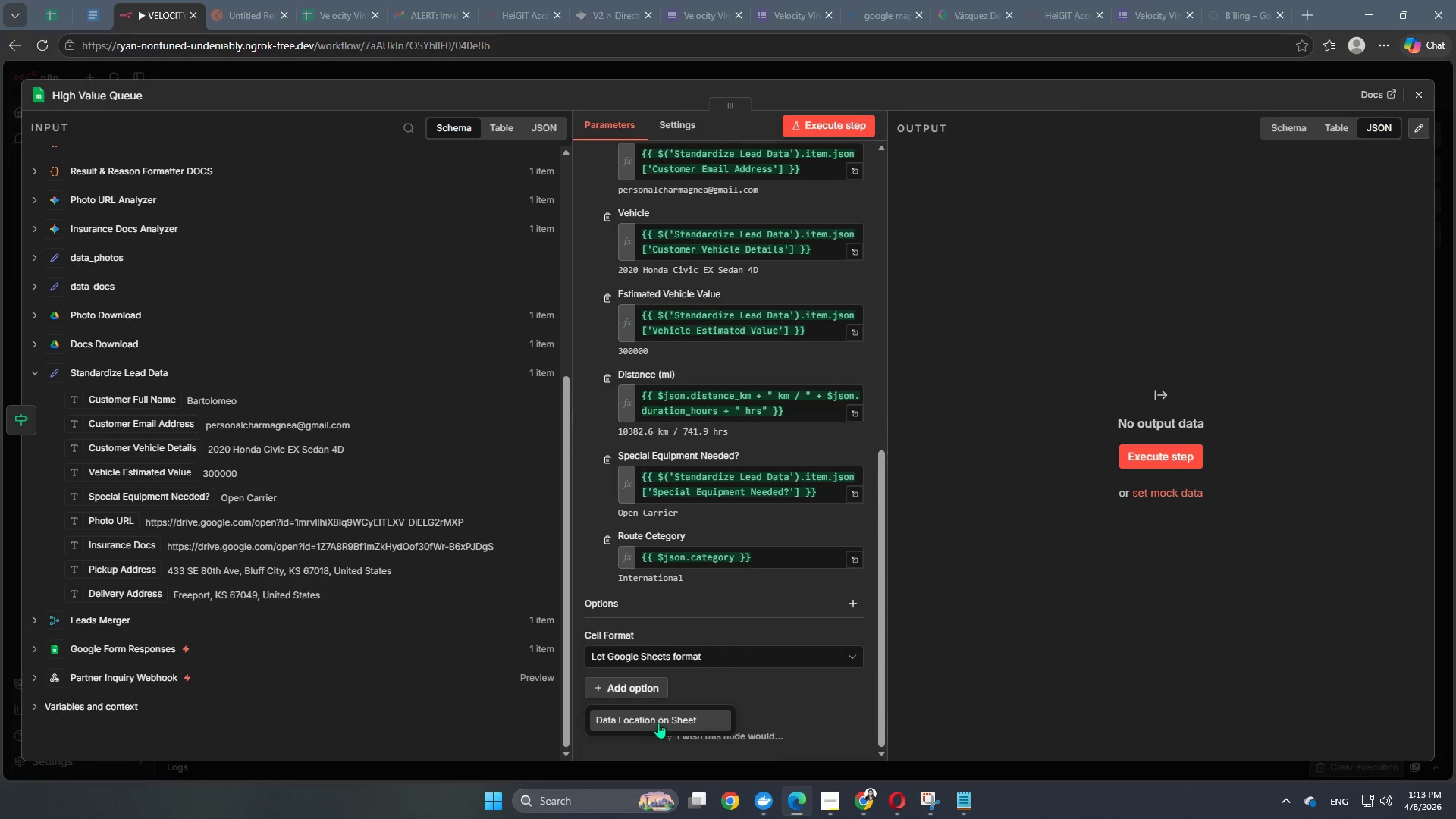 
left_click([658, 723])
 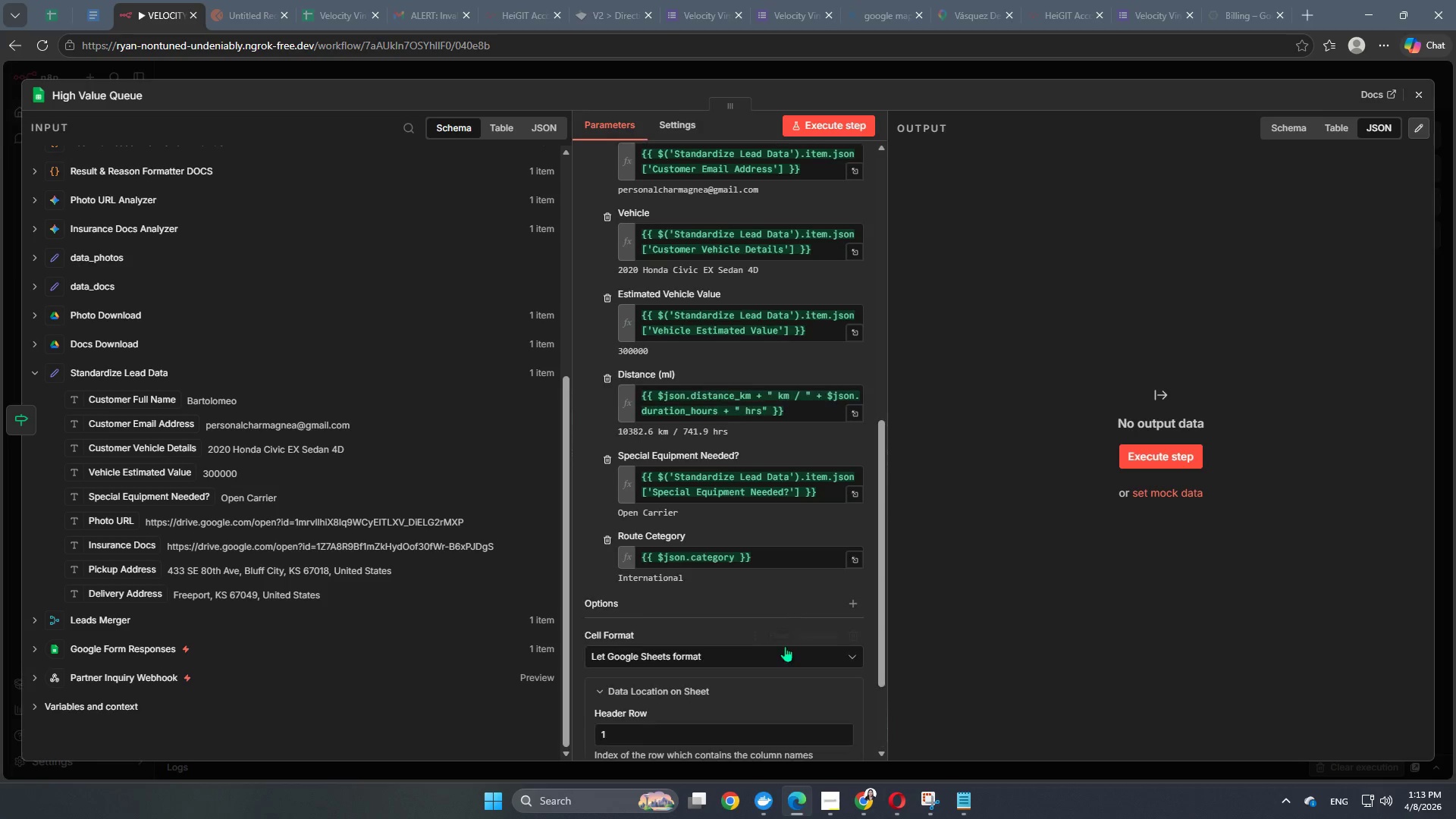 
scroll: coordinate [757, 655], scroll_direction: down, amount: 5.0
 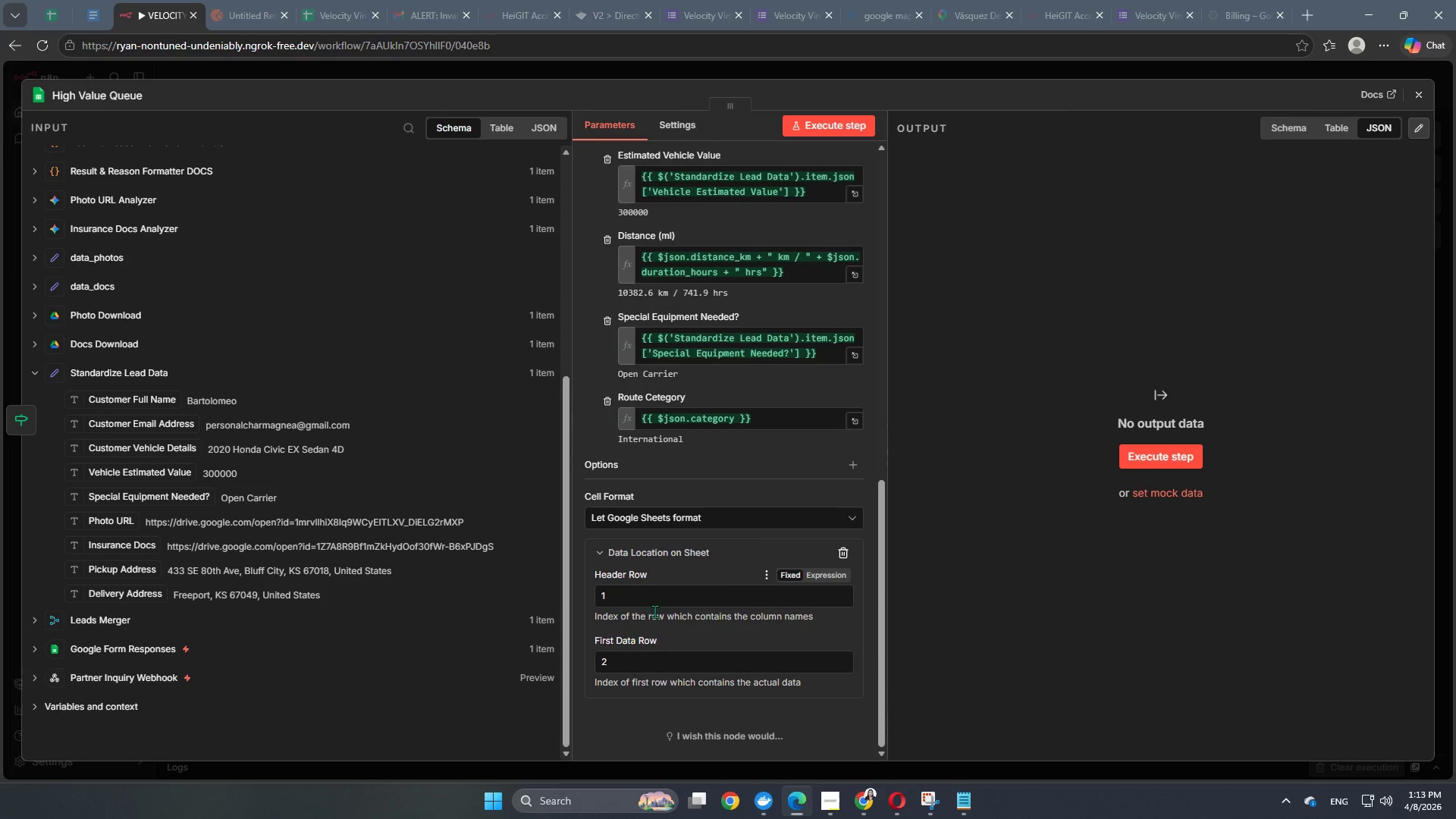 
scroll: coordinate [658, 623], scroll_direction: up, amount: 10.0
 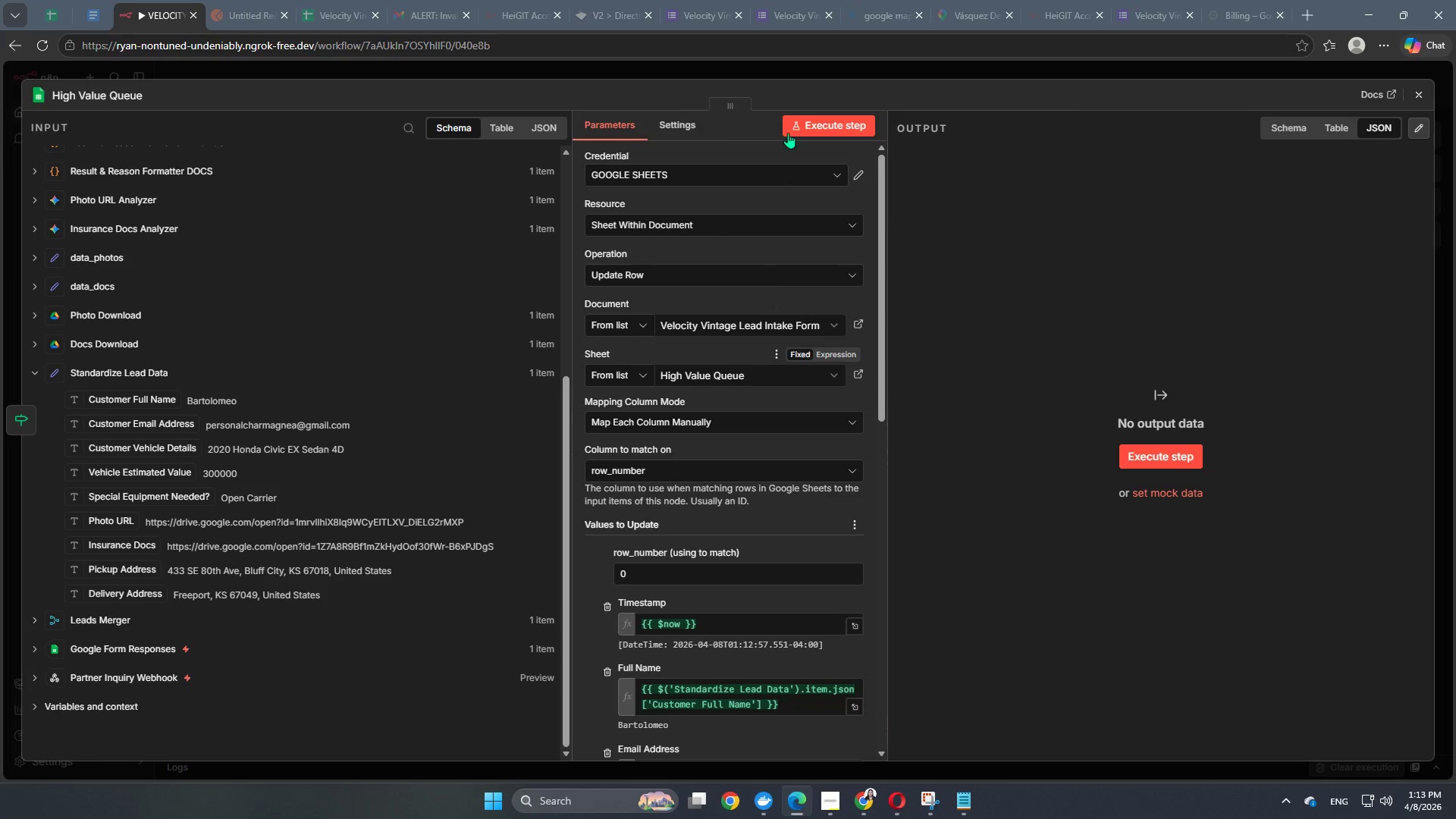 
left_click([799, 119])
 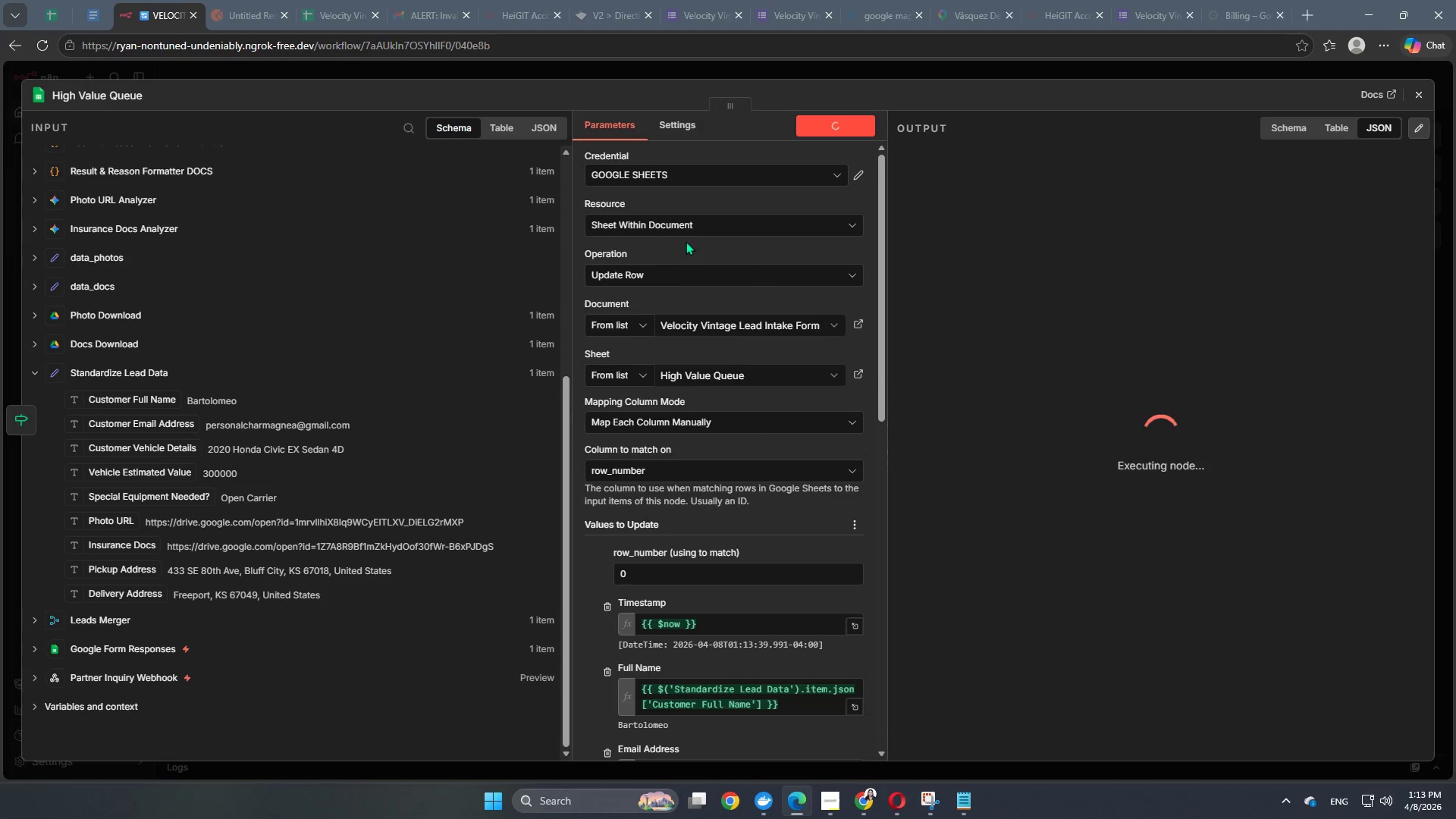 
wait(7.06)
 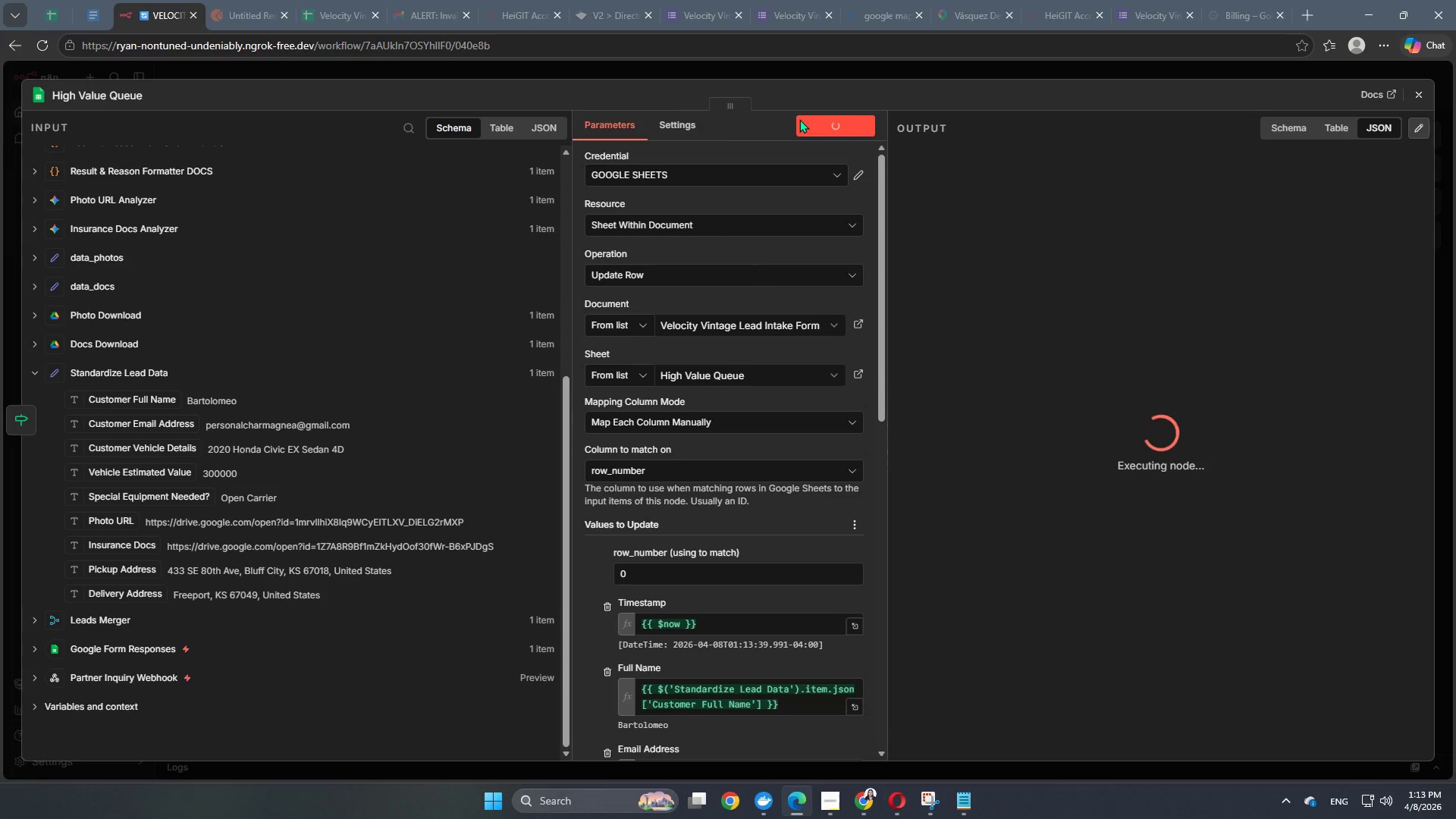 
scroll: coordinate [705, 680], scroll_direction: down, amount: 3.0
 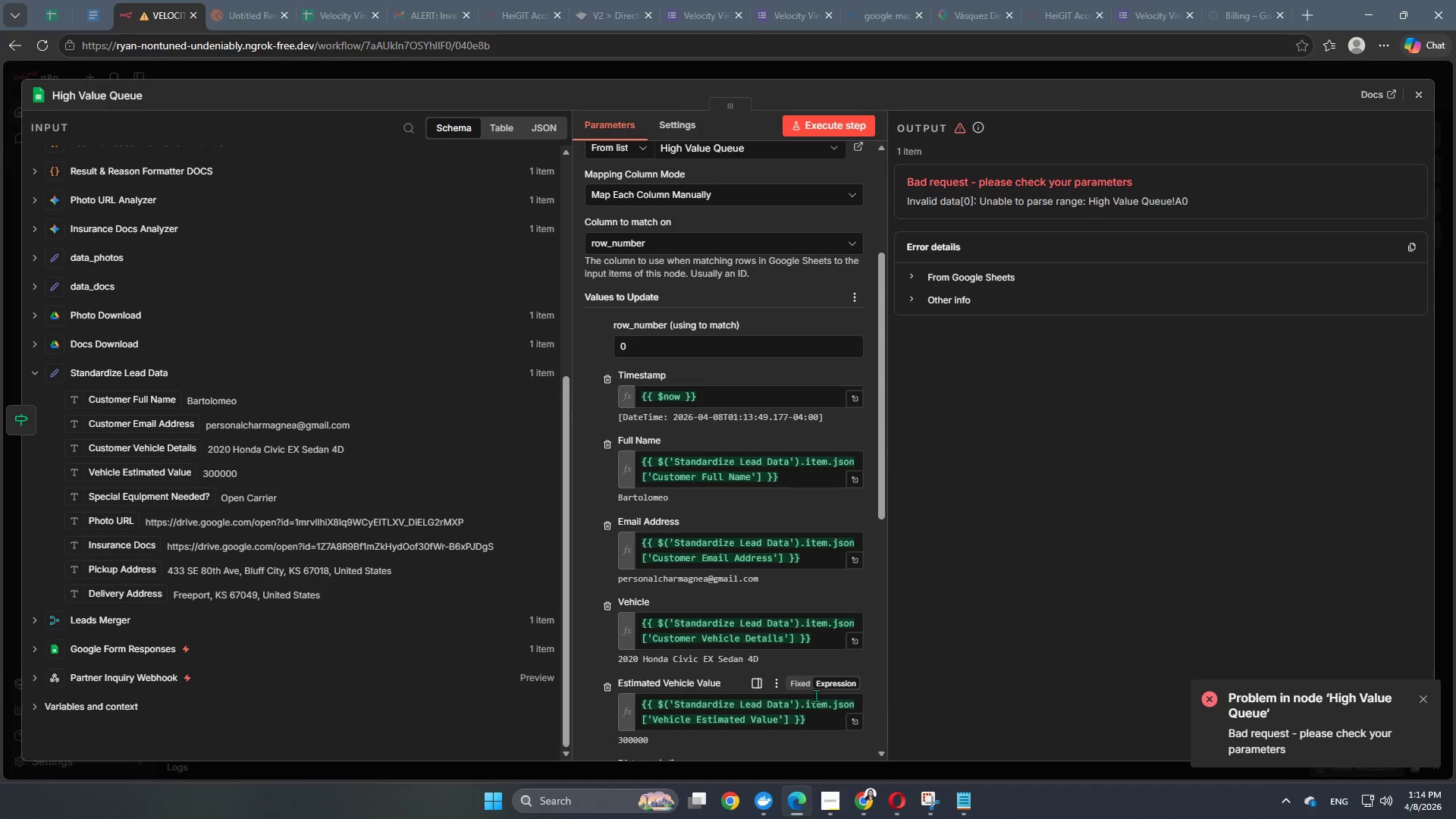 
wait(30.66)
 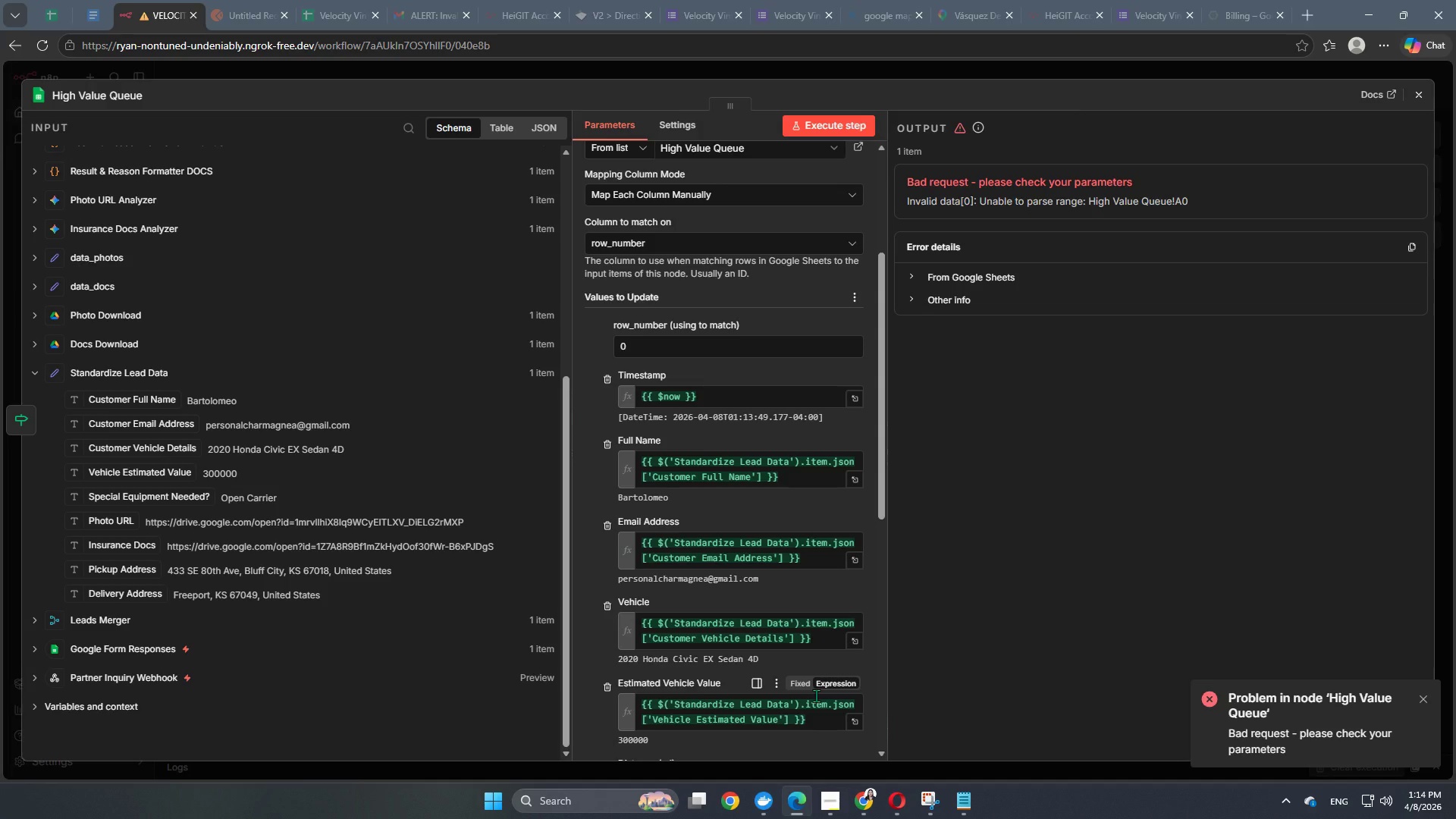 
scroll: coordinate [645, 410], scroll_direction: down, amount: 7.0
 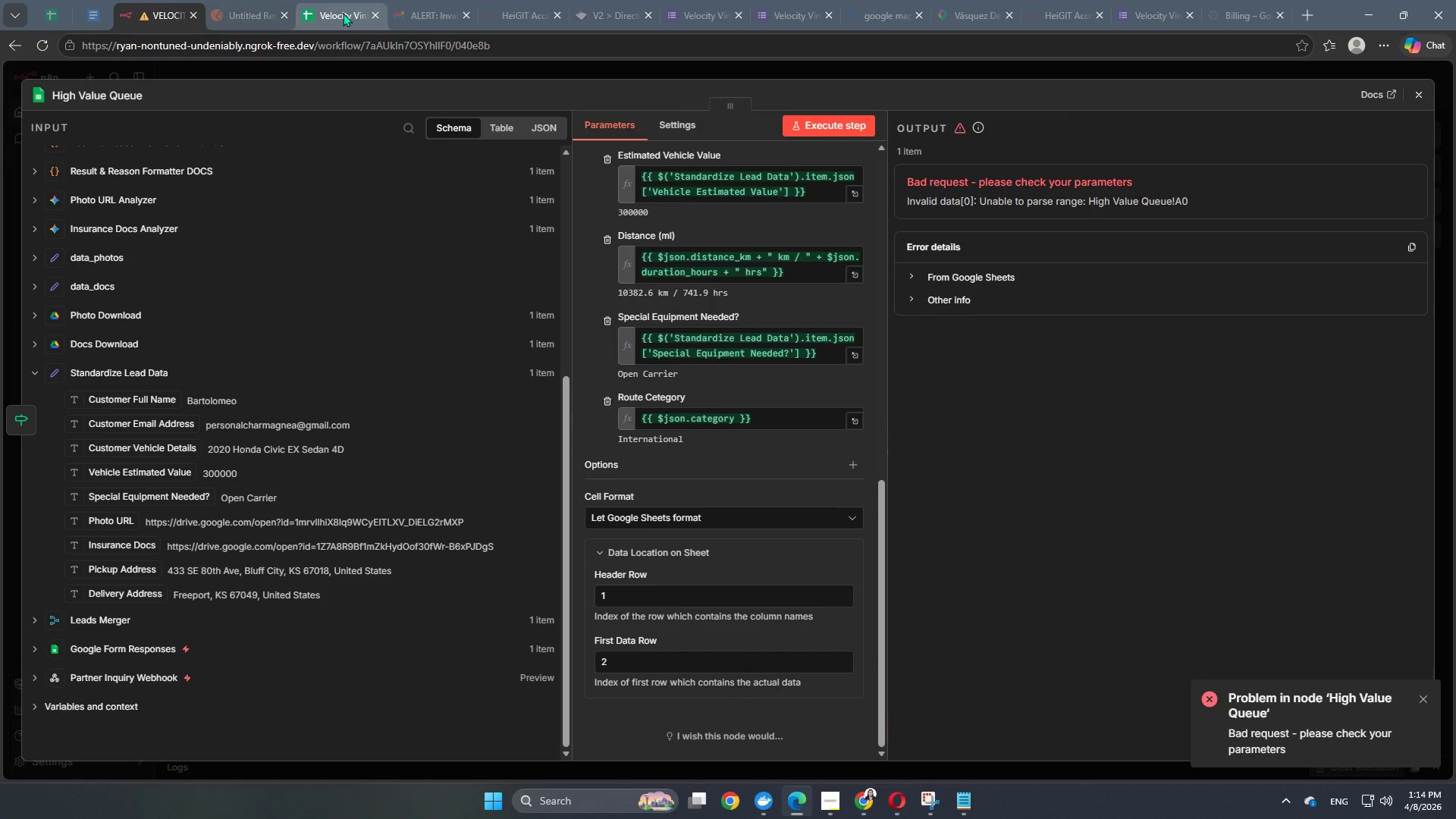 
left_click([341, 13])
 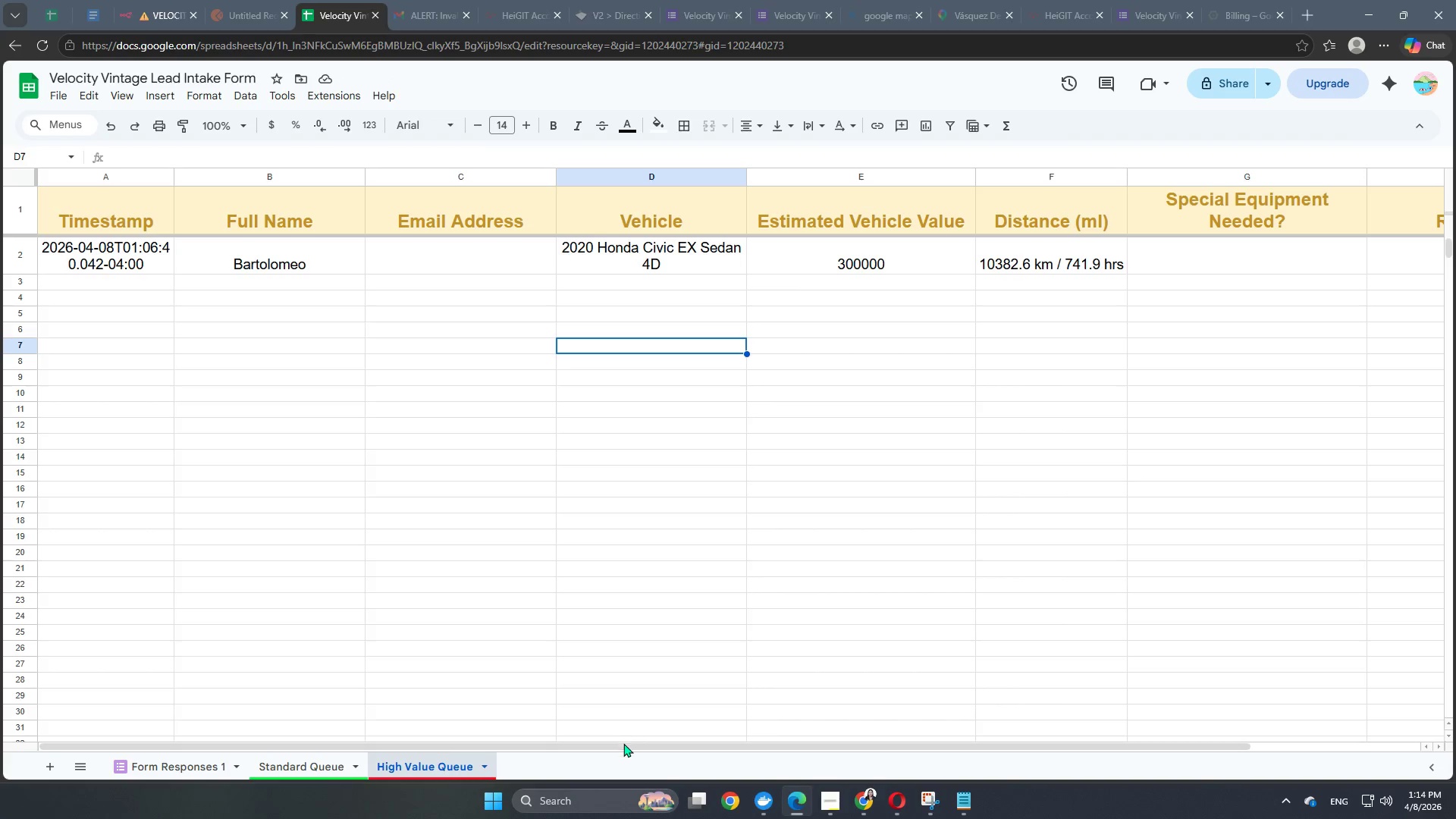 
left_click_drag(start_coordinate=[623, 745], to_coordinate=[477, 749])
 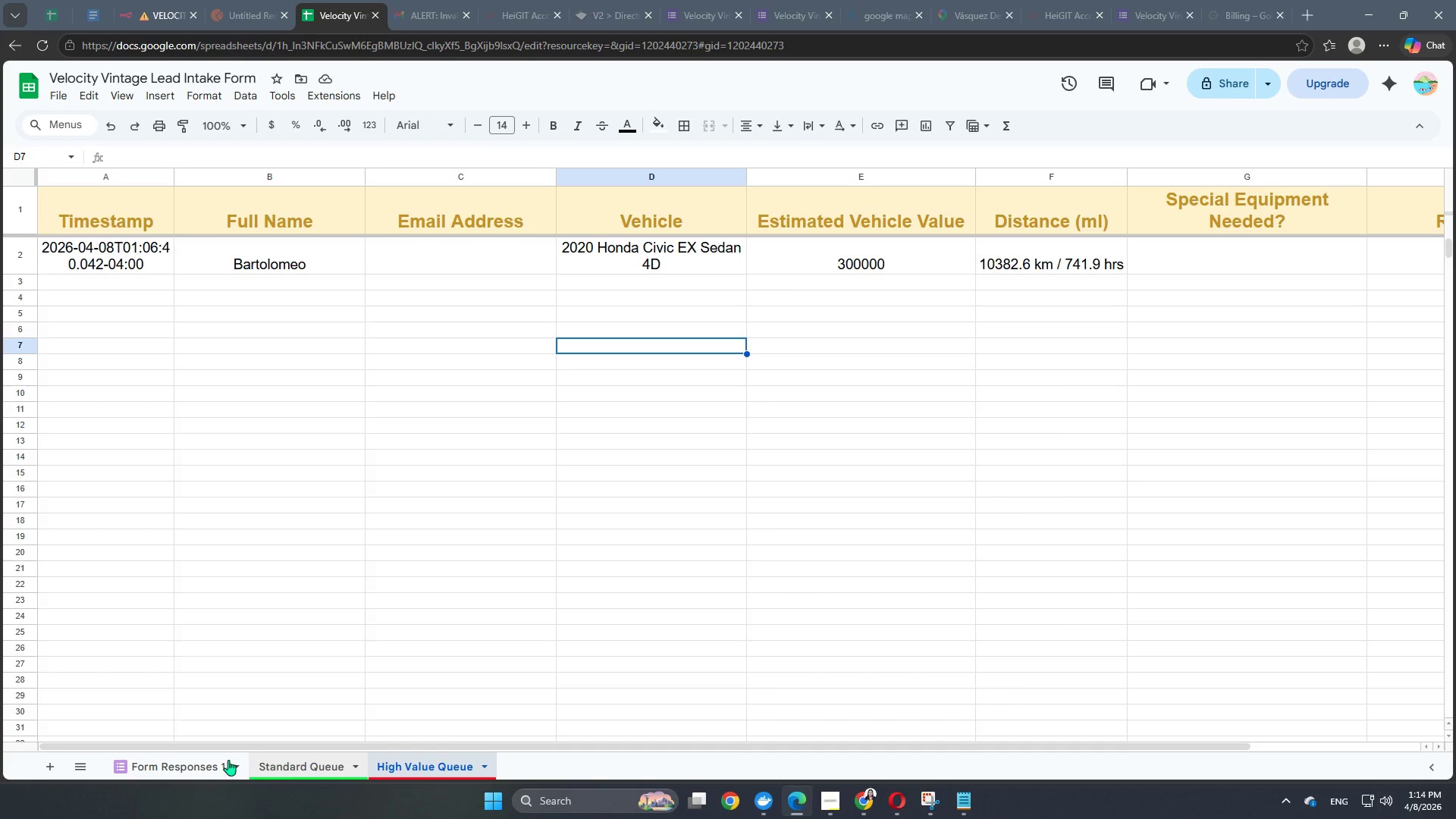 
left_click([187, 767])
 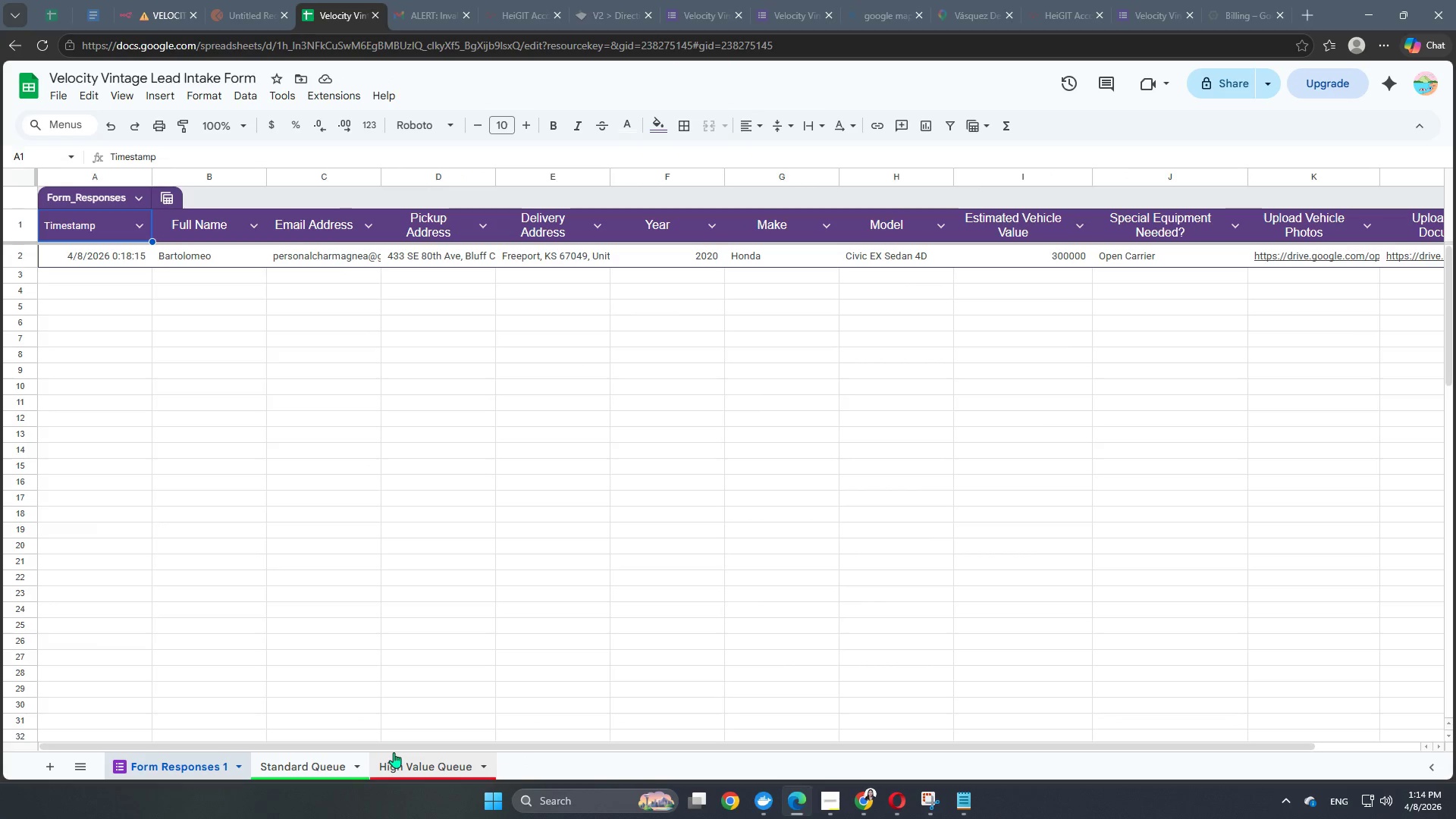 
wait(5.36)
 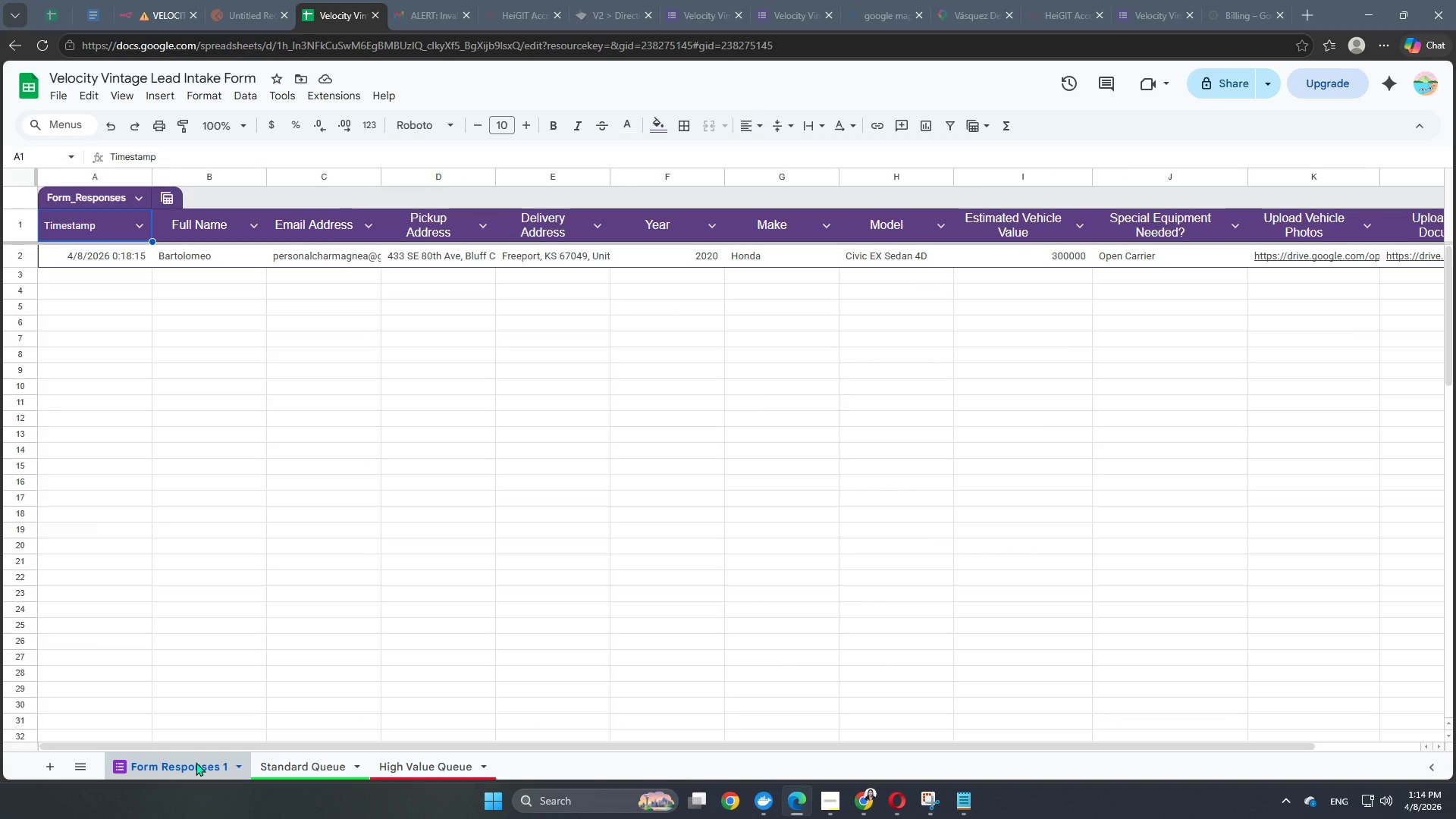 
left_click_drag(start_coordinate=[395, 742], to_coordinate=[892, 766])
 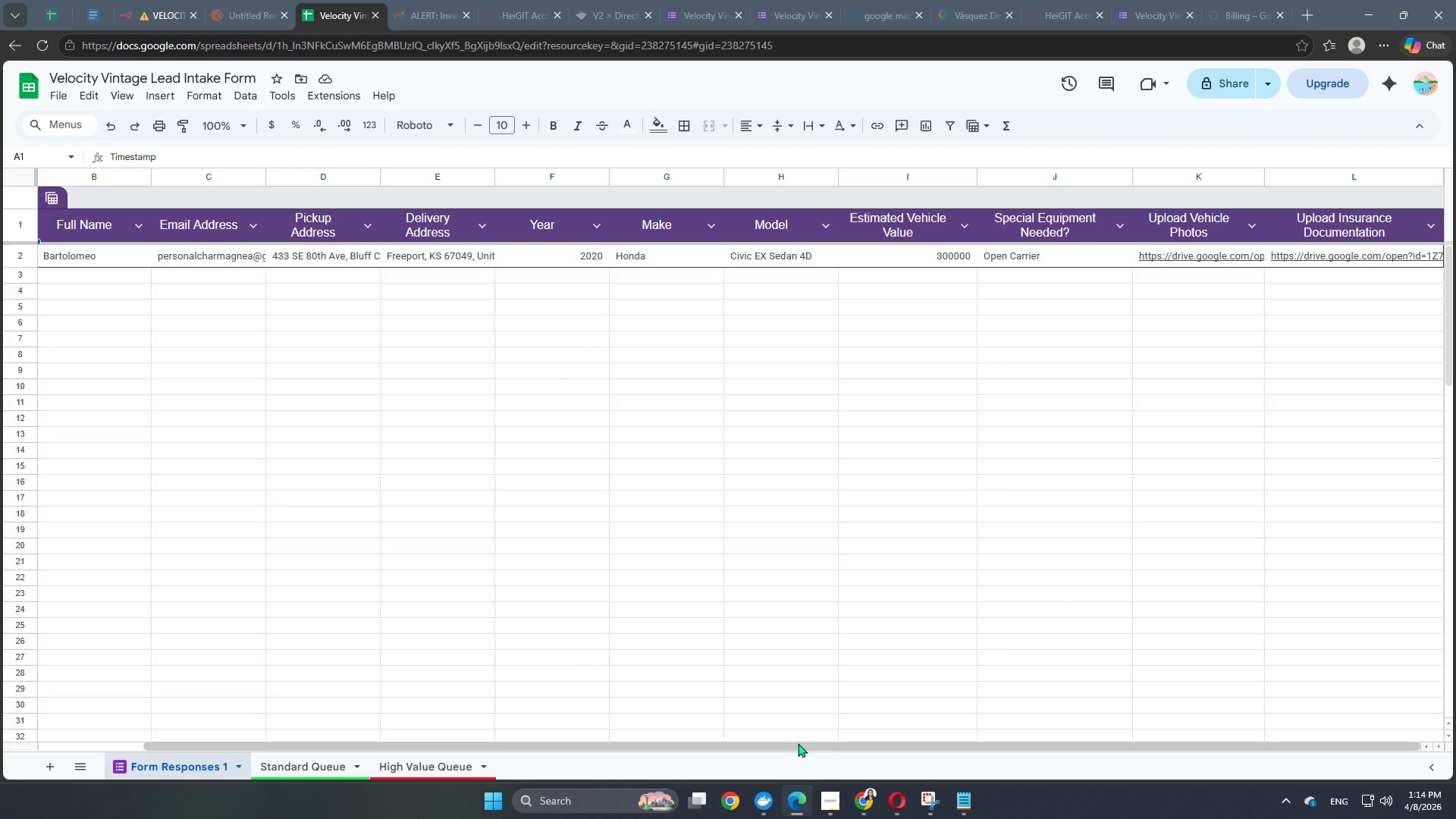 
left_click_drag(start_coordinate=[798, 743], to_coordinate=[890, 741])
 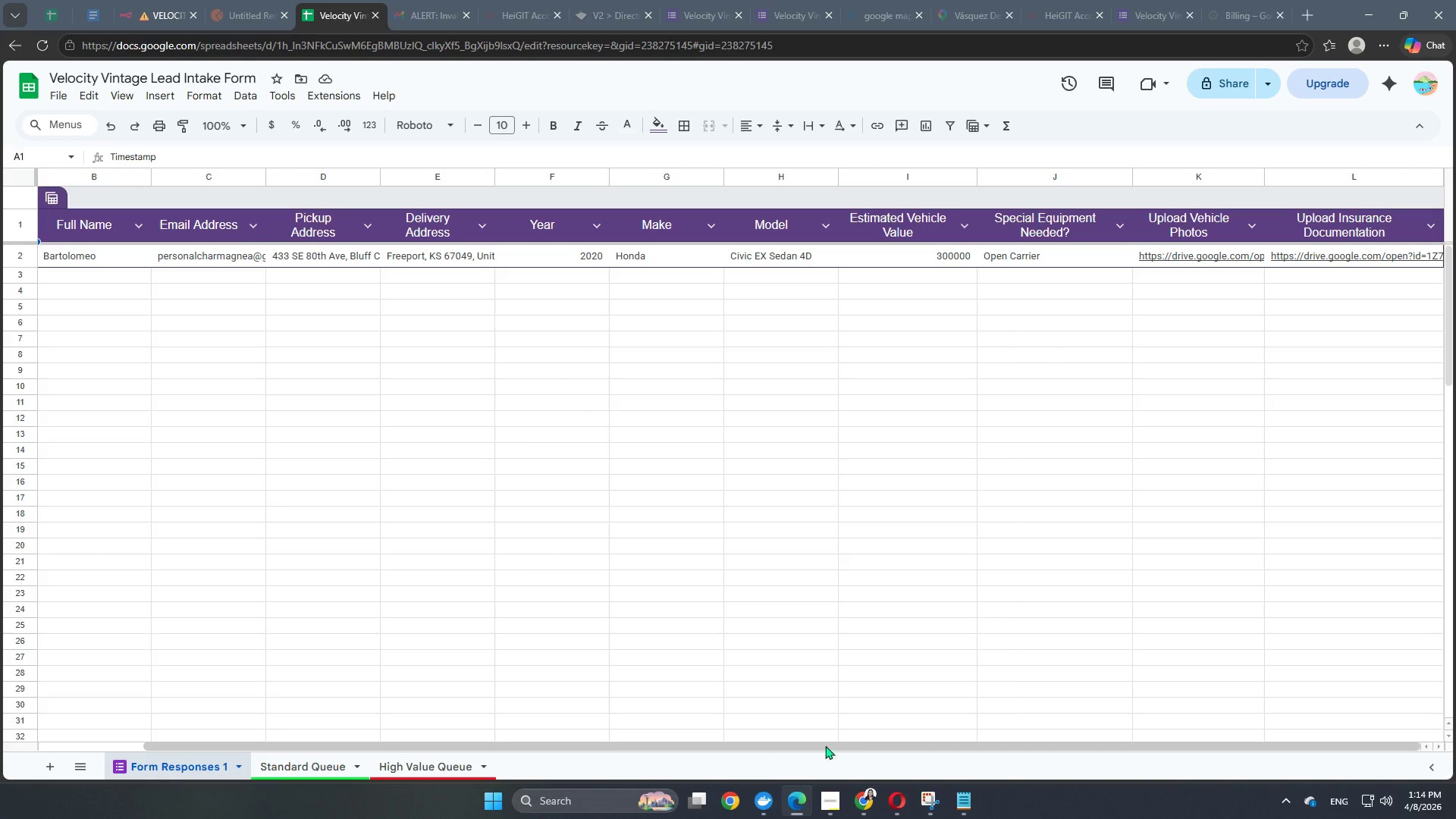 
wait(5.05)
 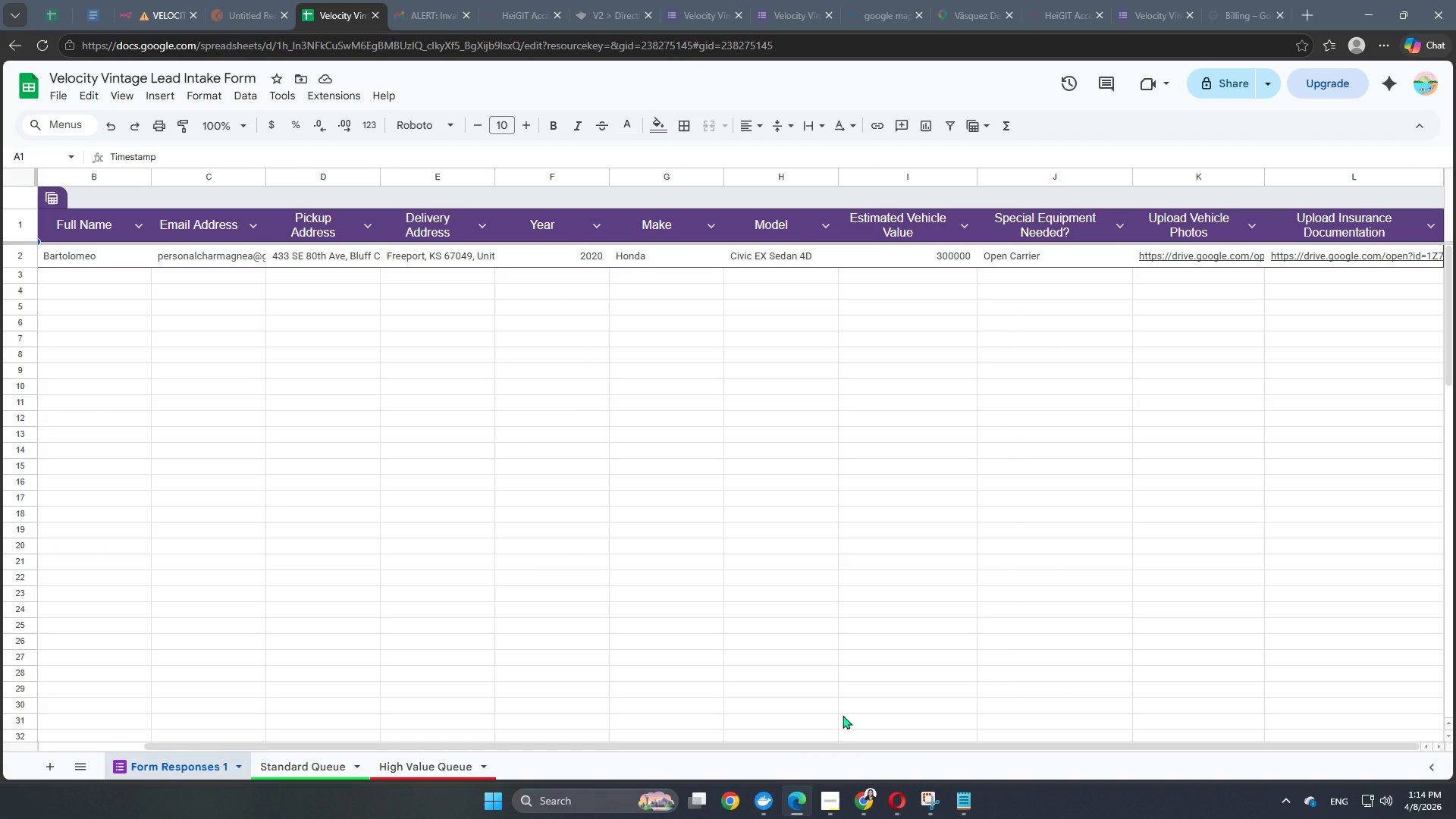 
left_click([422, 770])
 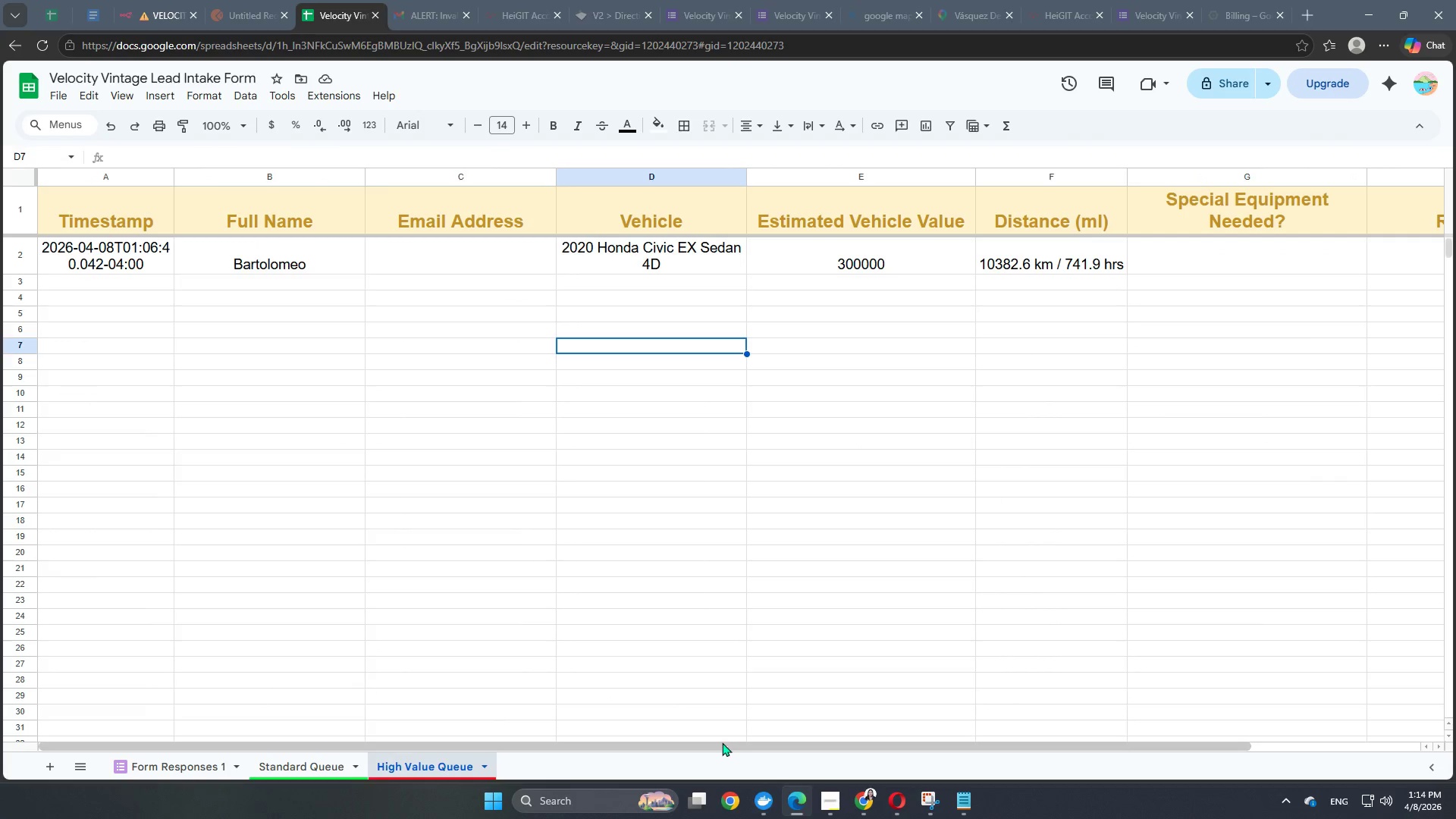 
left_click([150, 15])
 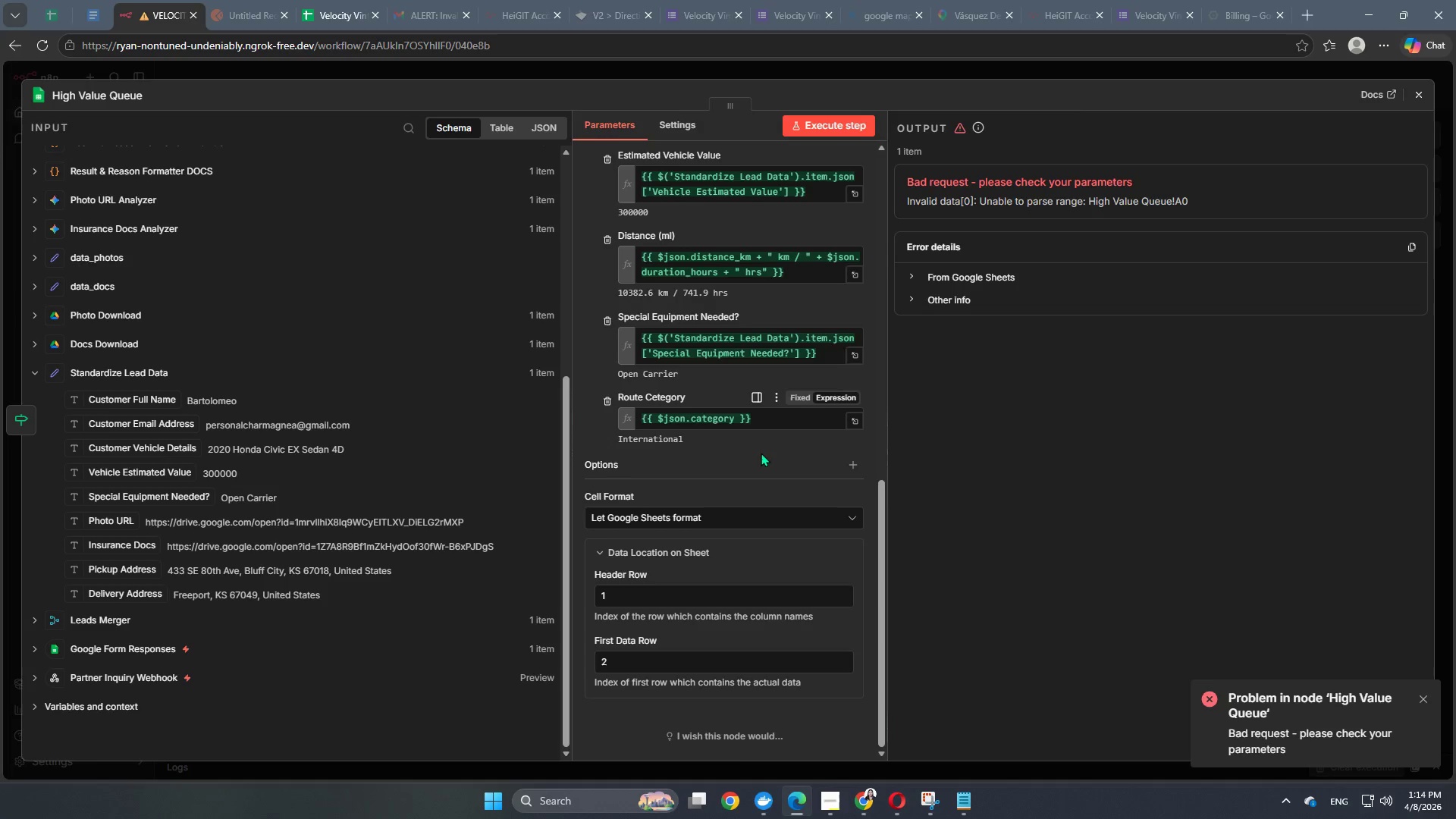 
scroll: coordinate [764, 438], scroll_direction: up, amount: 6.0
 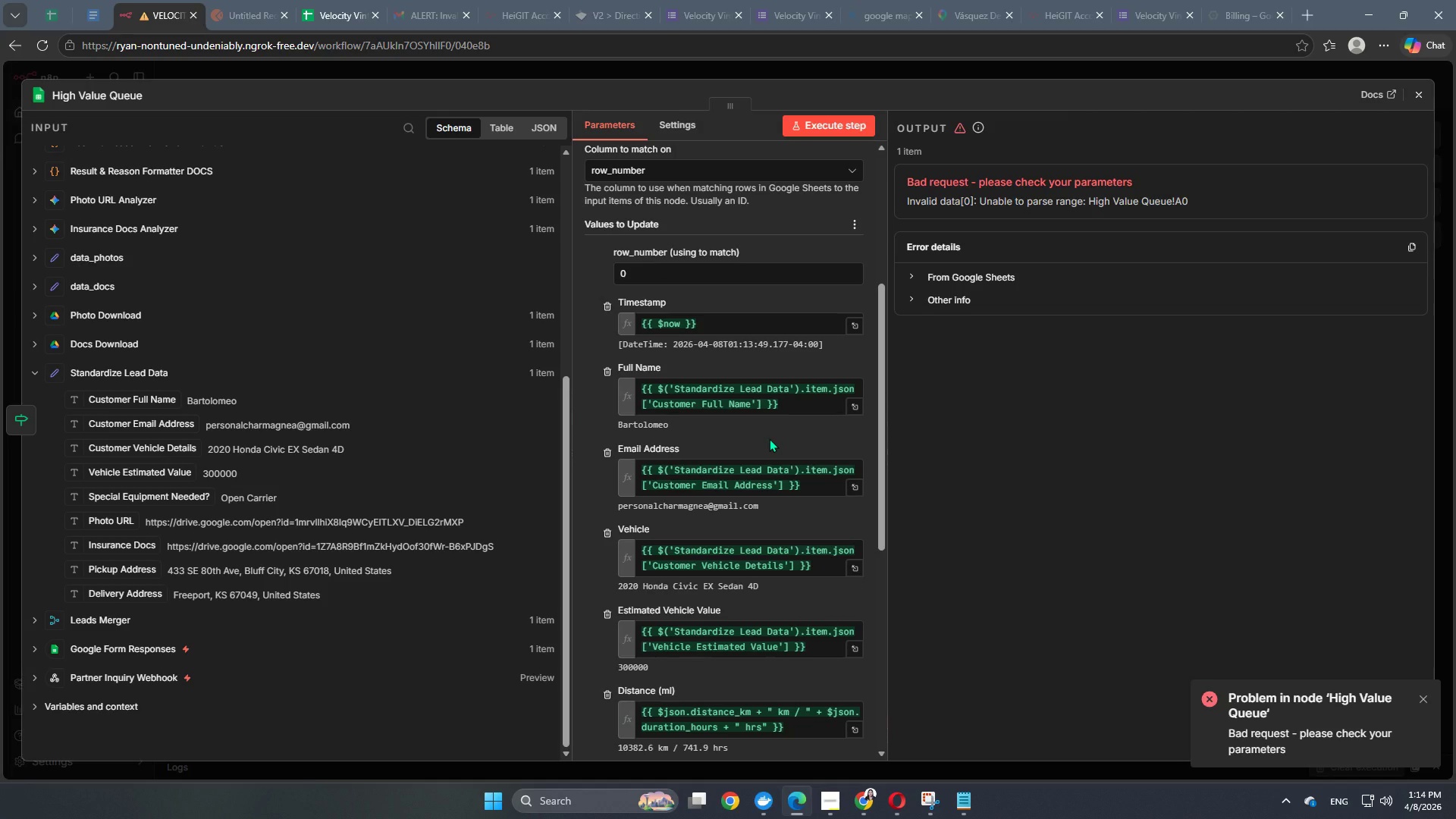 
wait(6.83)
 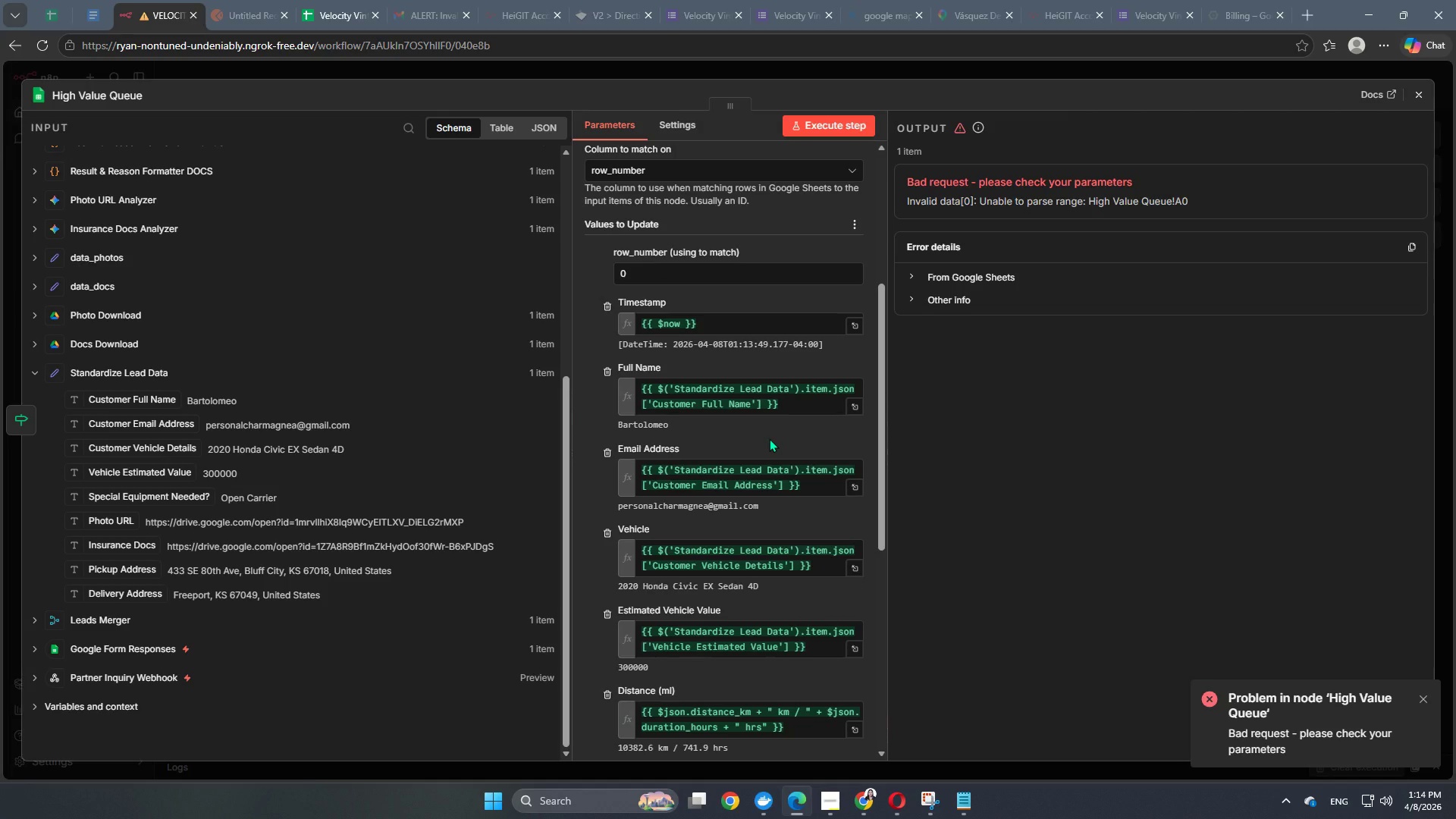 
scroll: coordinate [732, 579], scroll_direction: none, amount: 0.0
 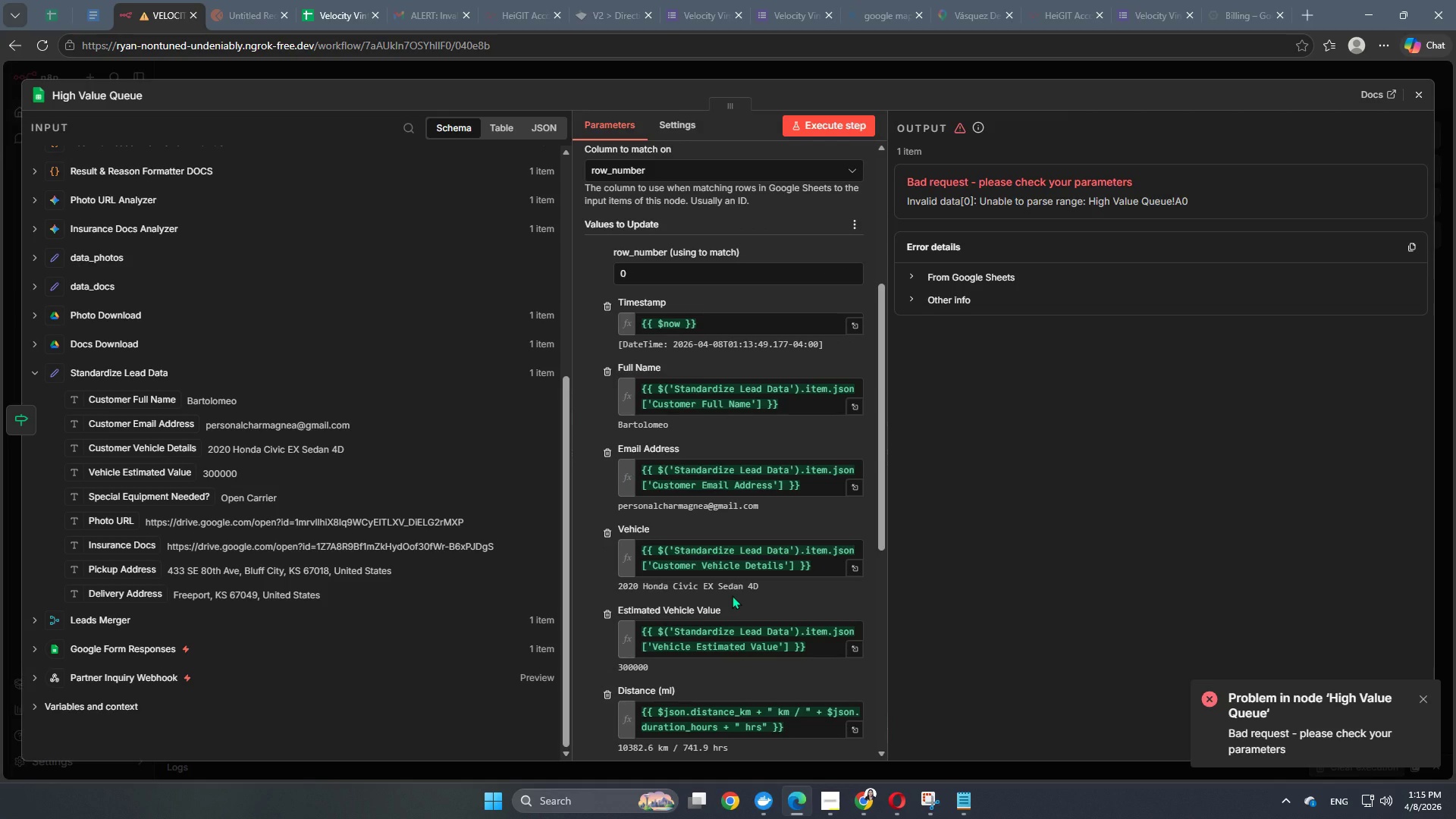 
wait(13.62)
 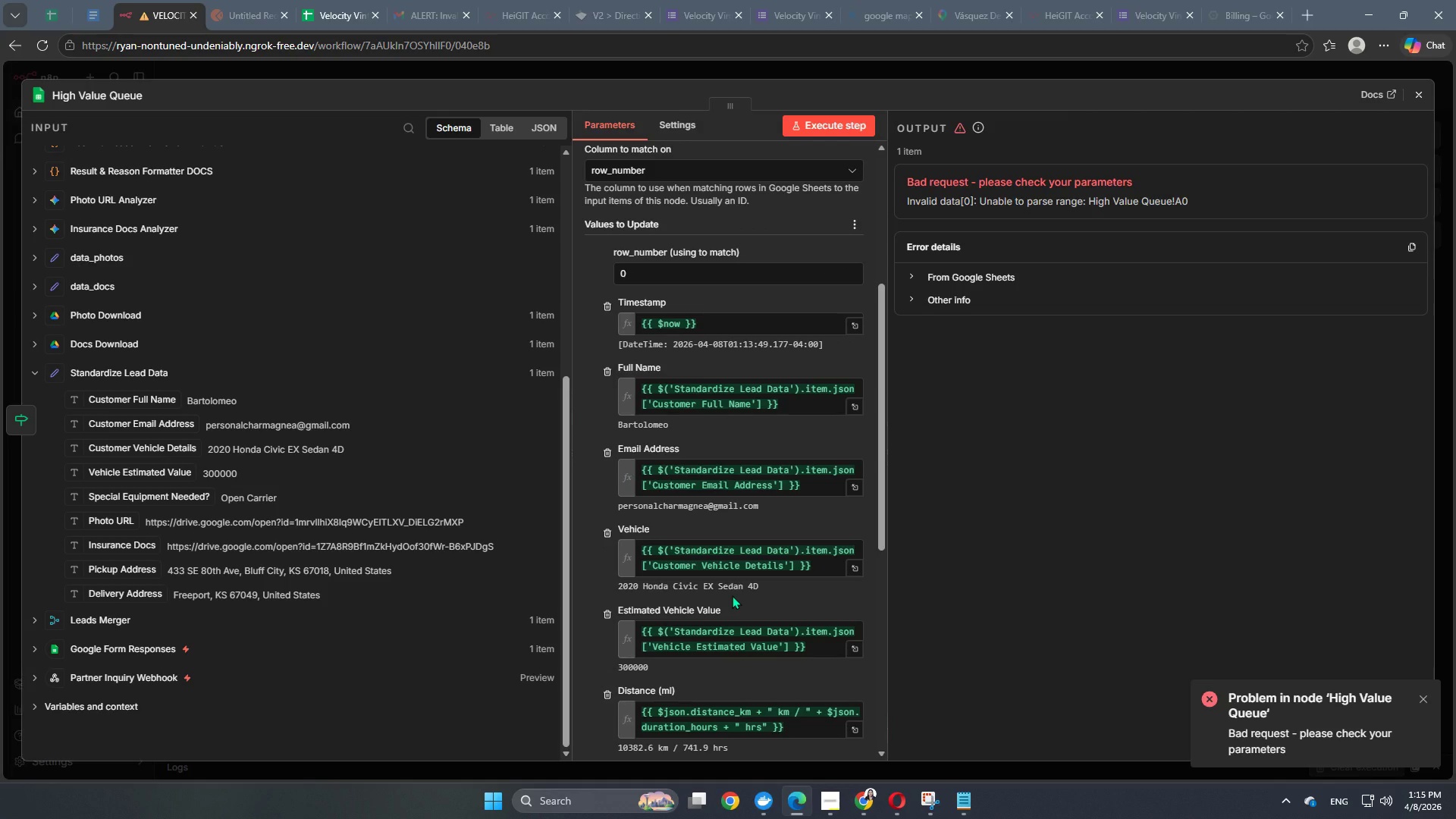 
scroll: coordinate [787, 521], scroll_direction: up, amount: 2.0
 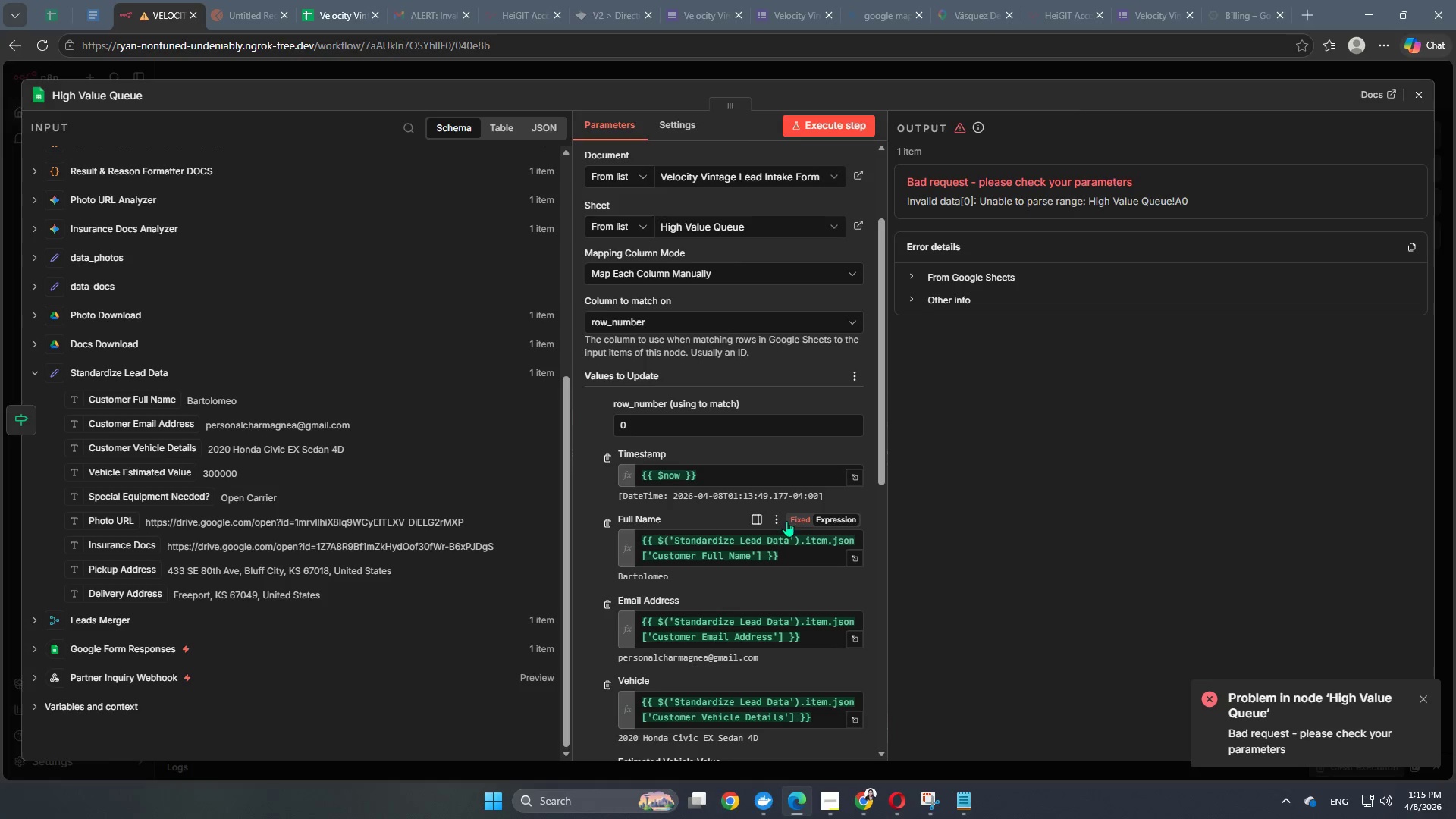 
wait(9.92)
 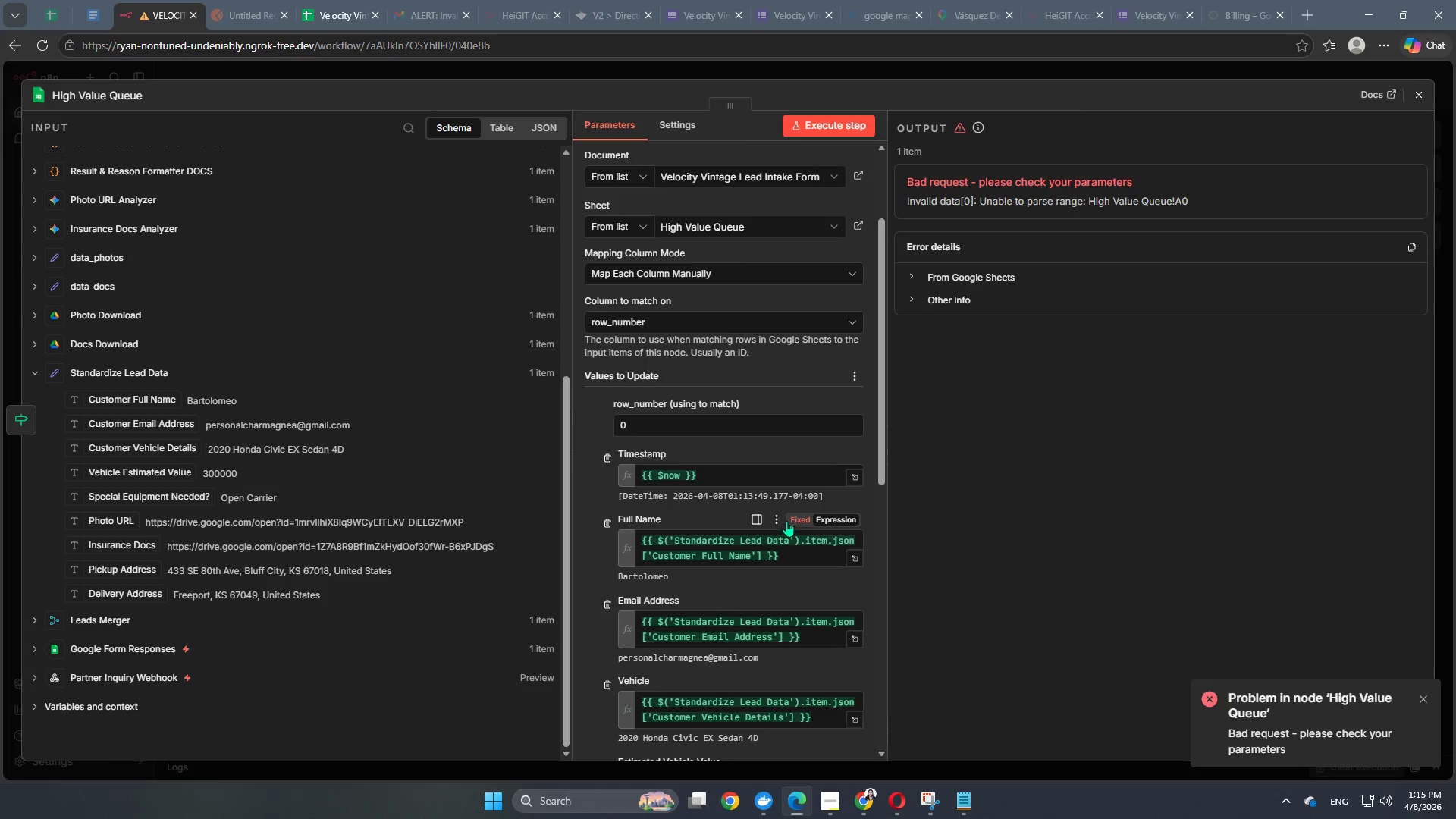 
scroll: coordinate [687, 528], scroll_direction: up, amount: 6.0
 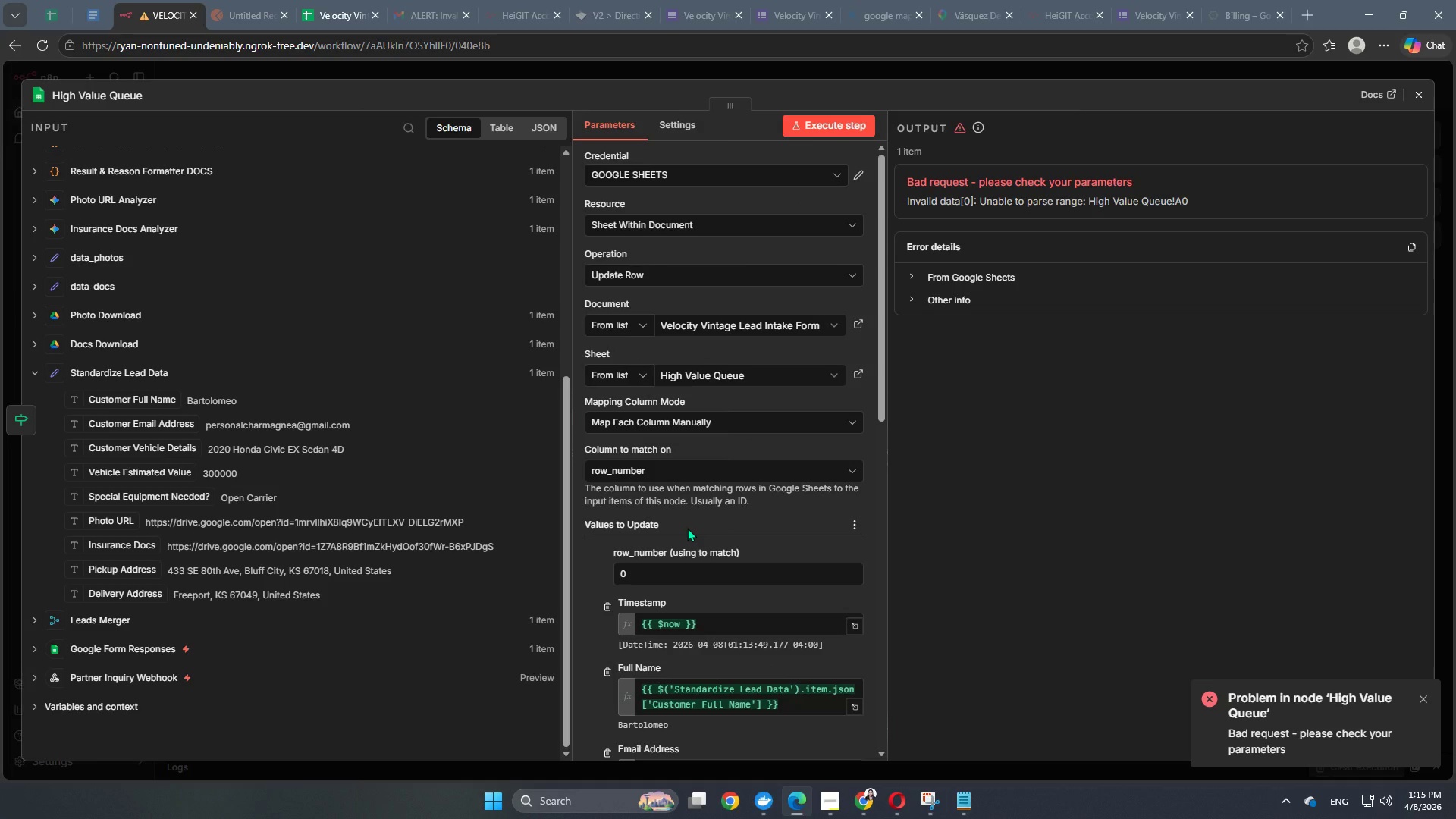 
scroll: coordinate [686, 529], scroll_direction: down, amount: 11.0
 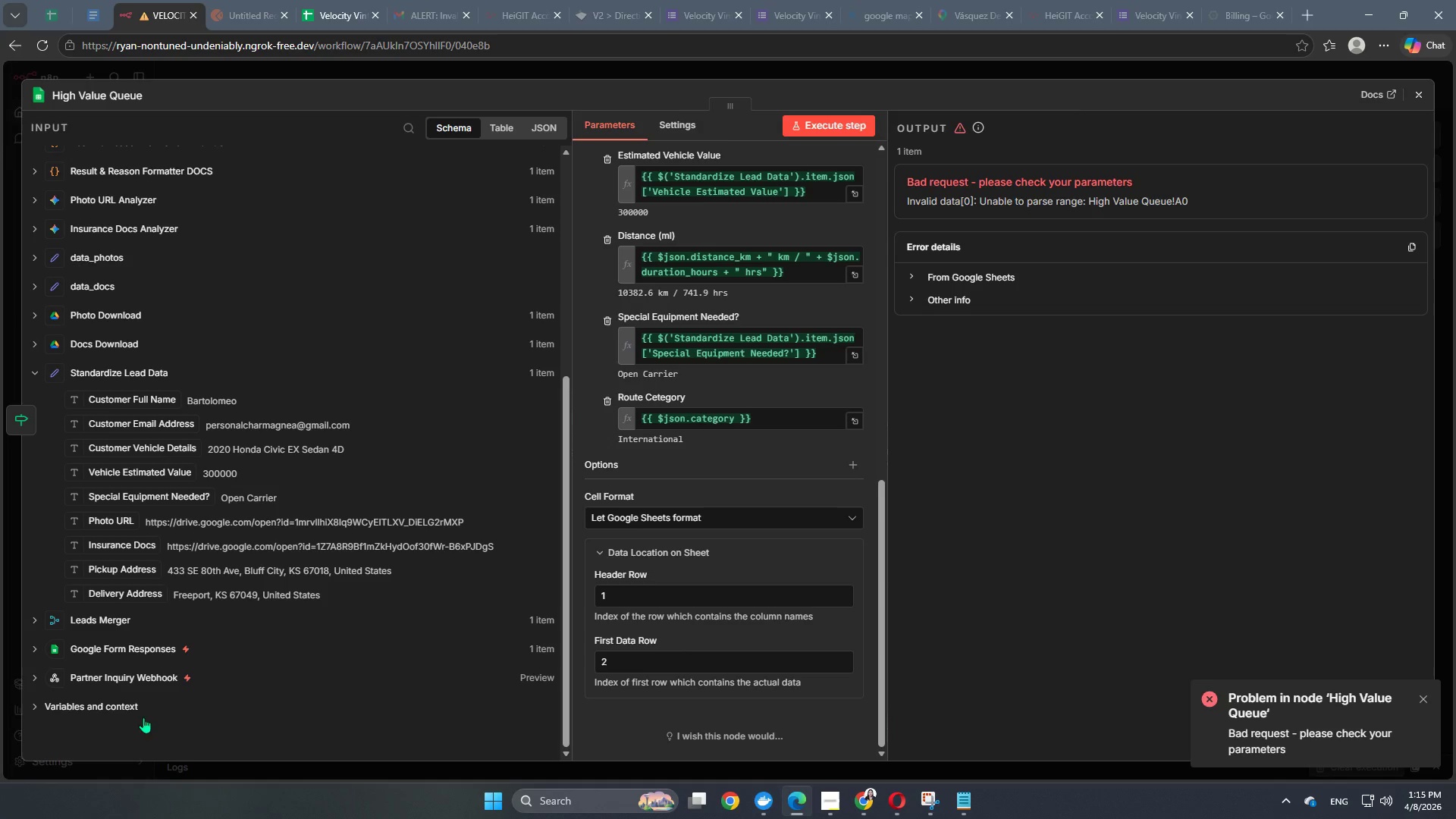 
wait(22.99)
 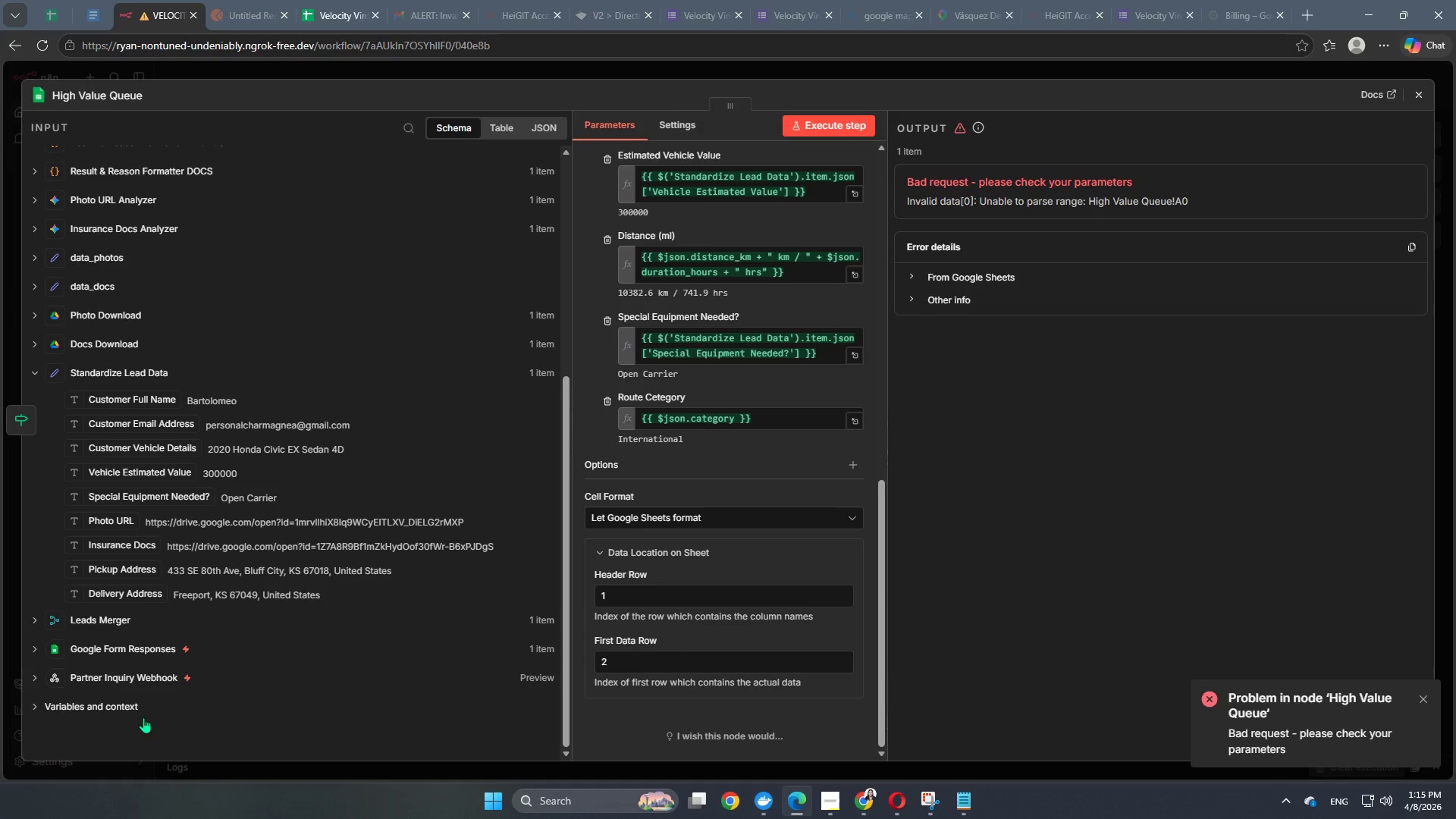 
scroll: coordinate [671, 587], scroll_direction: up, amount: 8.0
 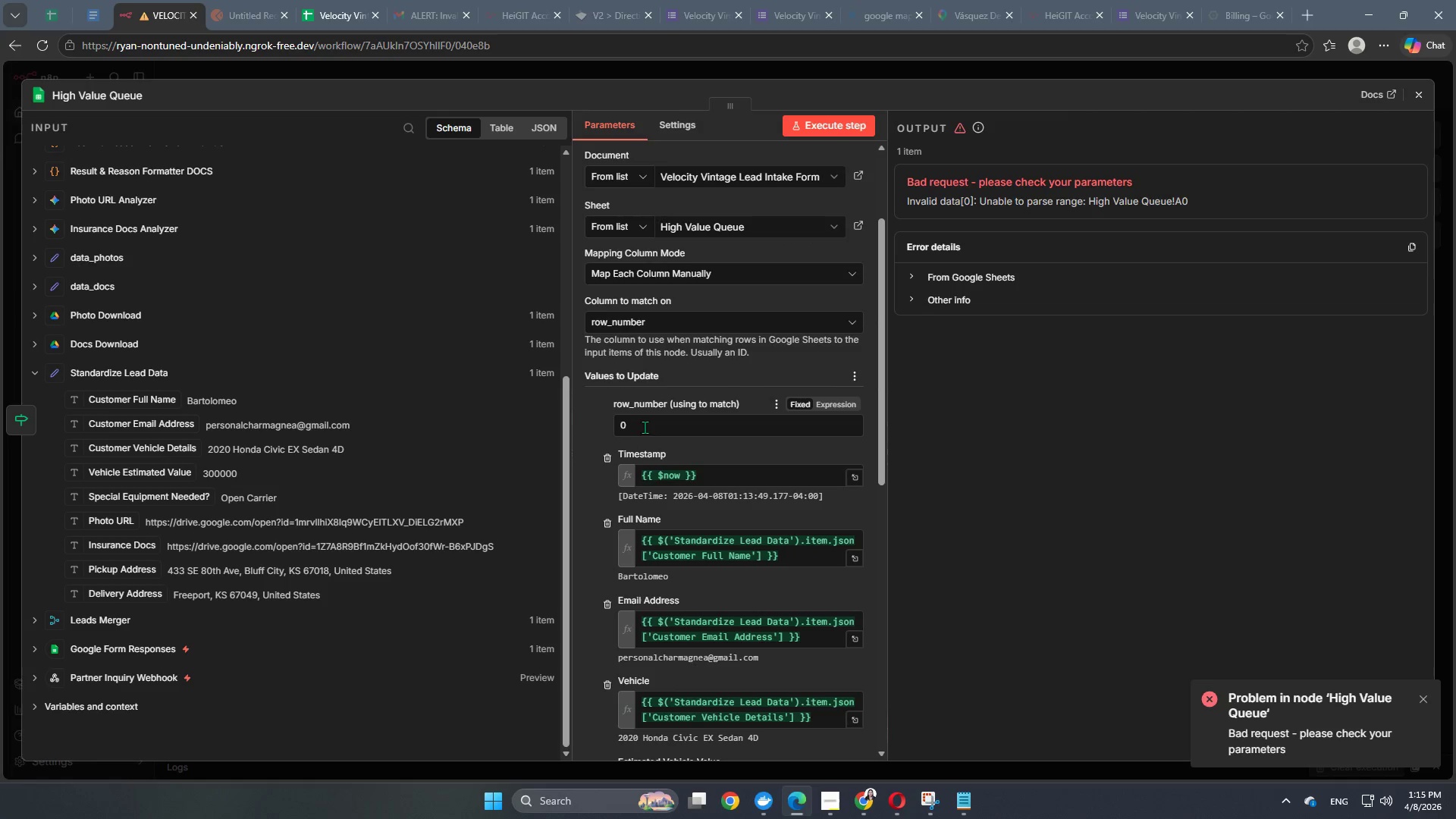 
left_click([648, 425])
 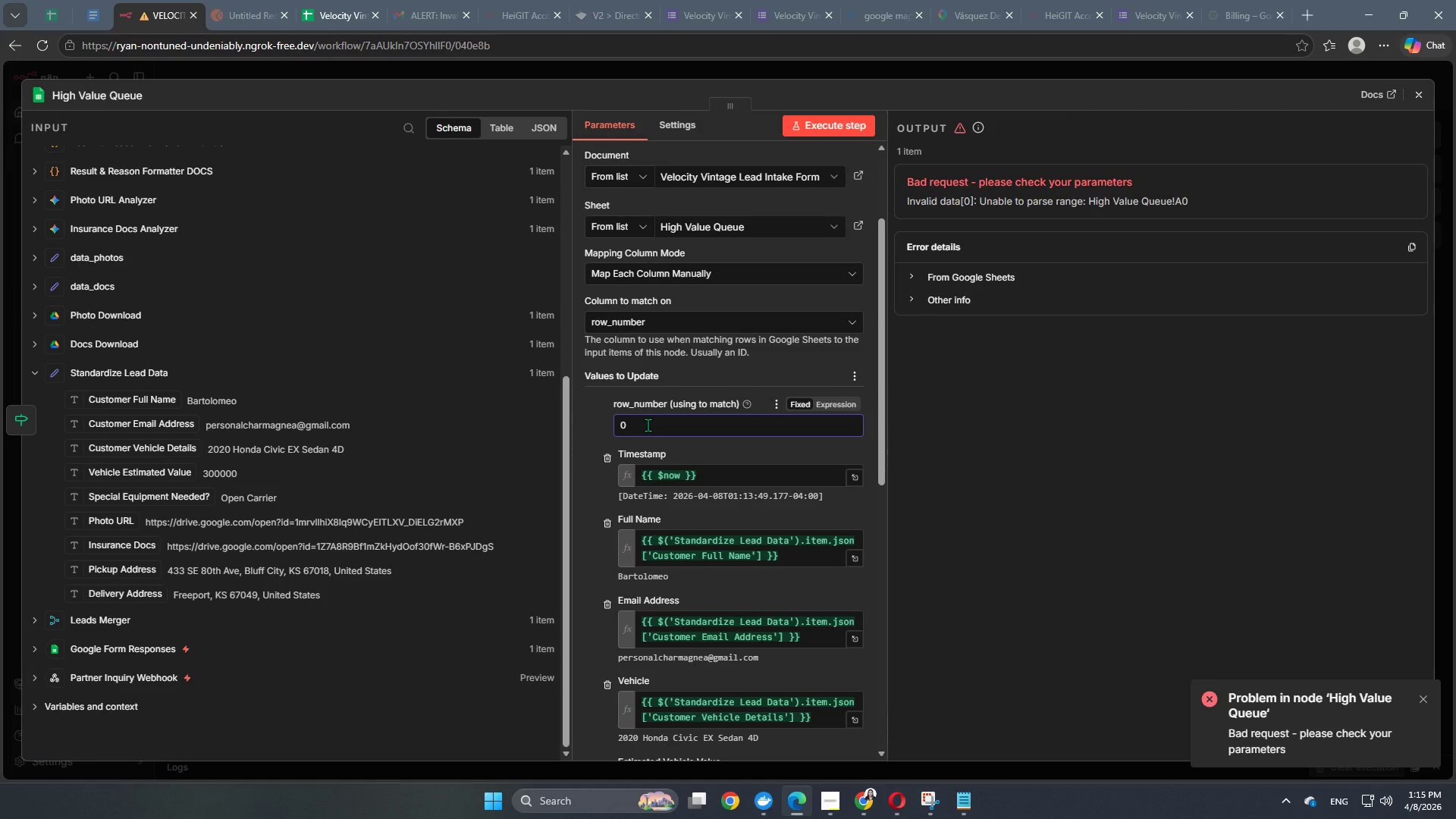 
key(Backspace)
 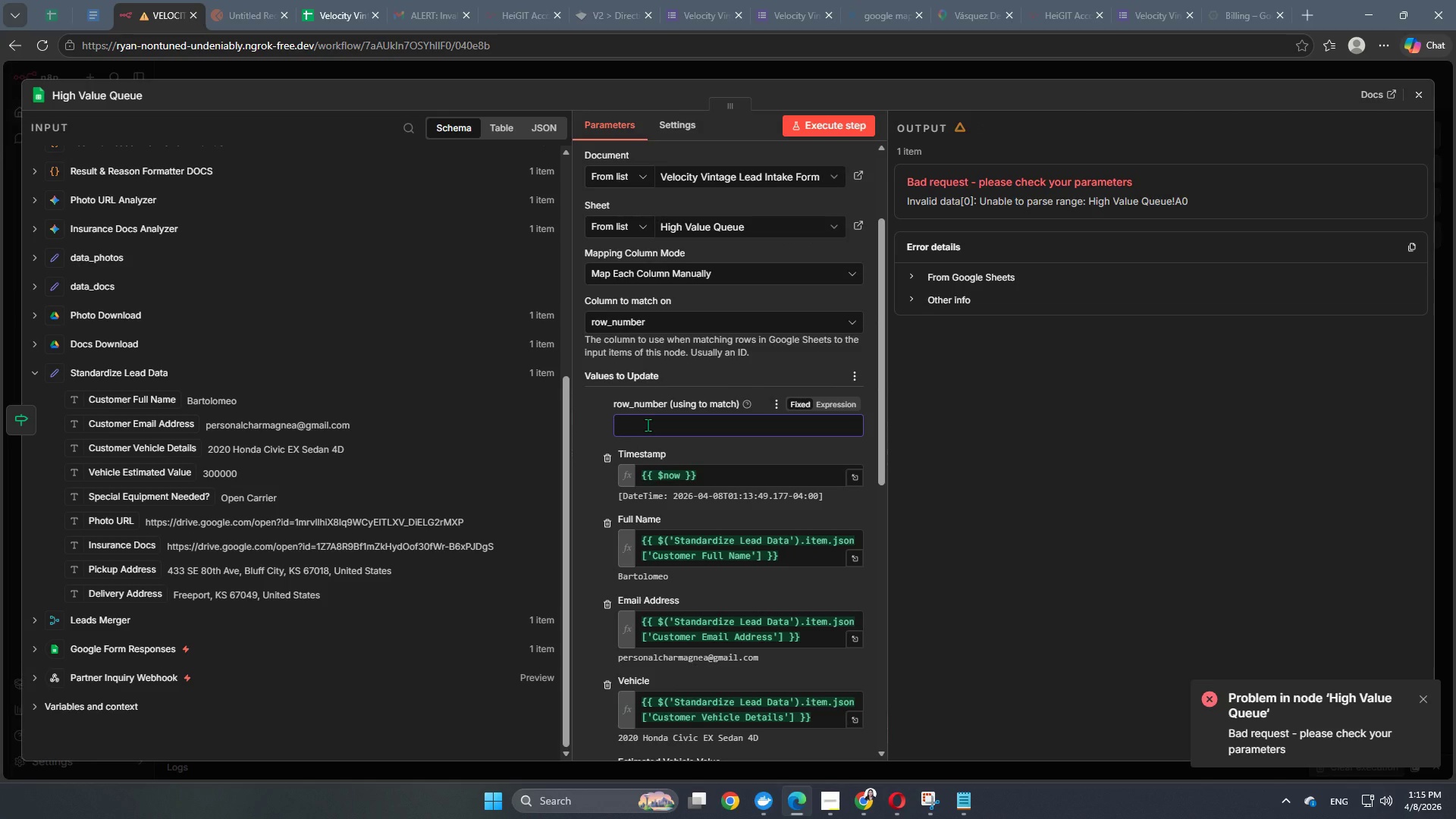 
key(Numpad1)
 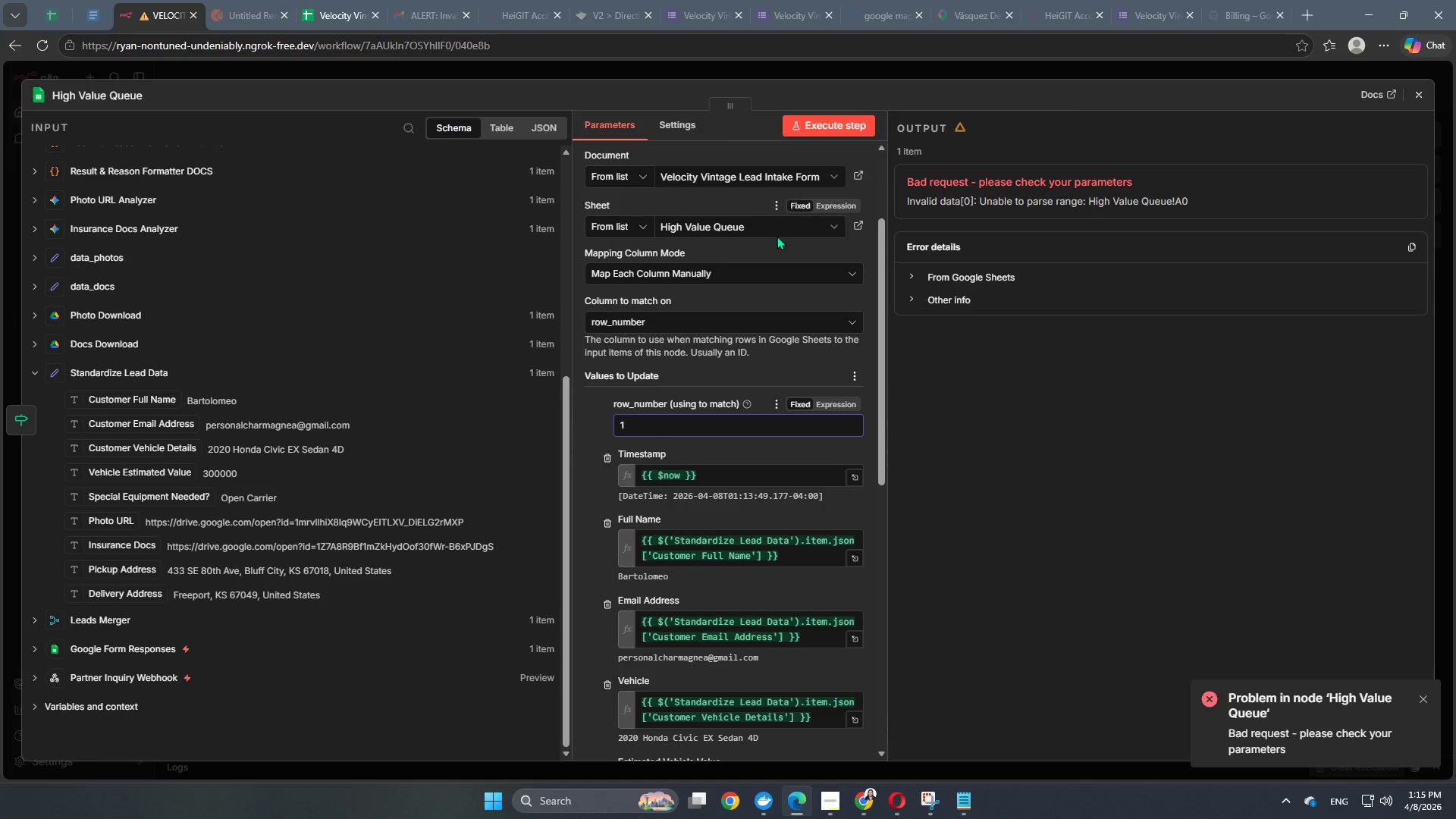 
left_click([843, 118])
 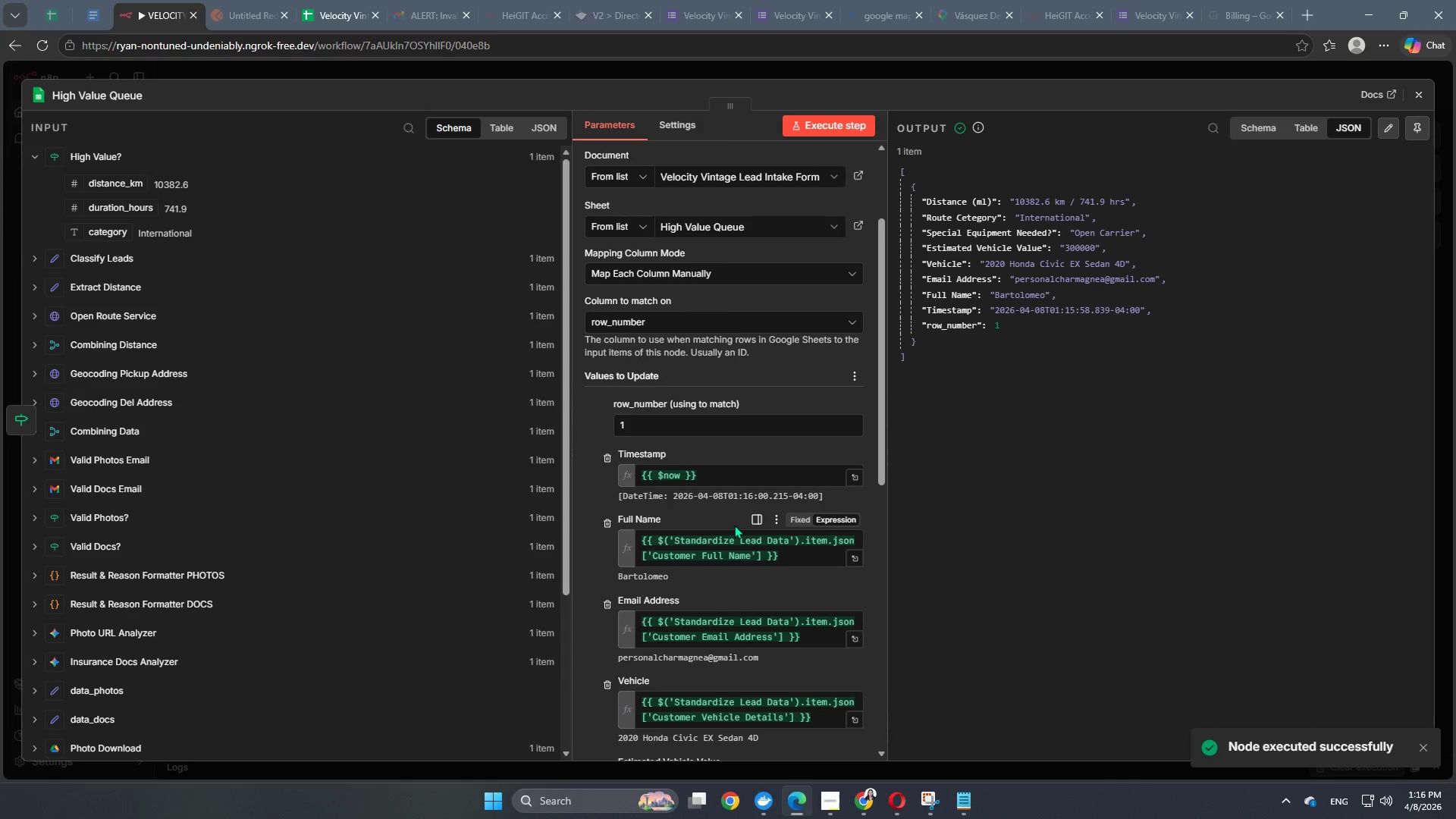 
left_click([259, 7])
 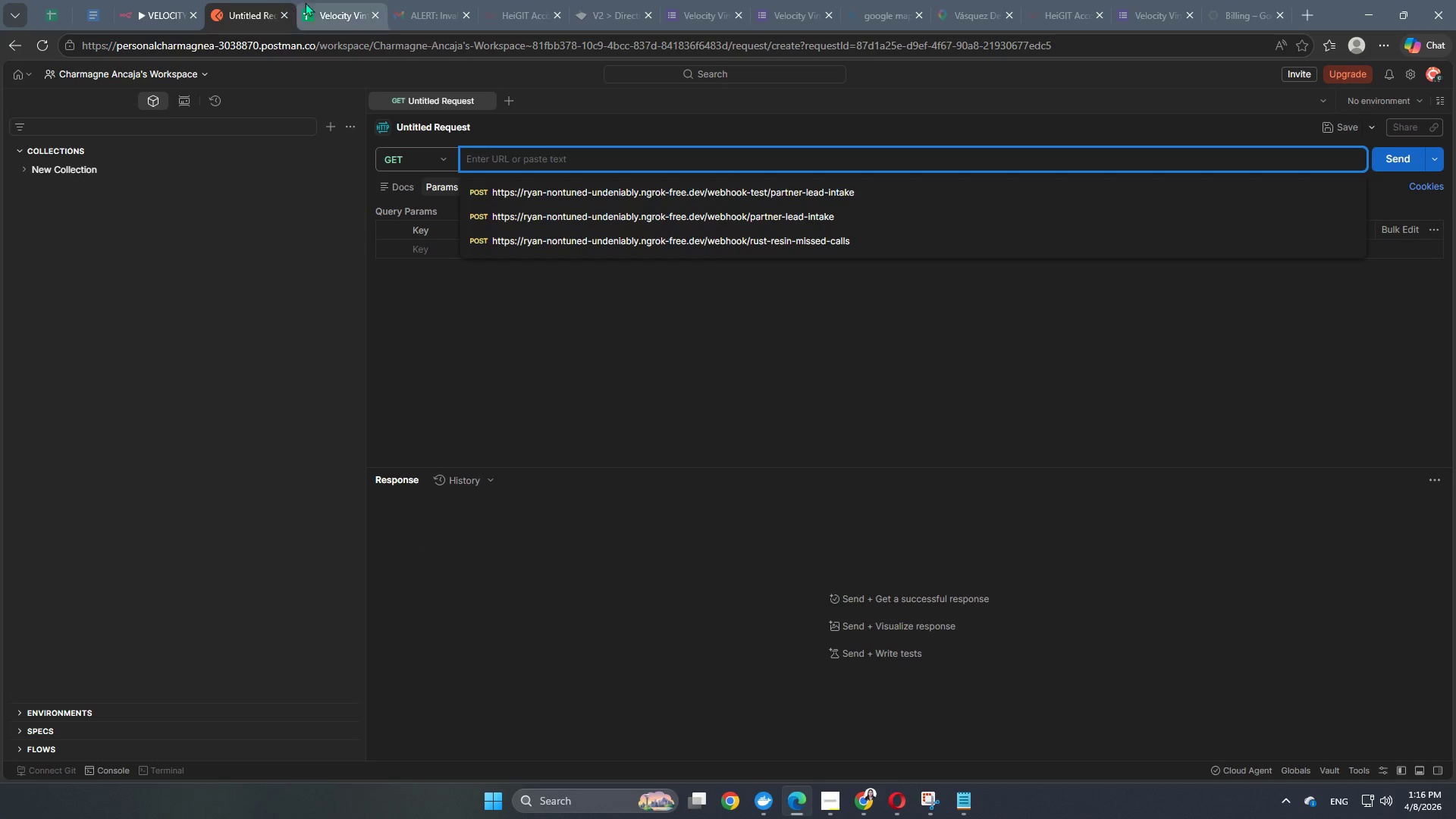 
left_click([314, 0])
 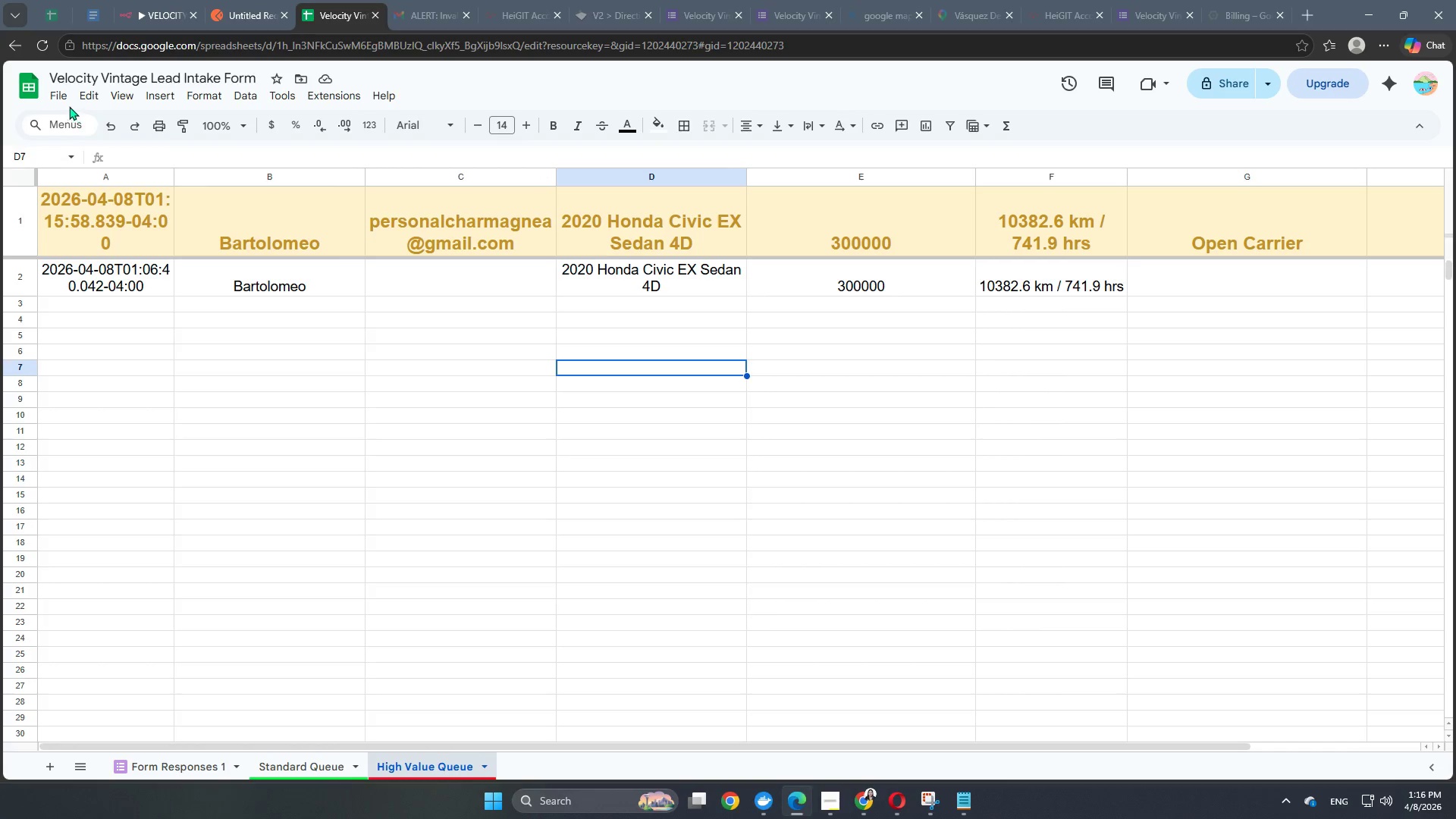 
left_click([40, 48])
 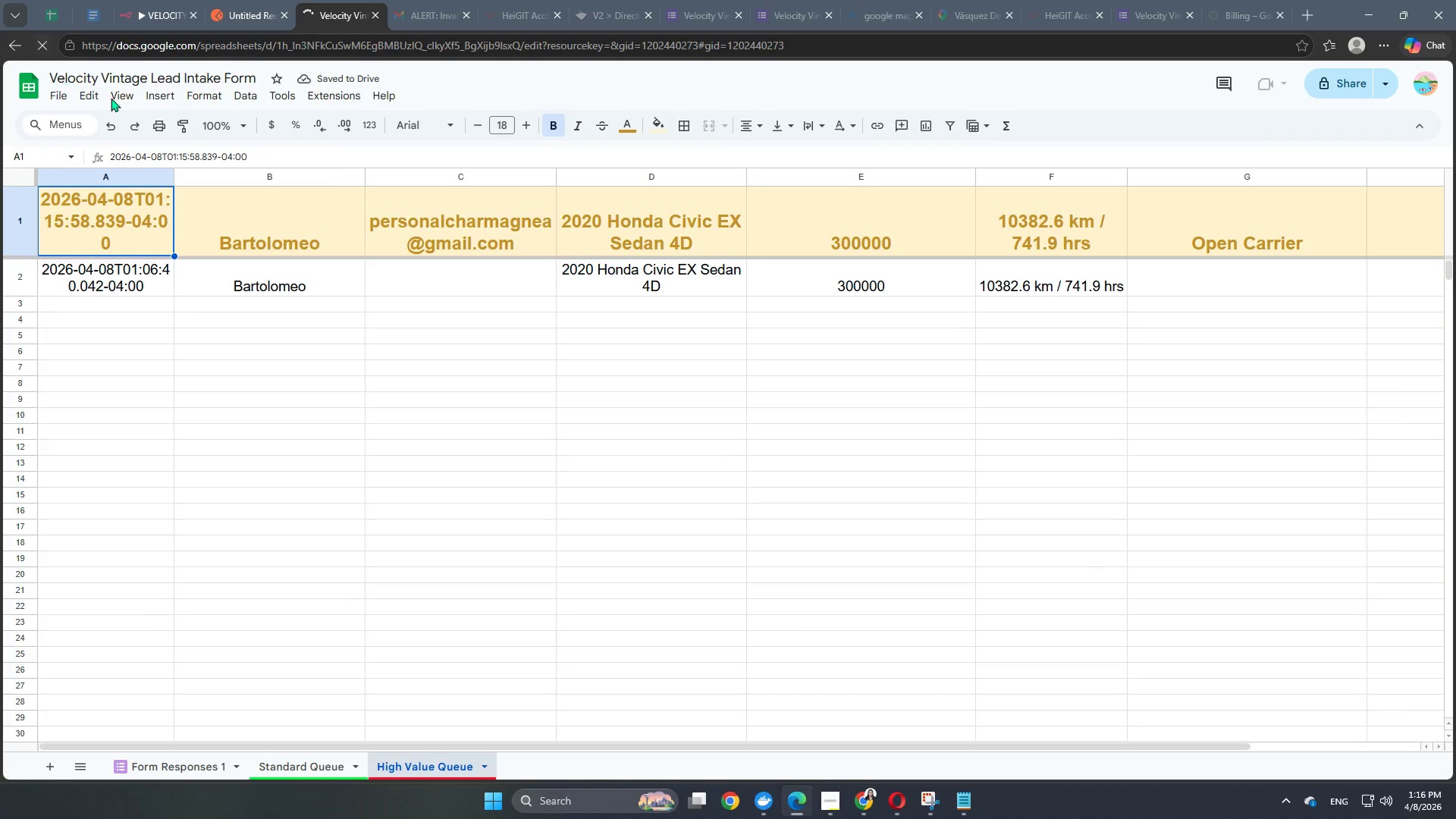 
left_click([115, 130])
 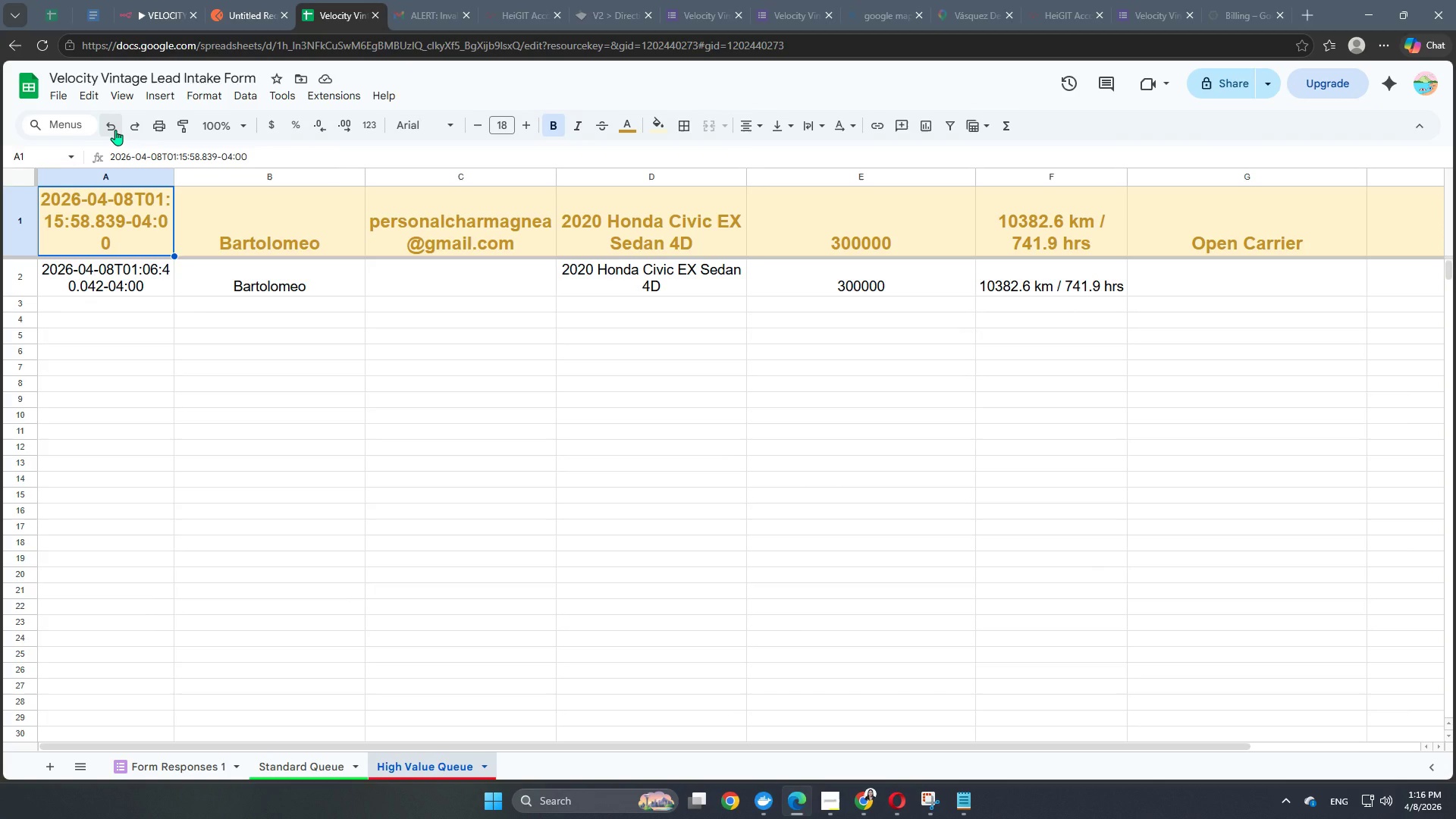 
left_click([115, 130])
 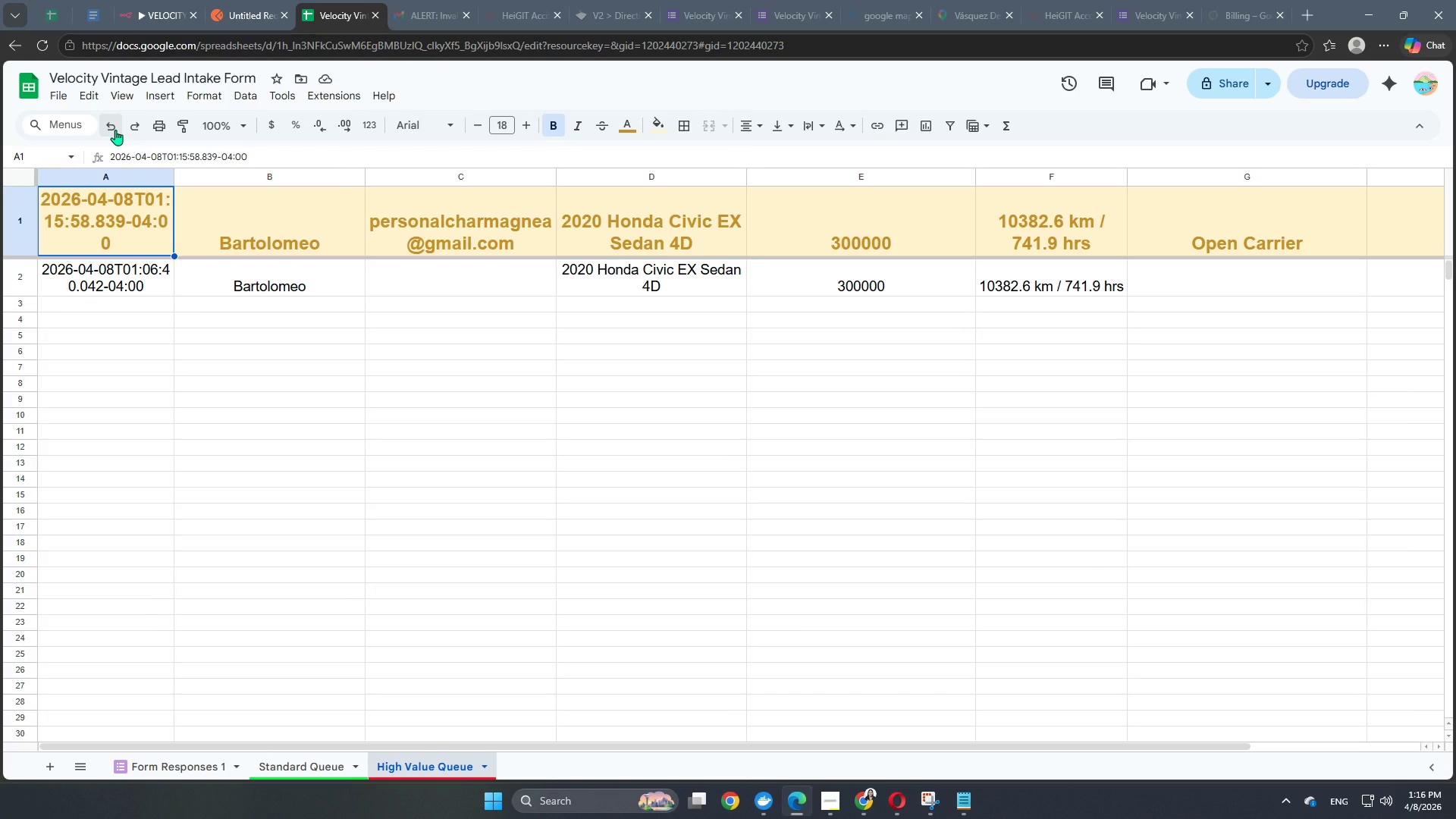 
left_click([115, 130])
 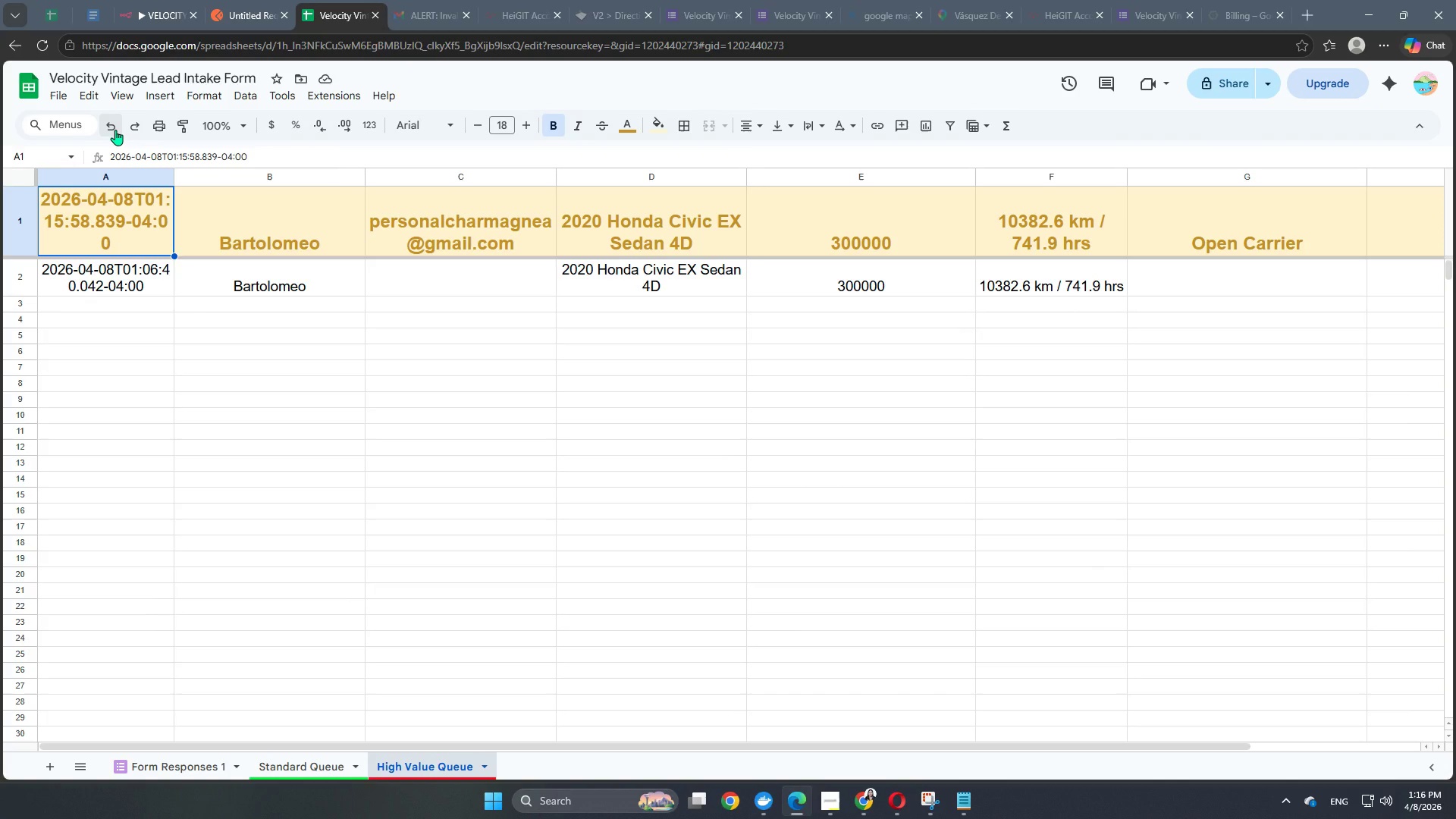 
wait(12.62)
 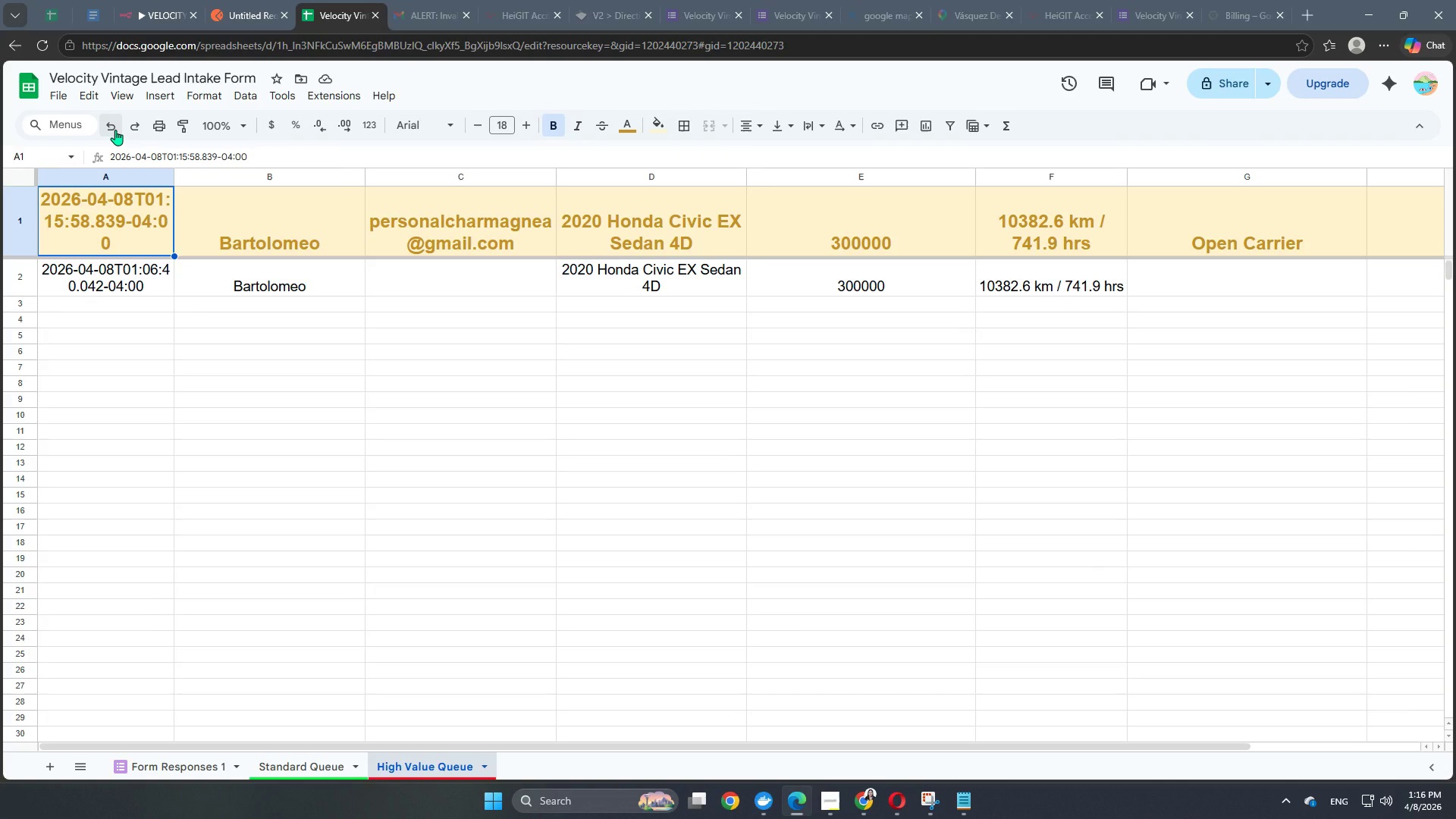 
left_click([150, 7])
 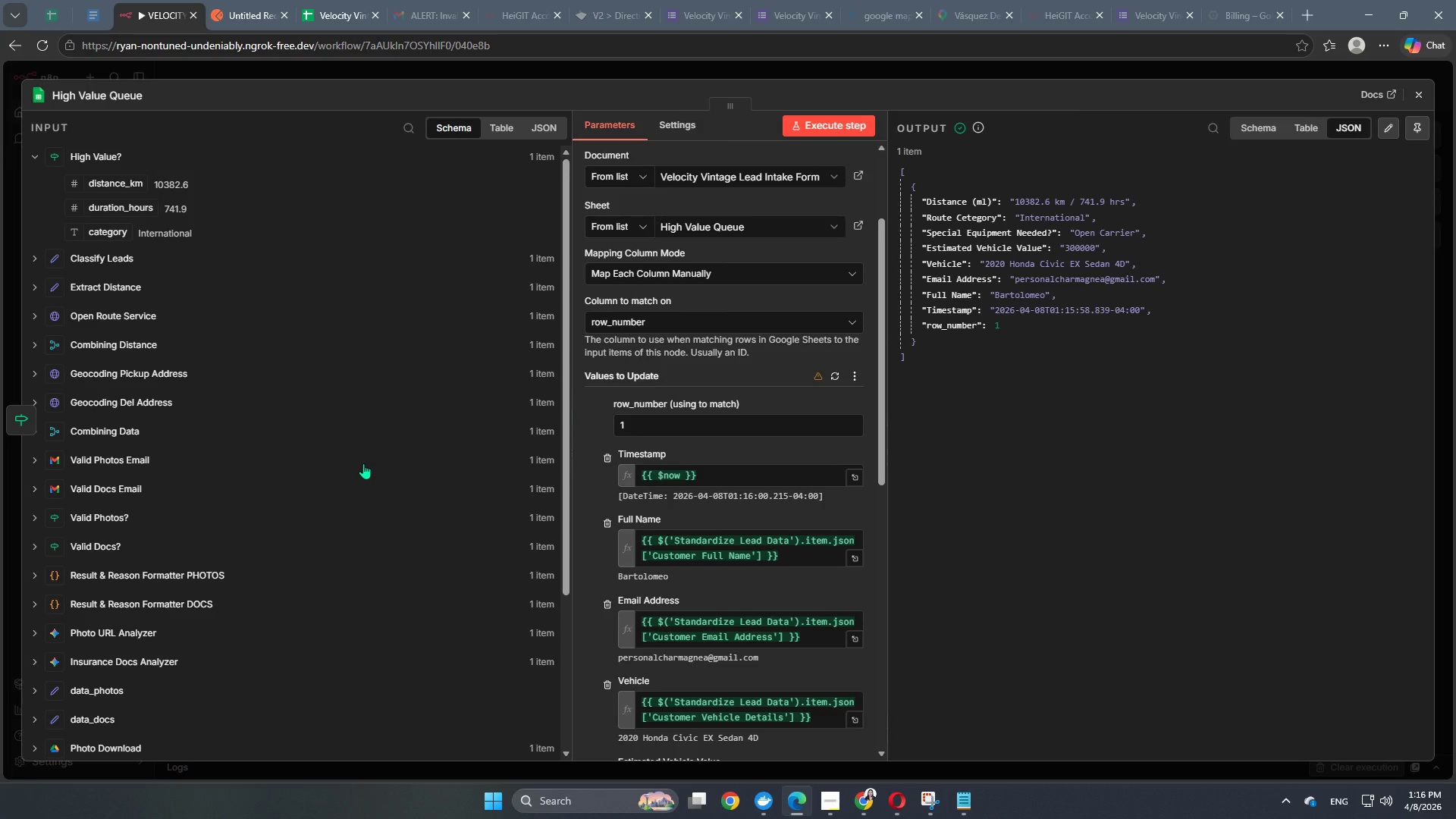 
wait(7.06)
 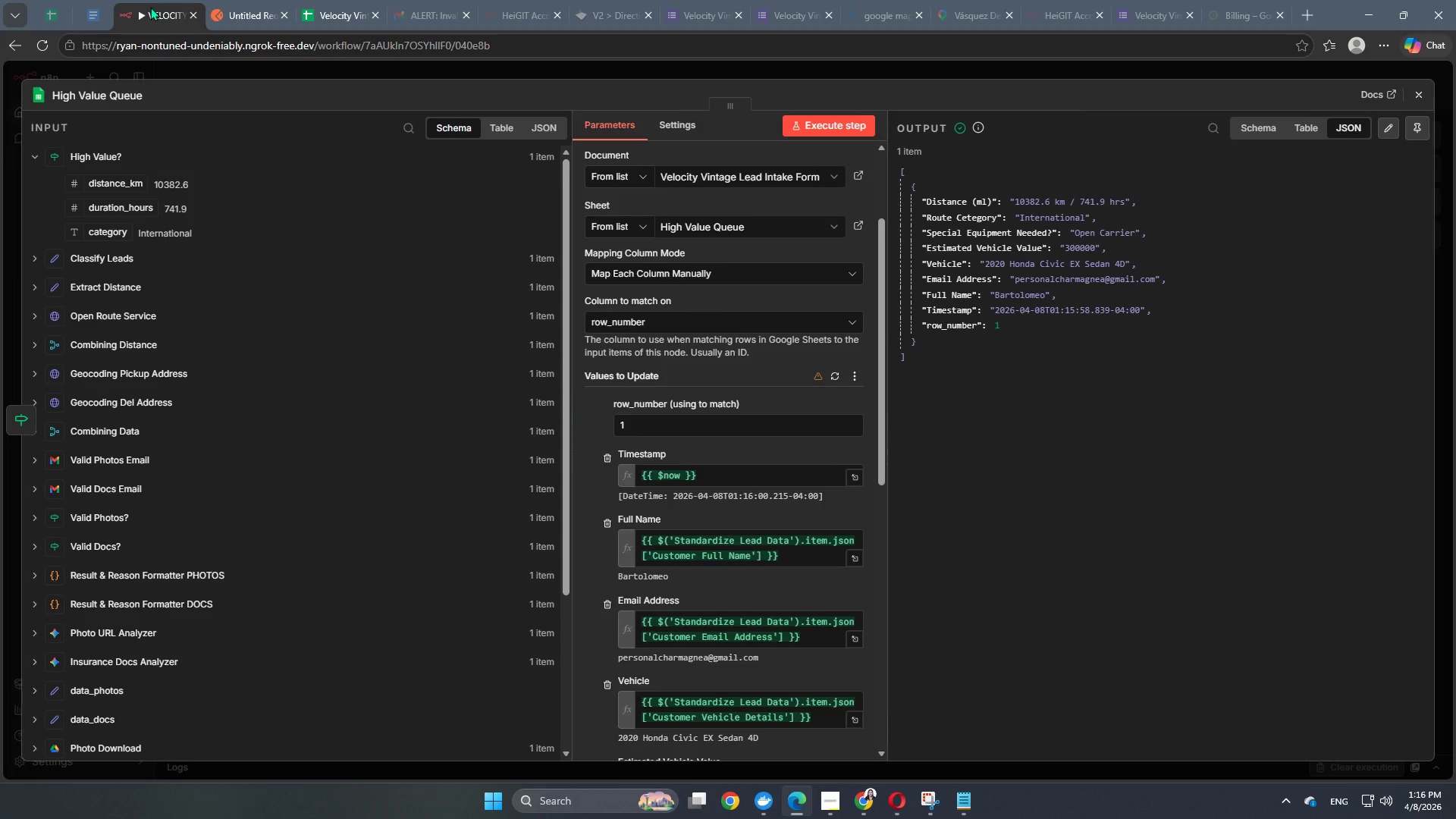 
left_click([240, 0])
 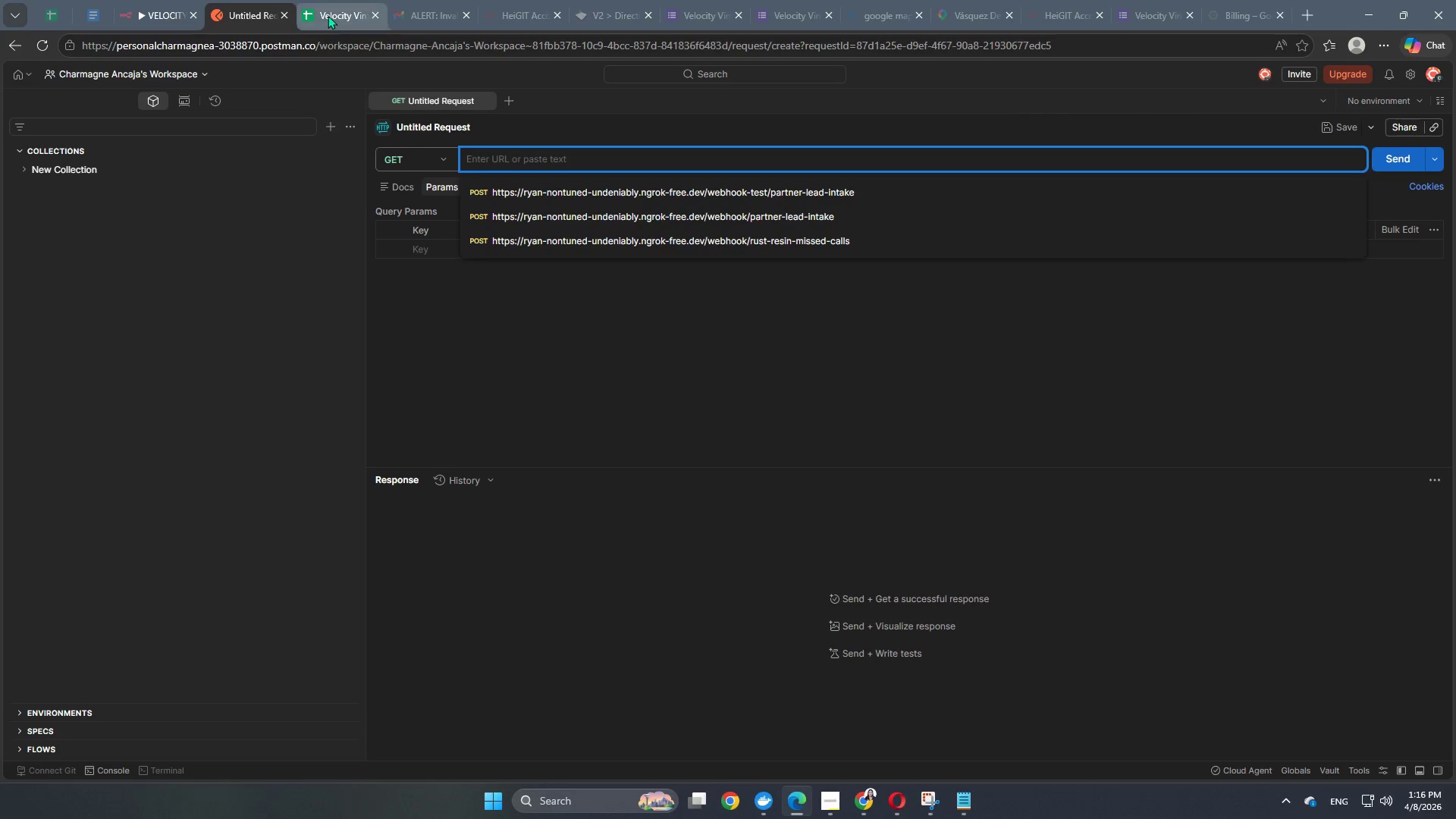 
left_click([328, 4])
 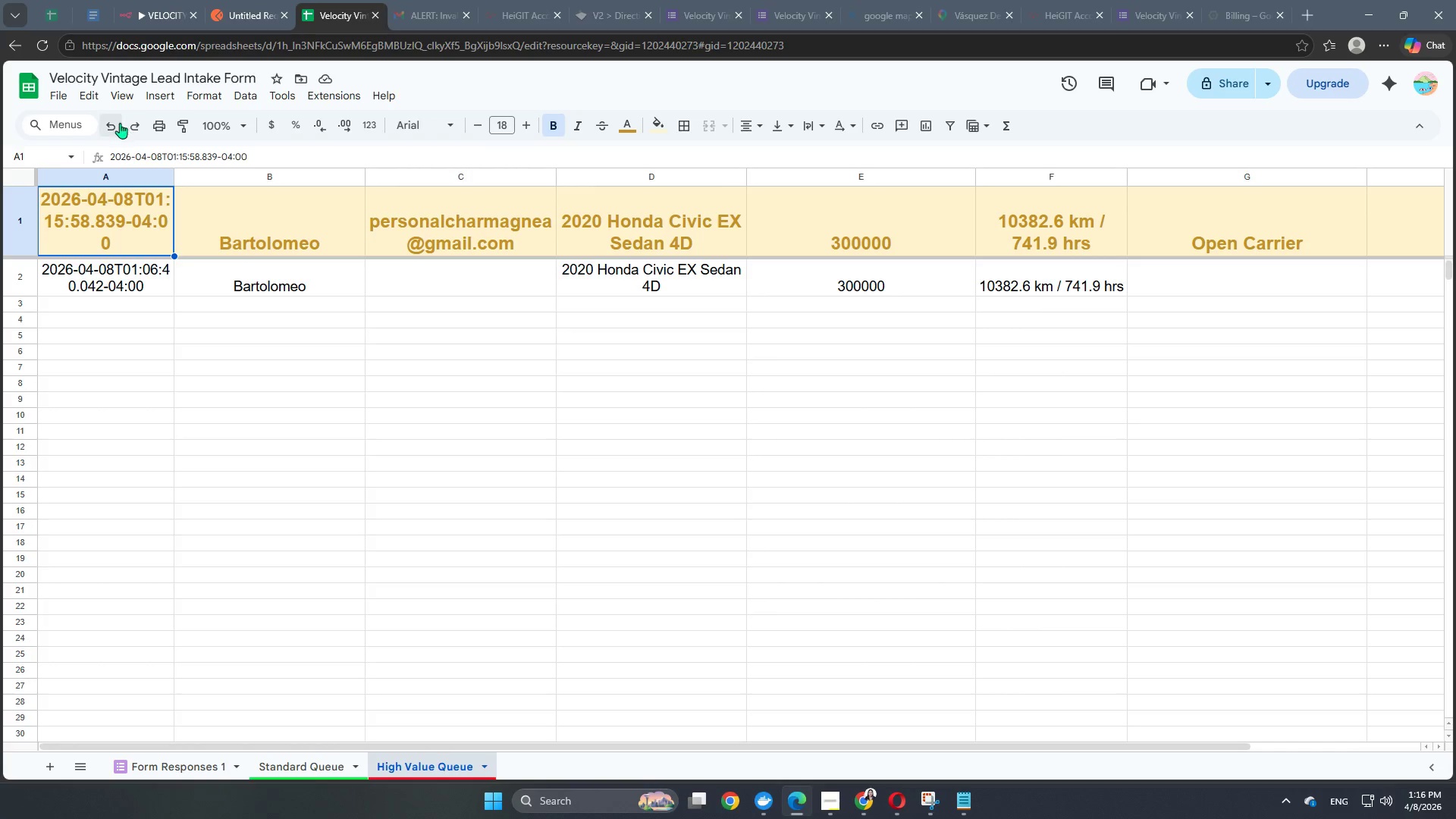 
left_click([115, 121])
 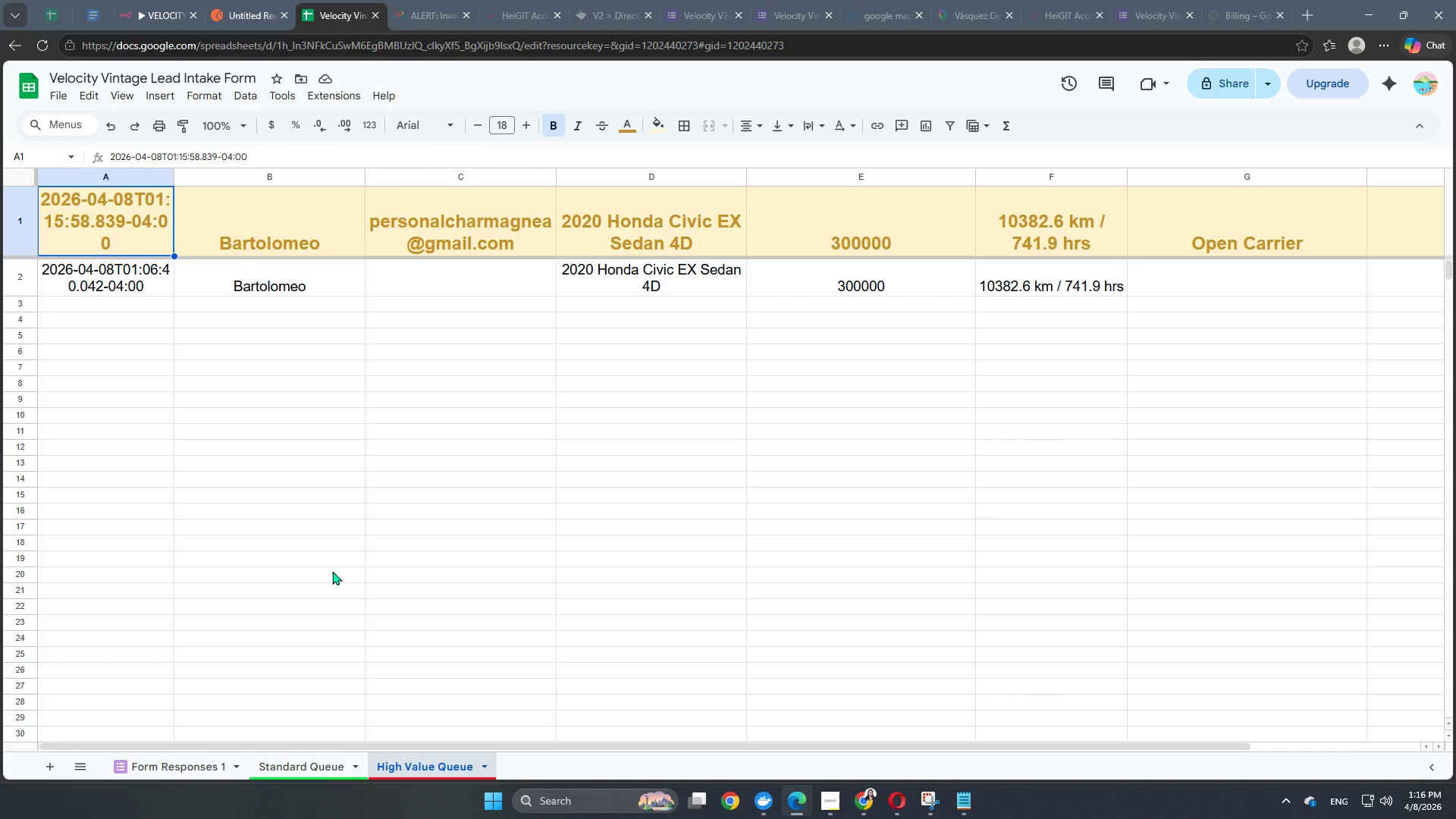 
wait(7.03)
 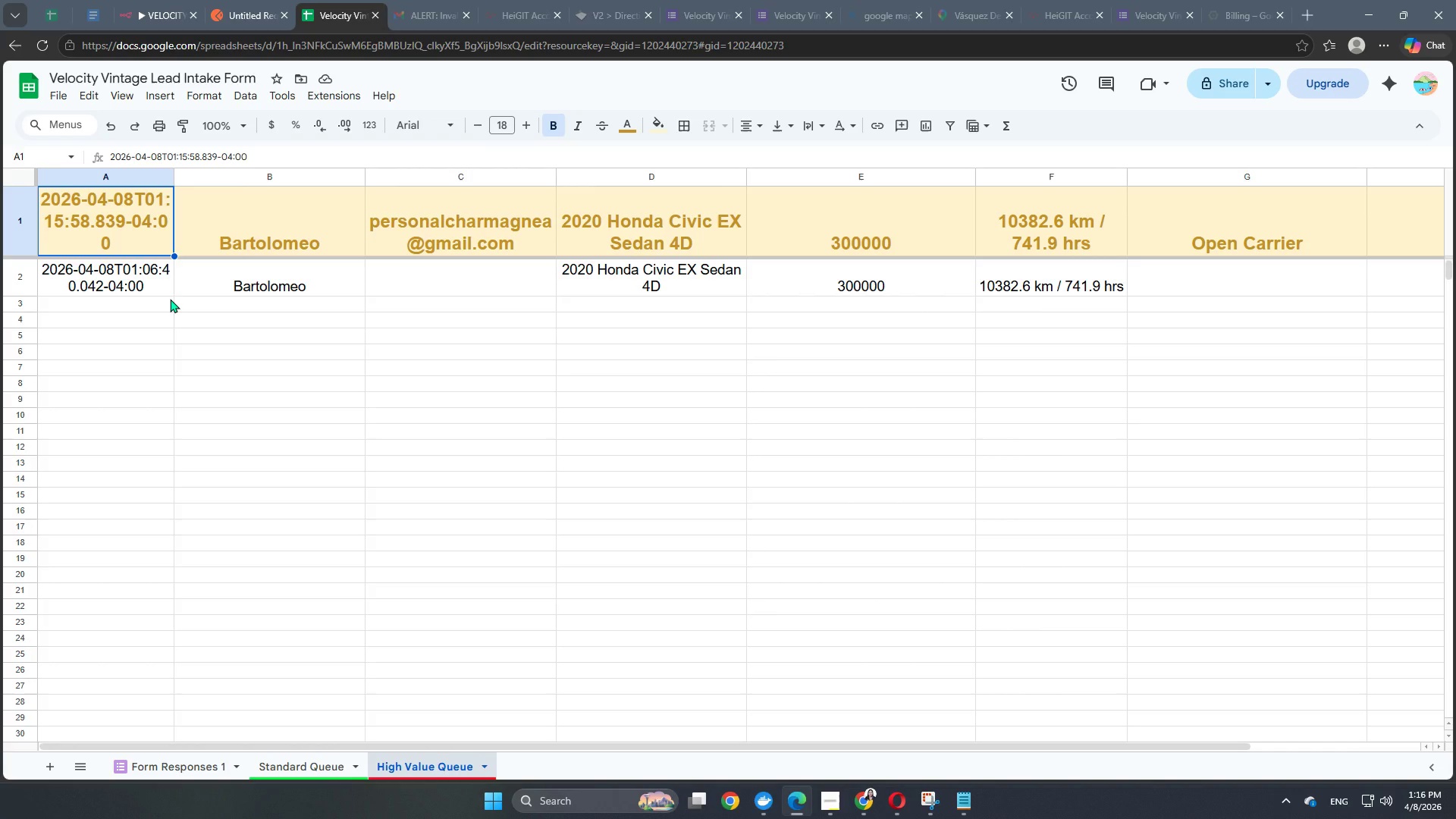 
scroll: coordinate [155, 370], scroll_direction: up, amount: 6.0
 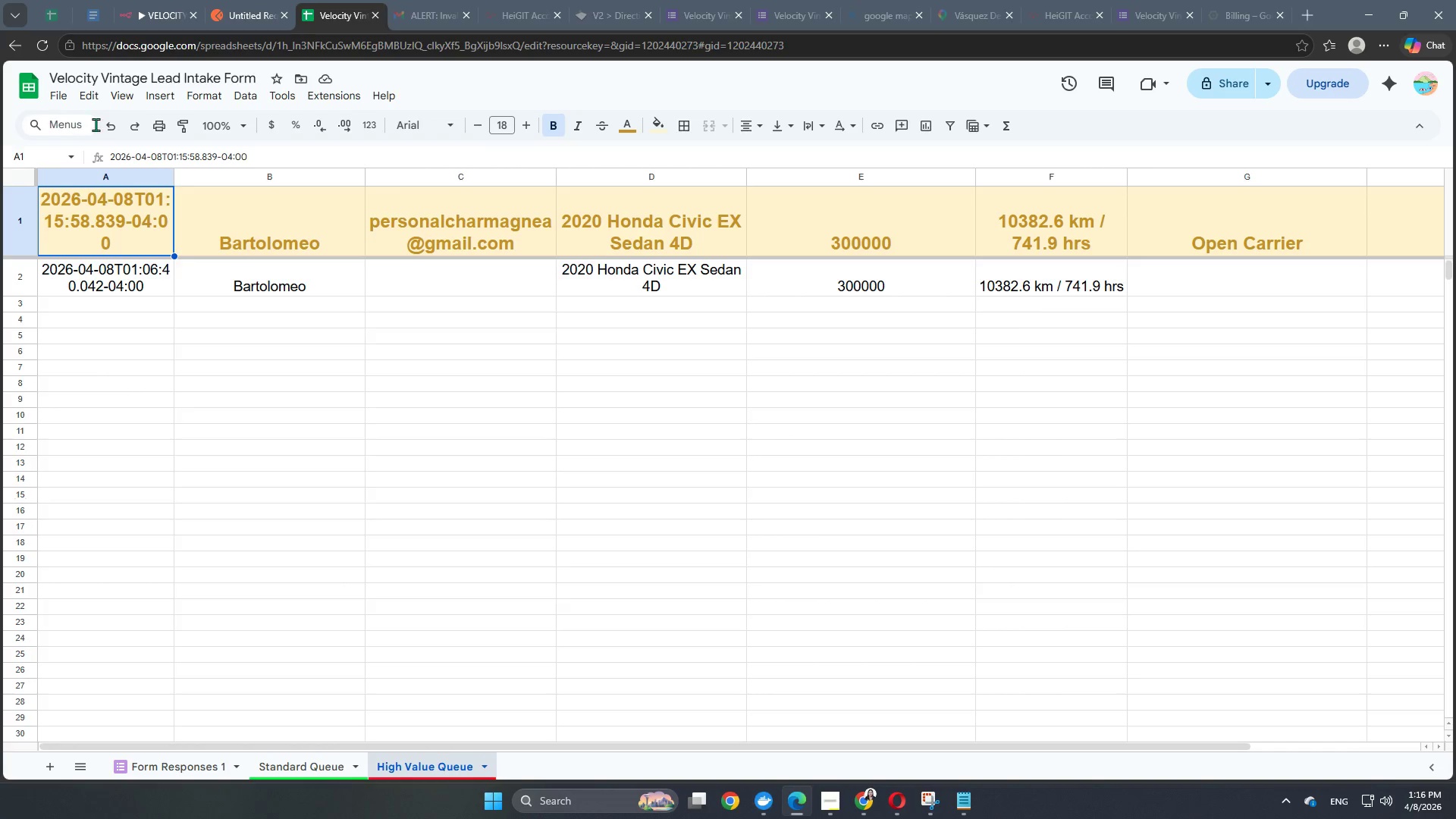 
double_click([111, 132])
 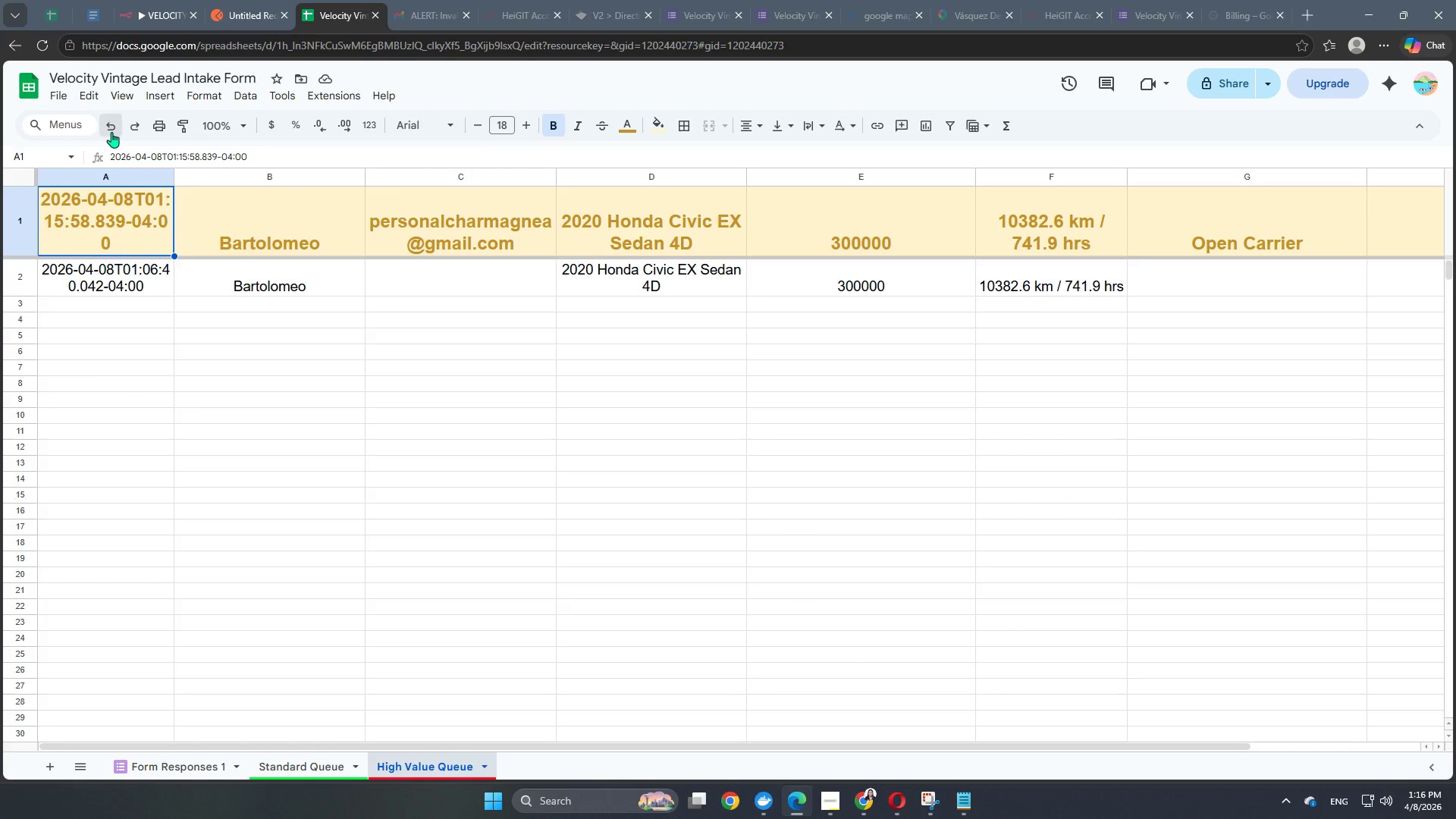 
triple_click([111, 132])
 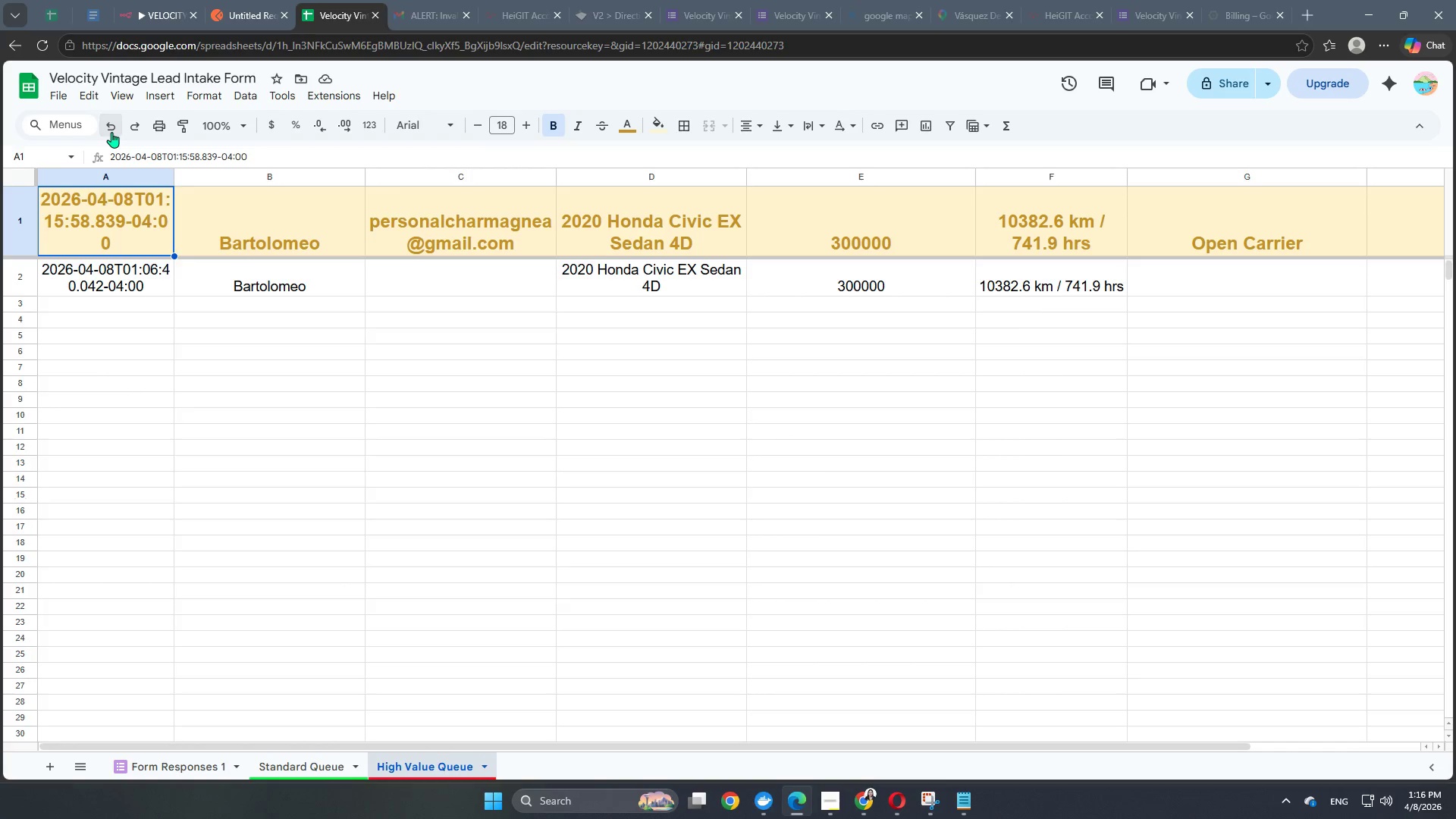 
triple_click([111, 132])
 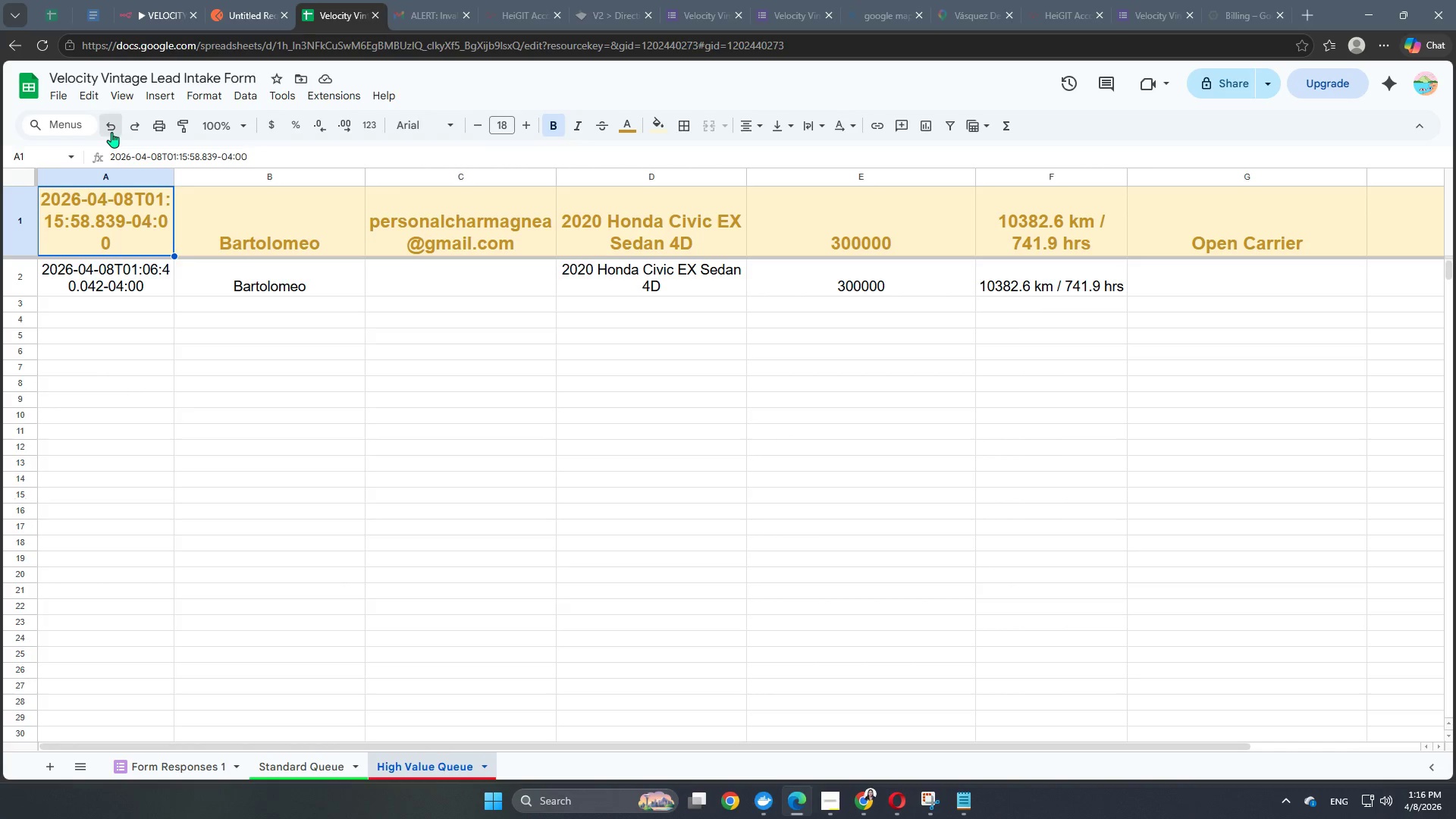 
triple_click([111, 132])
 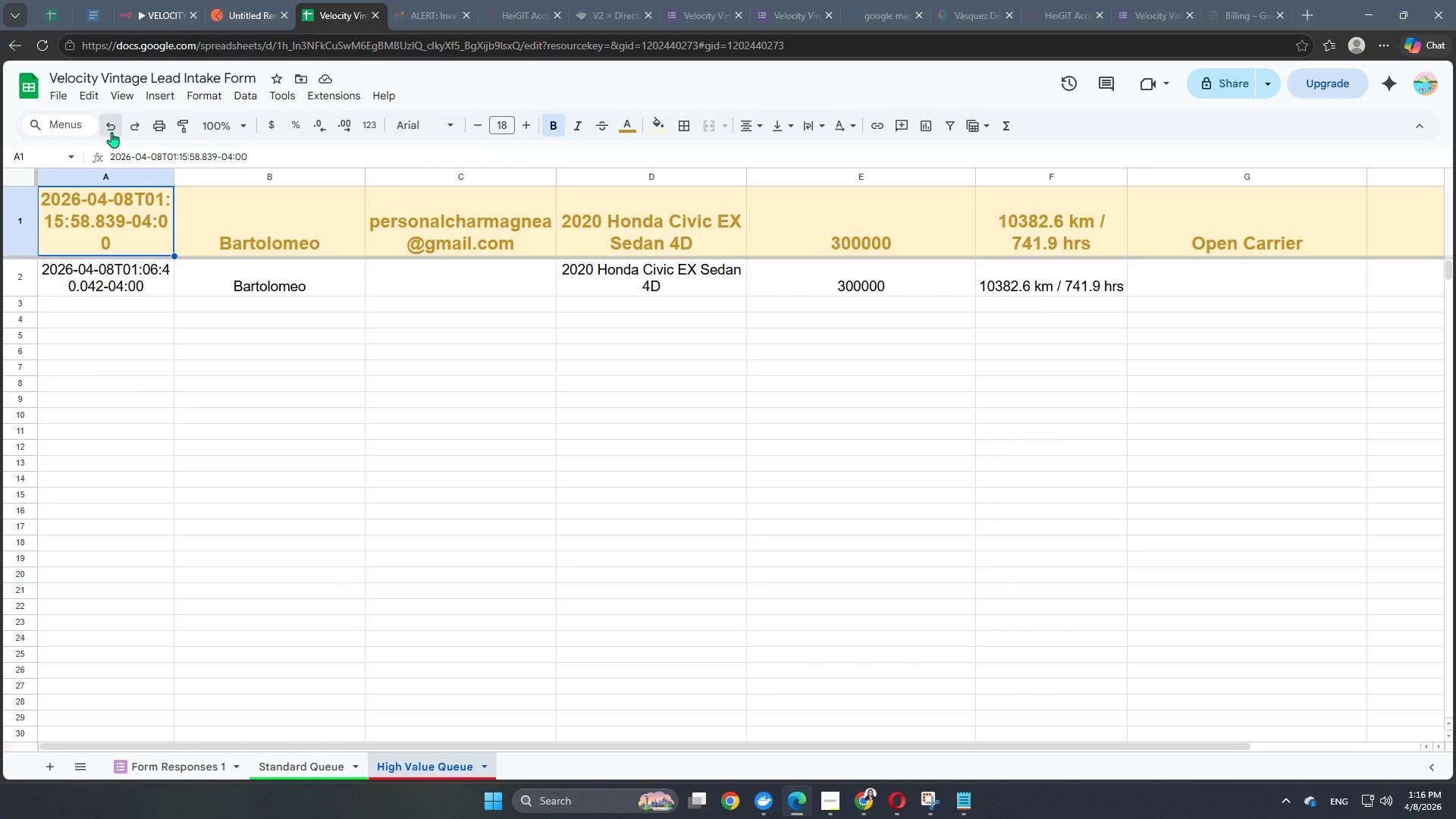 
triple_click([111, 132])
 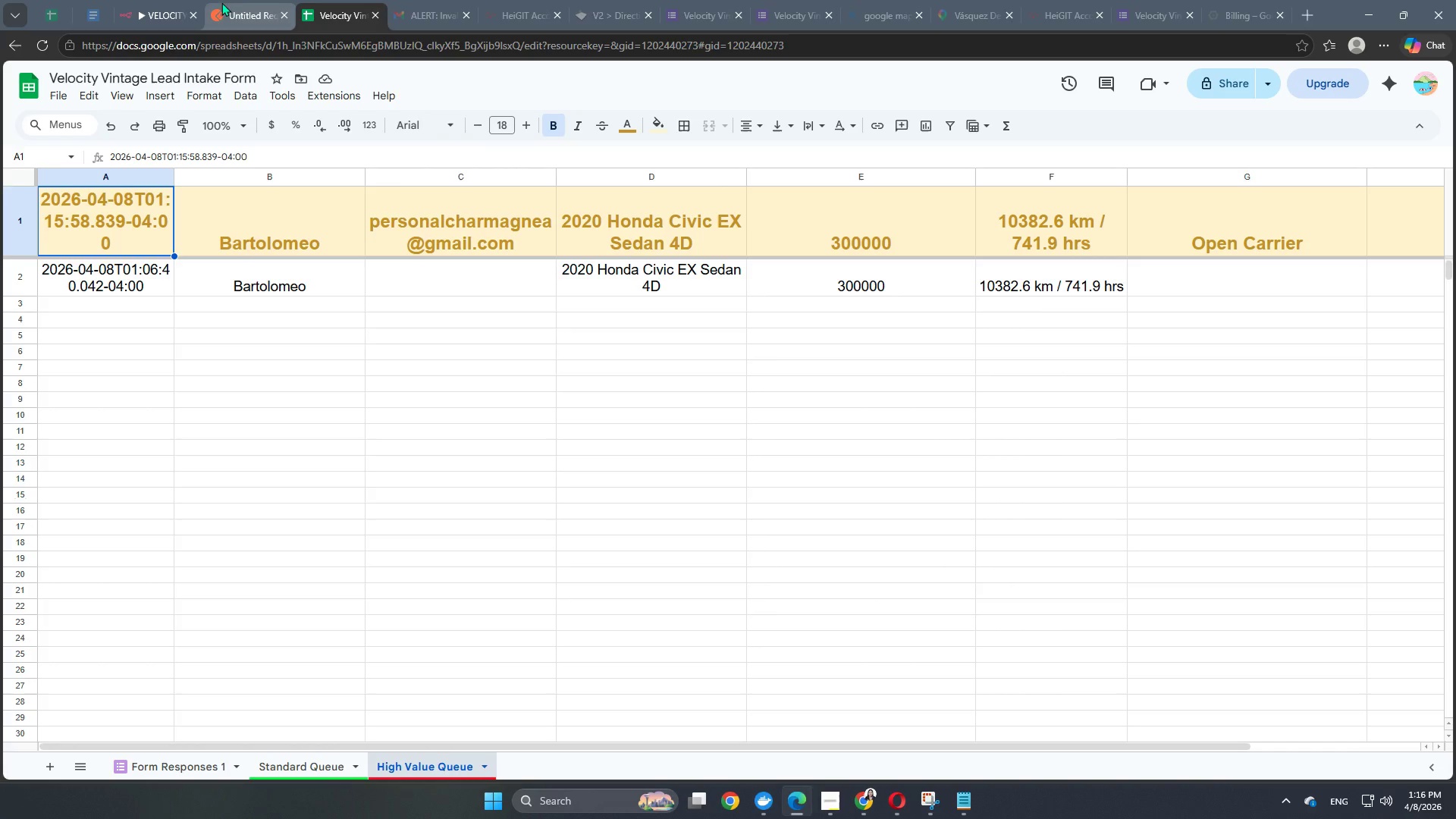 
left_click([154, 15])
 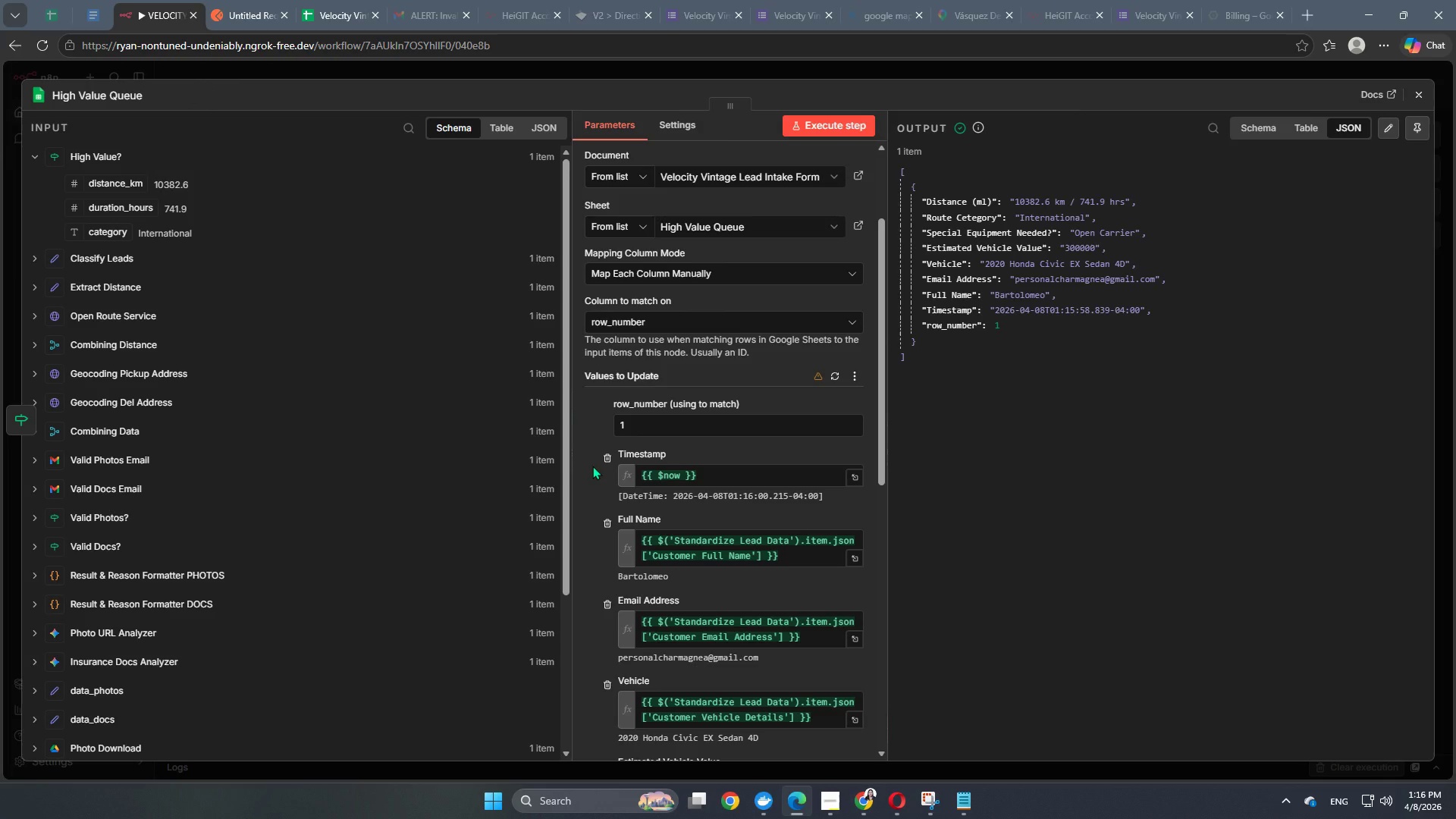 
wait(8.87)
 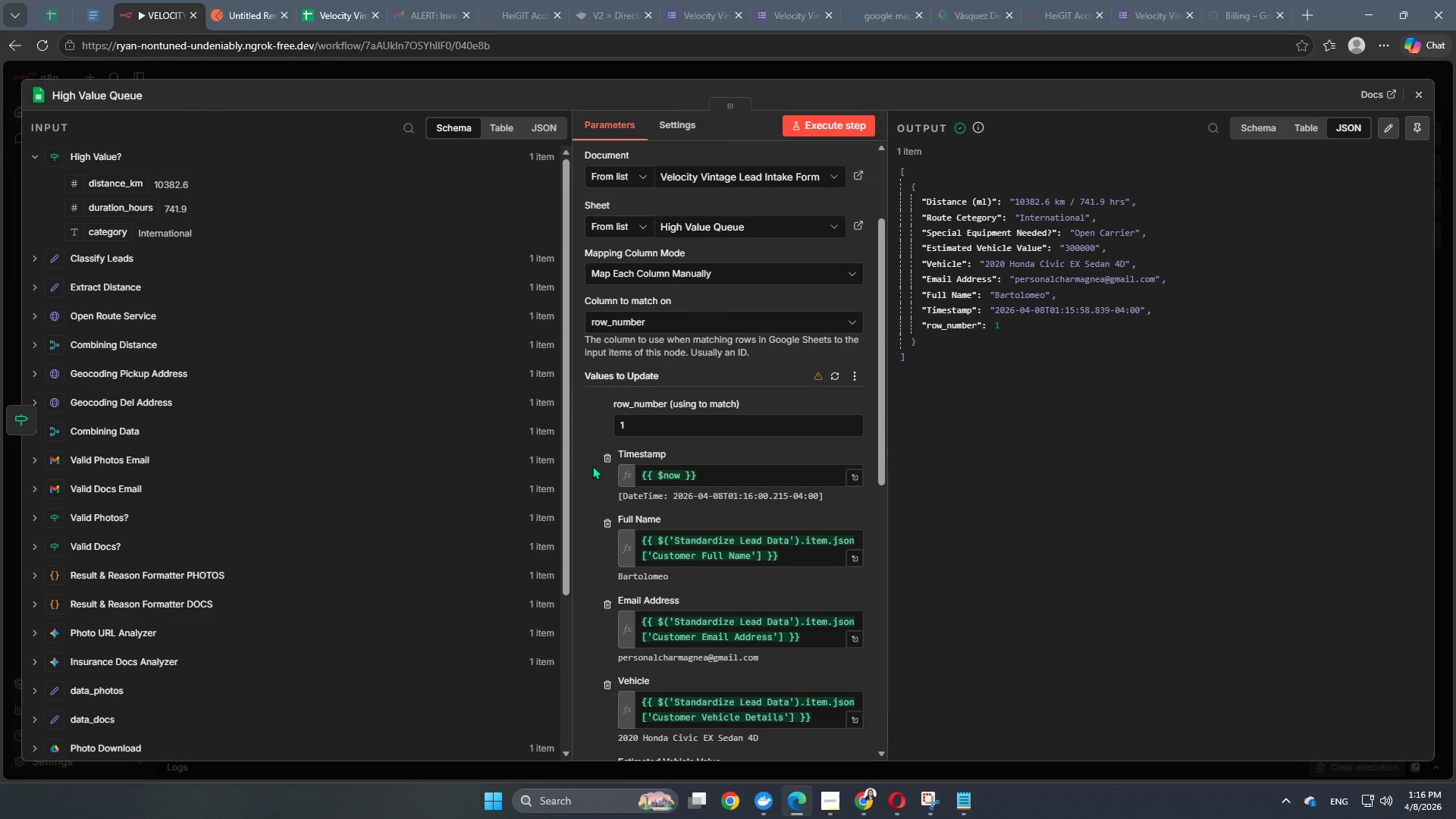 
mouse_move([306, 49])
 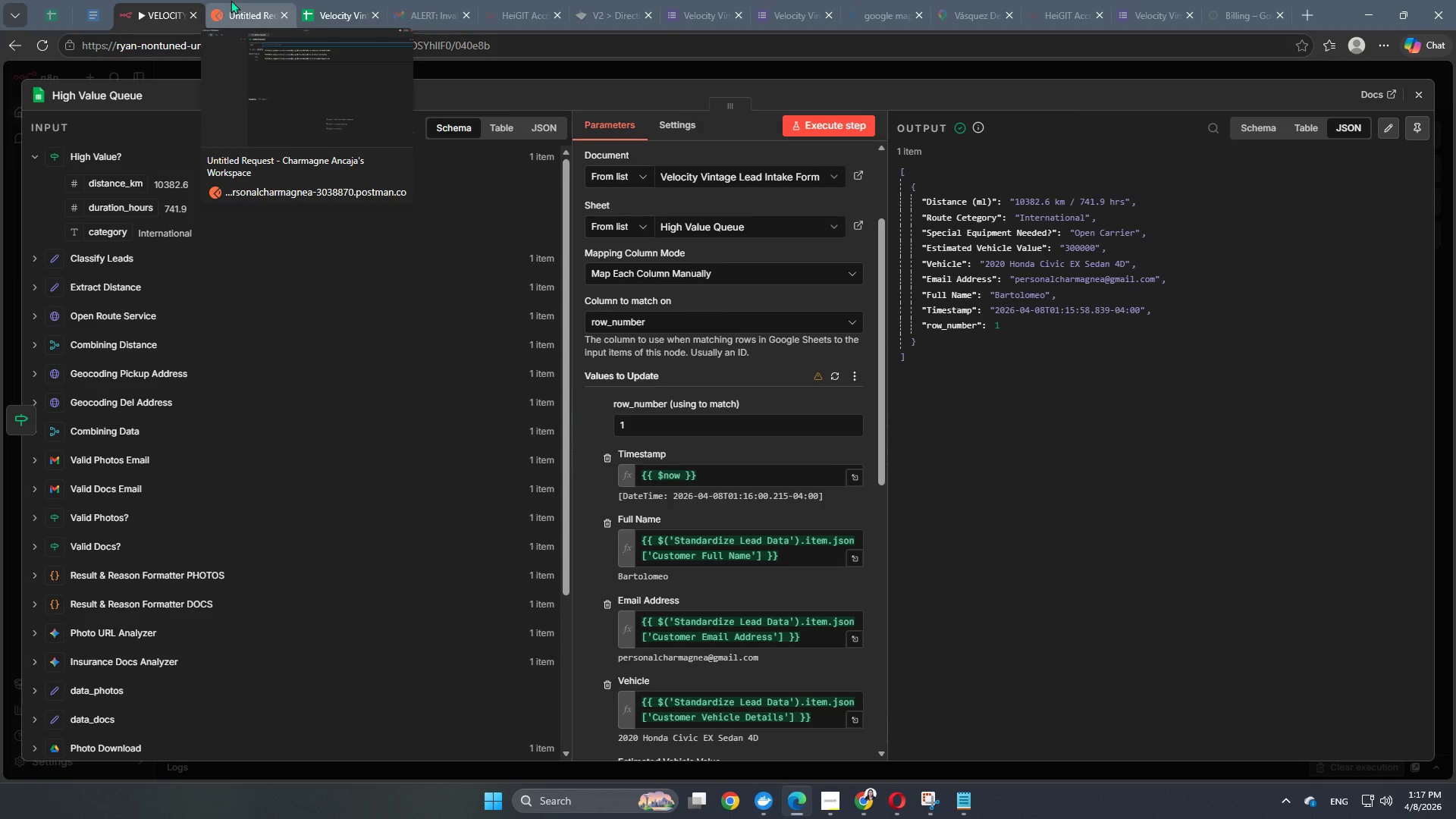 
left_click([235, 0])
 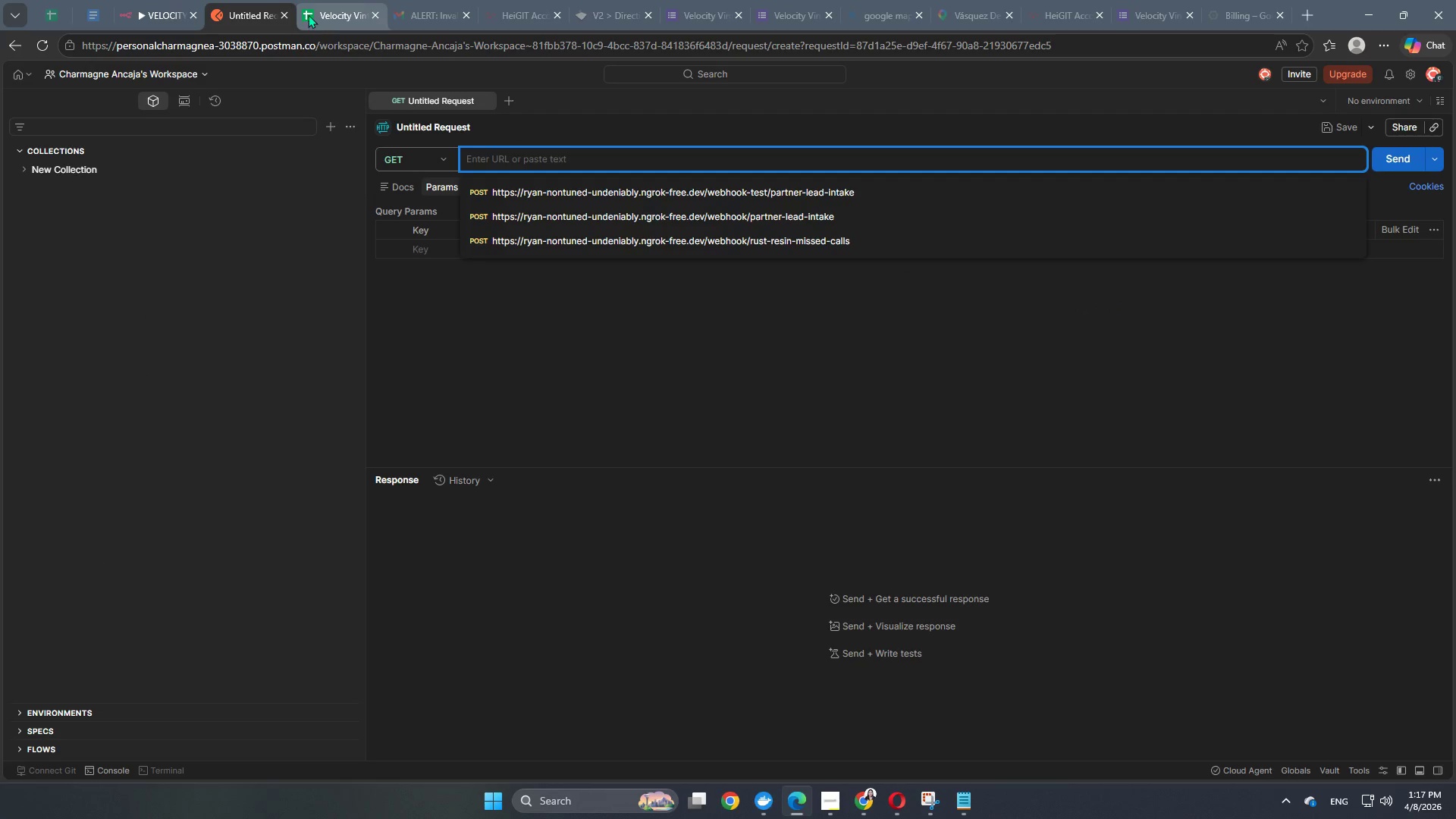 
left_click([306, 11])
 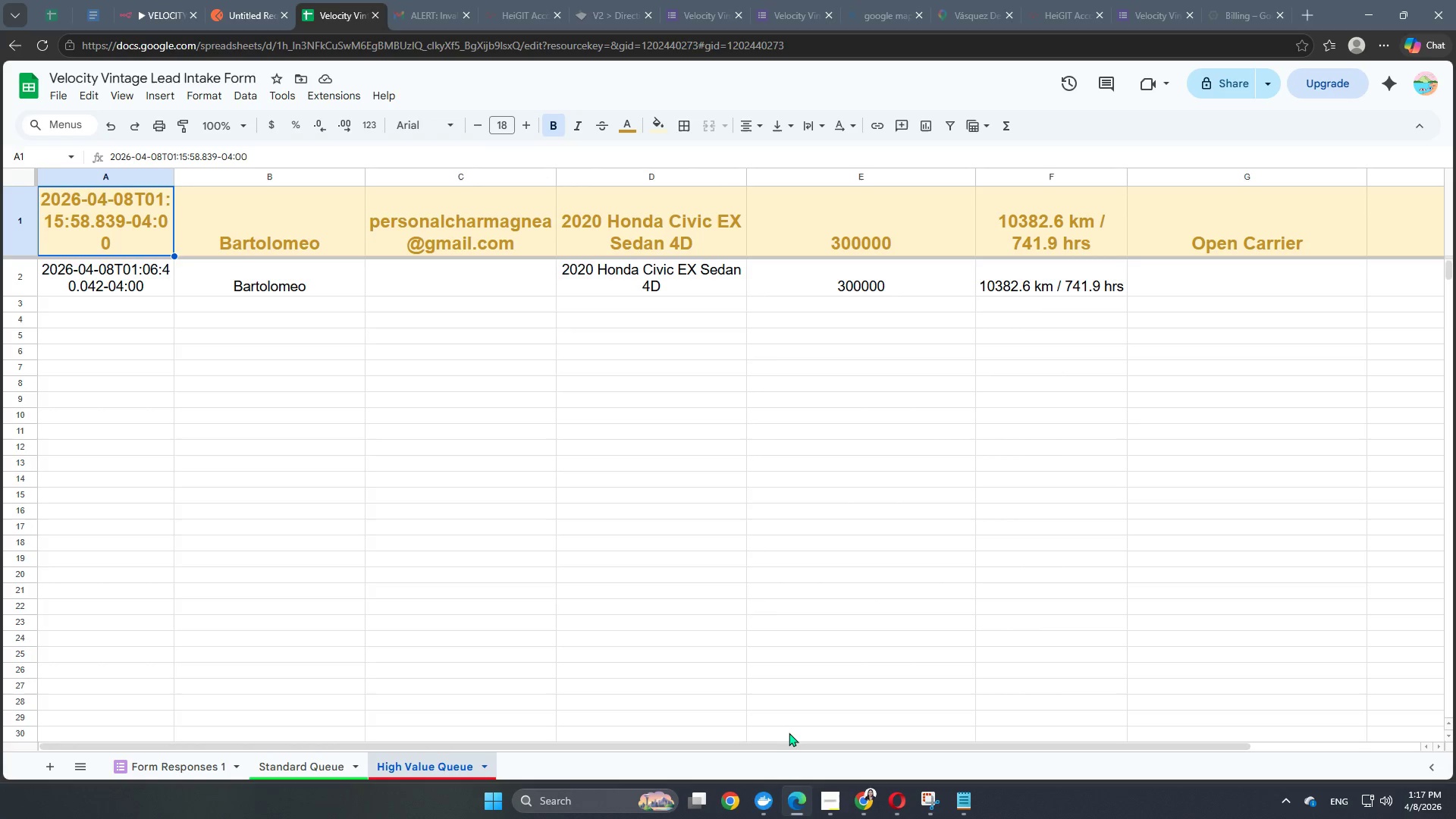 
left_click_drag(start_coordinate=[786, 744], to_coordinate=[334, 663])
 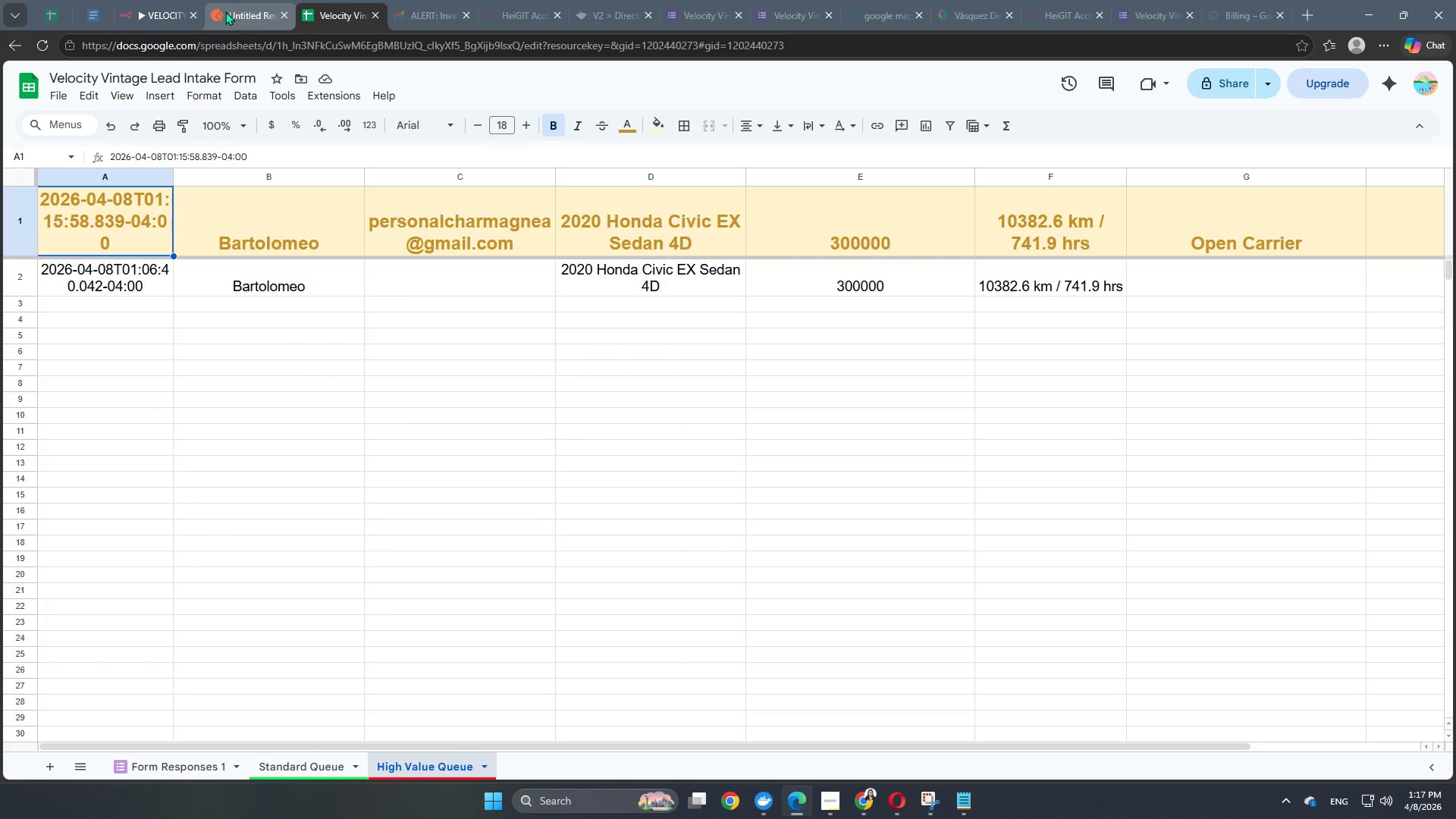 
left_click([158, 15])
 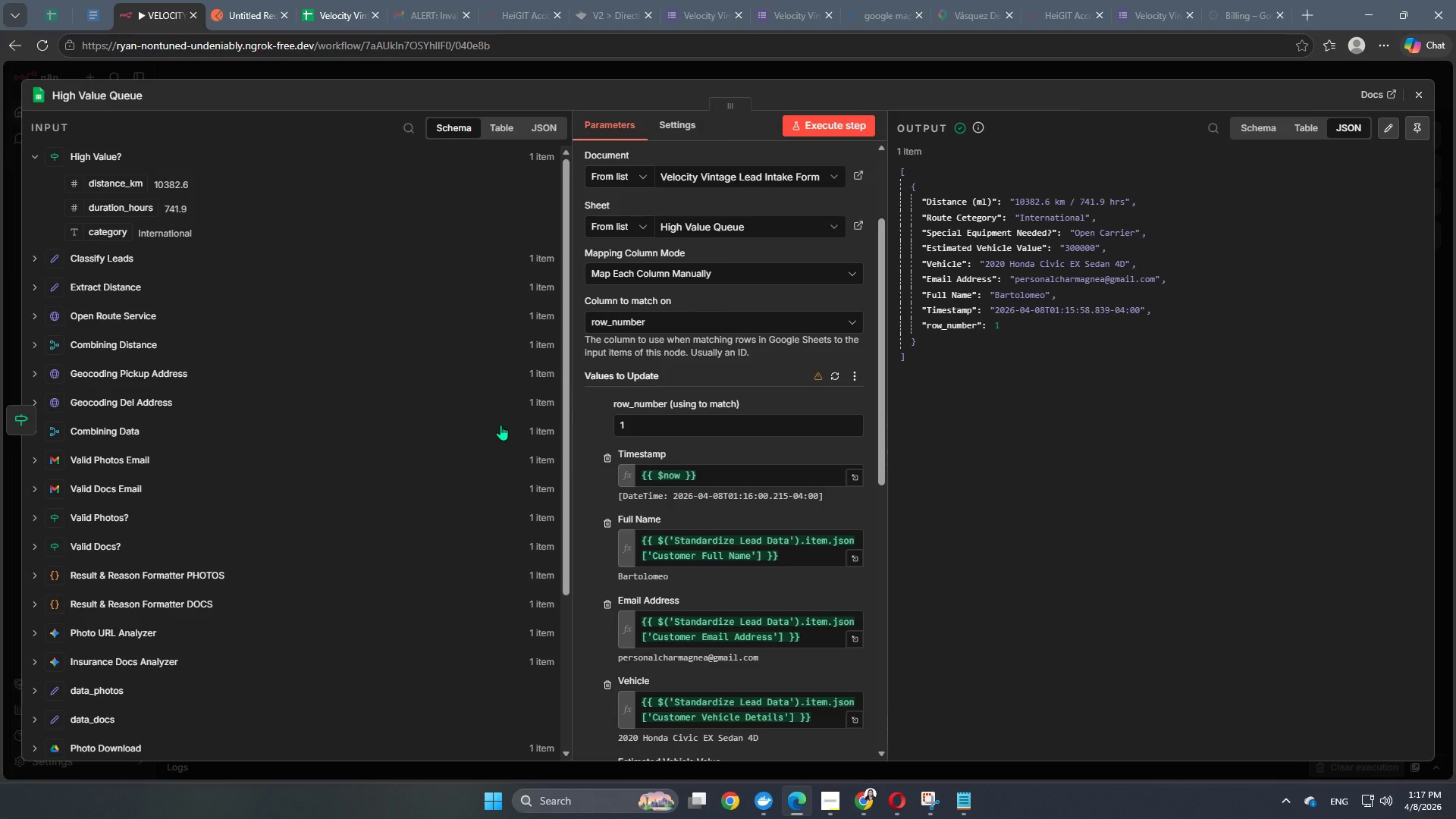 
wait(14.78)
 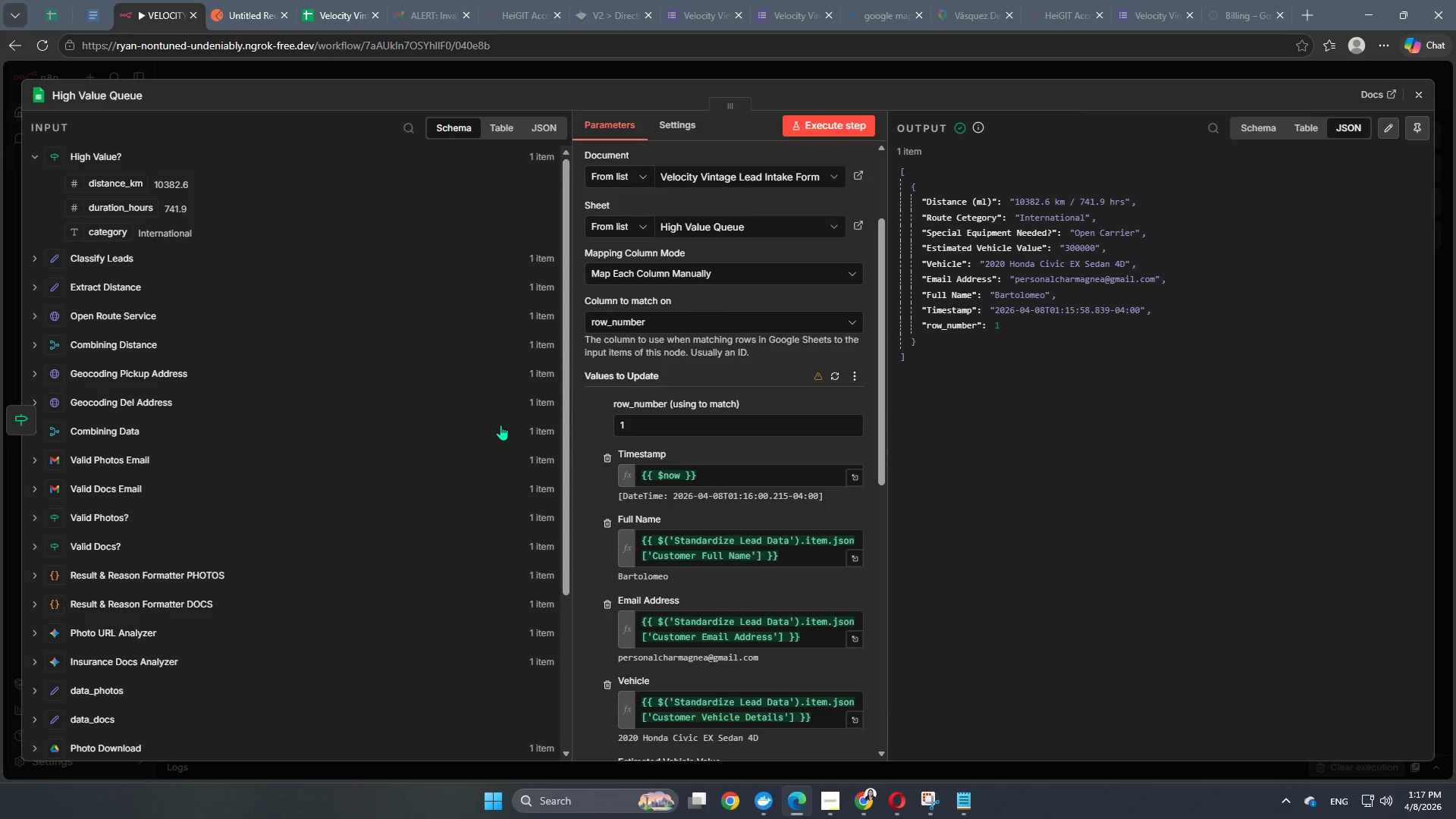 
mouse_move([286, 27])
 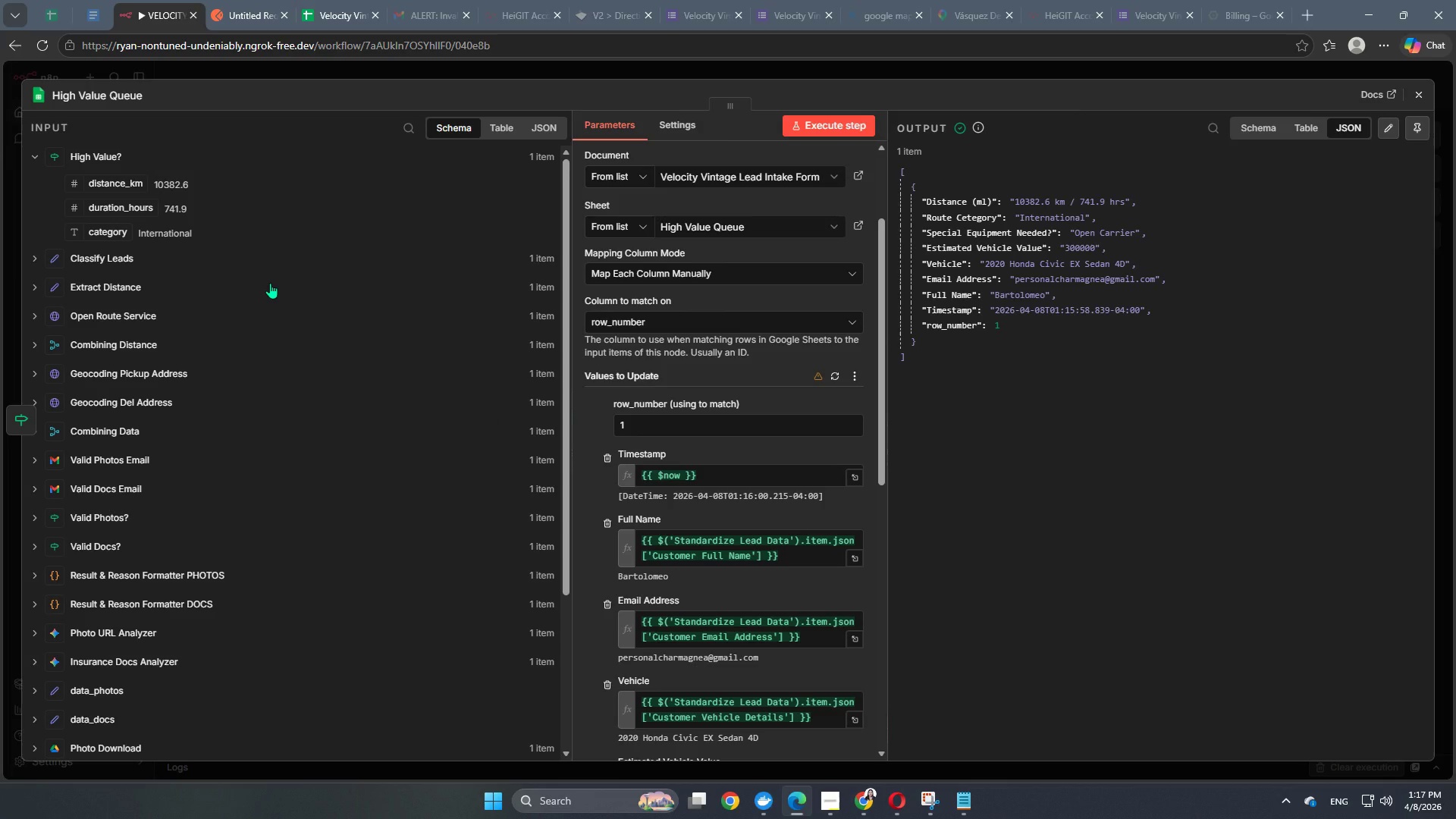 
mouse_move([280, 5])
 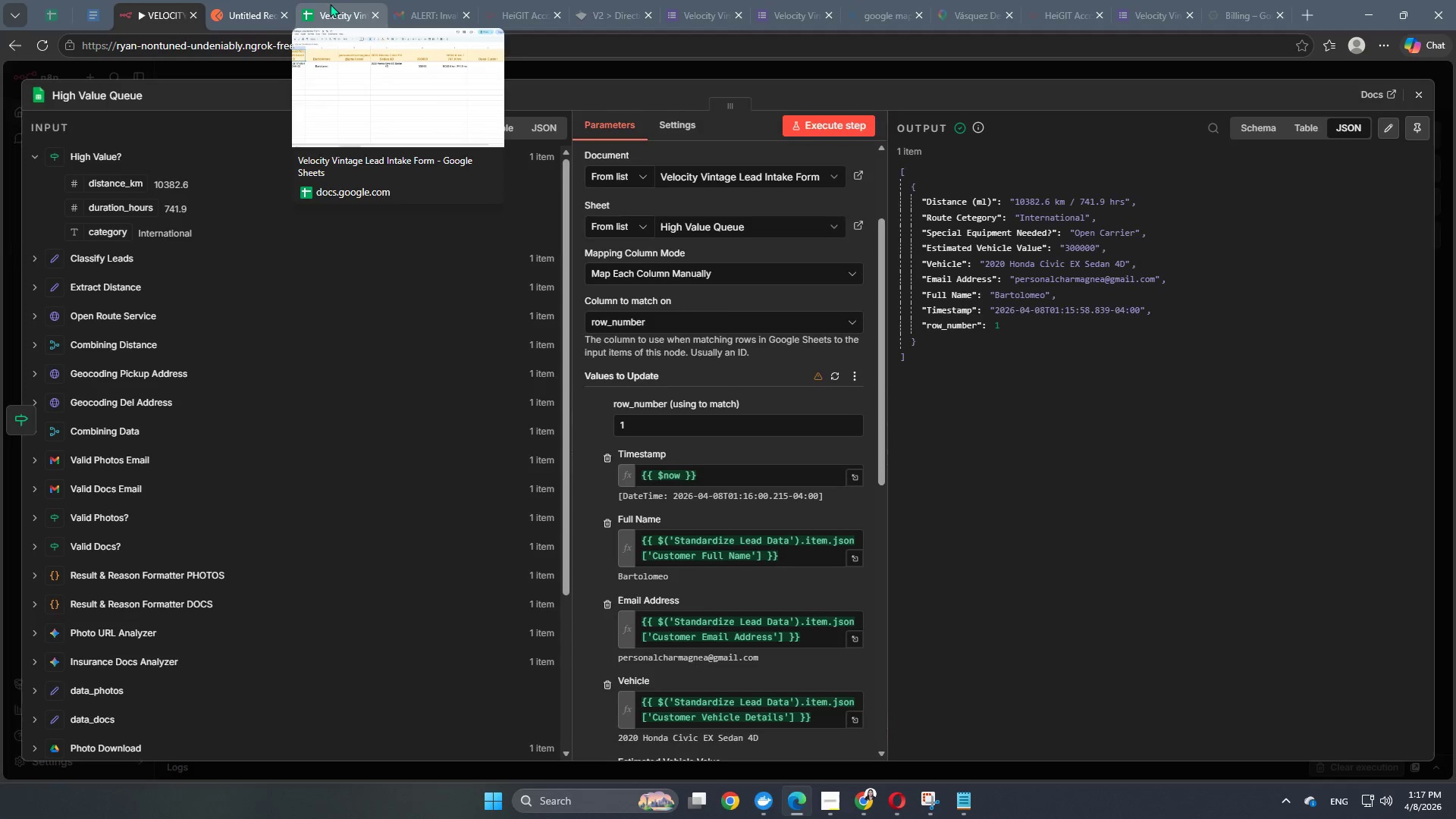 
left_click([328, 4])
 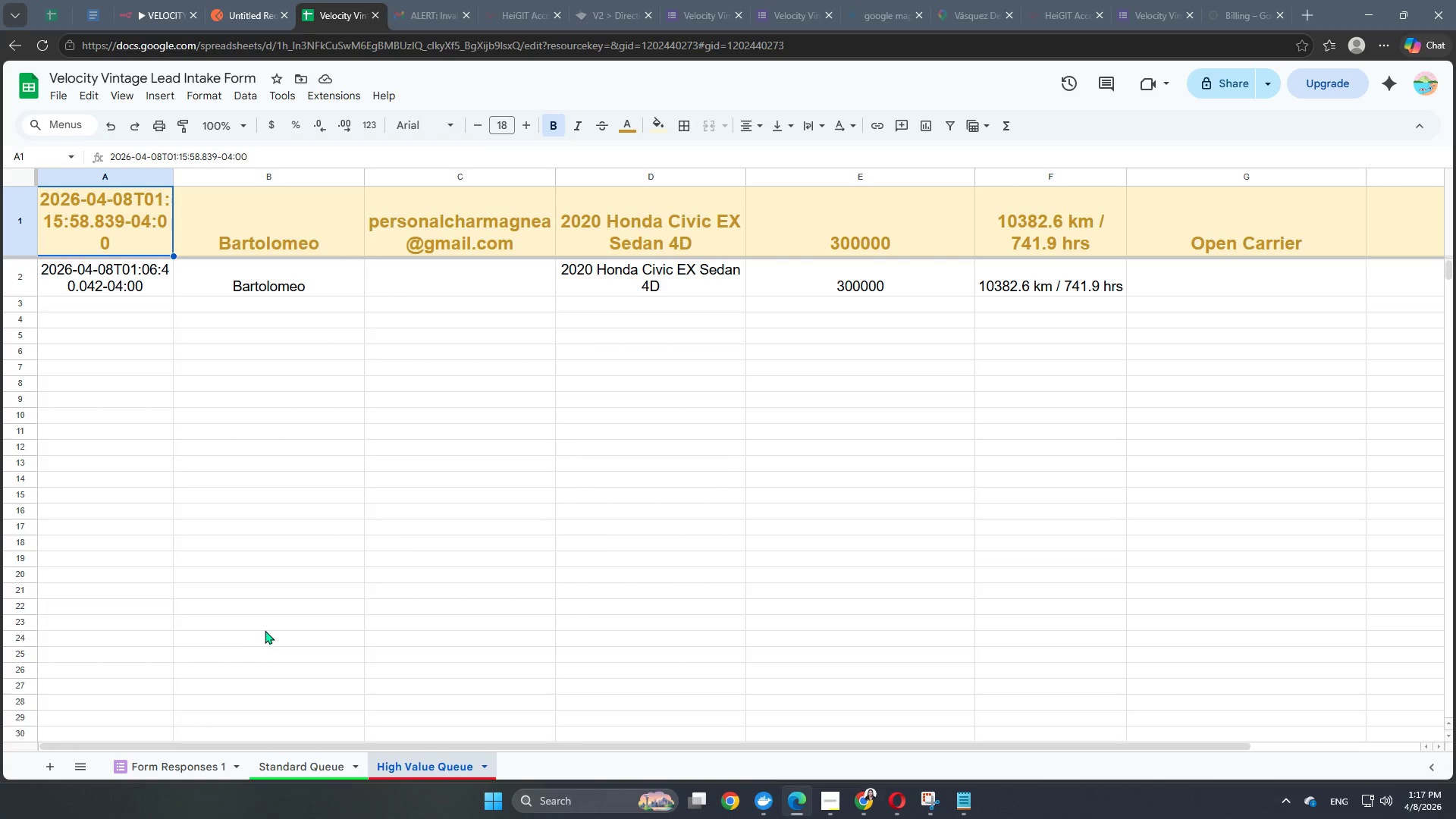 
wait(10.95)
 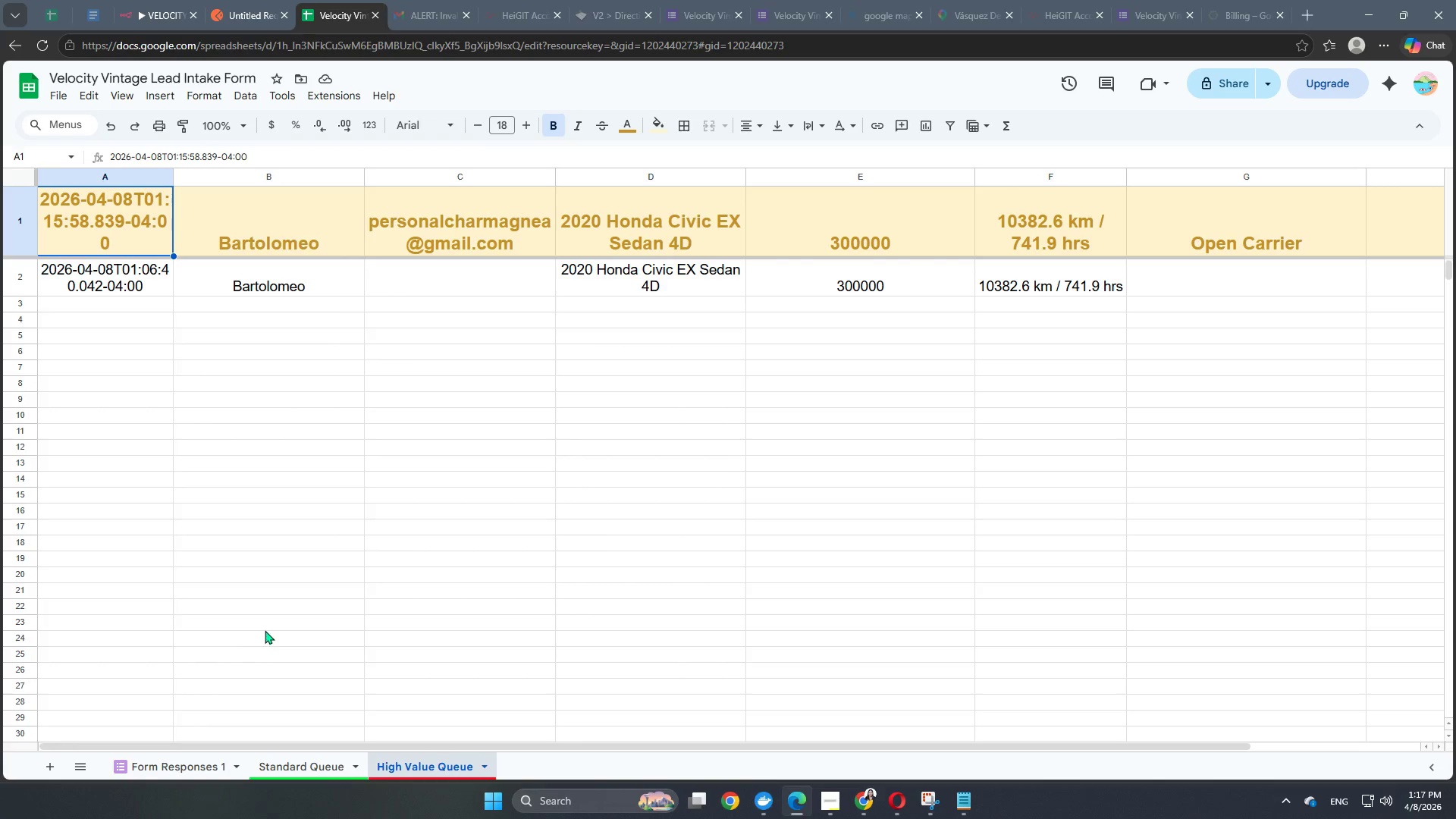 
left_click_drag(start_coordinate=[321, 8], to_coordinate=[248, 2])
 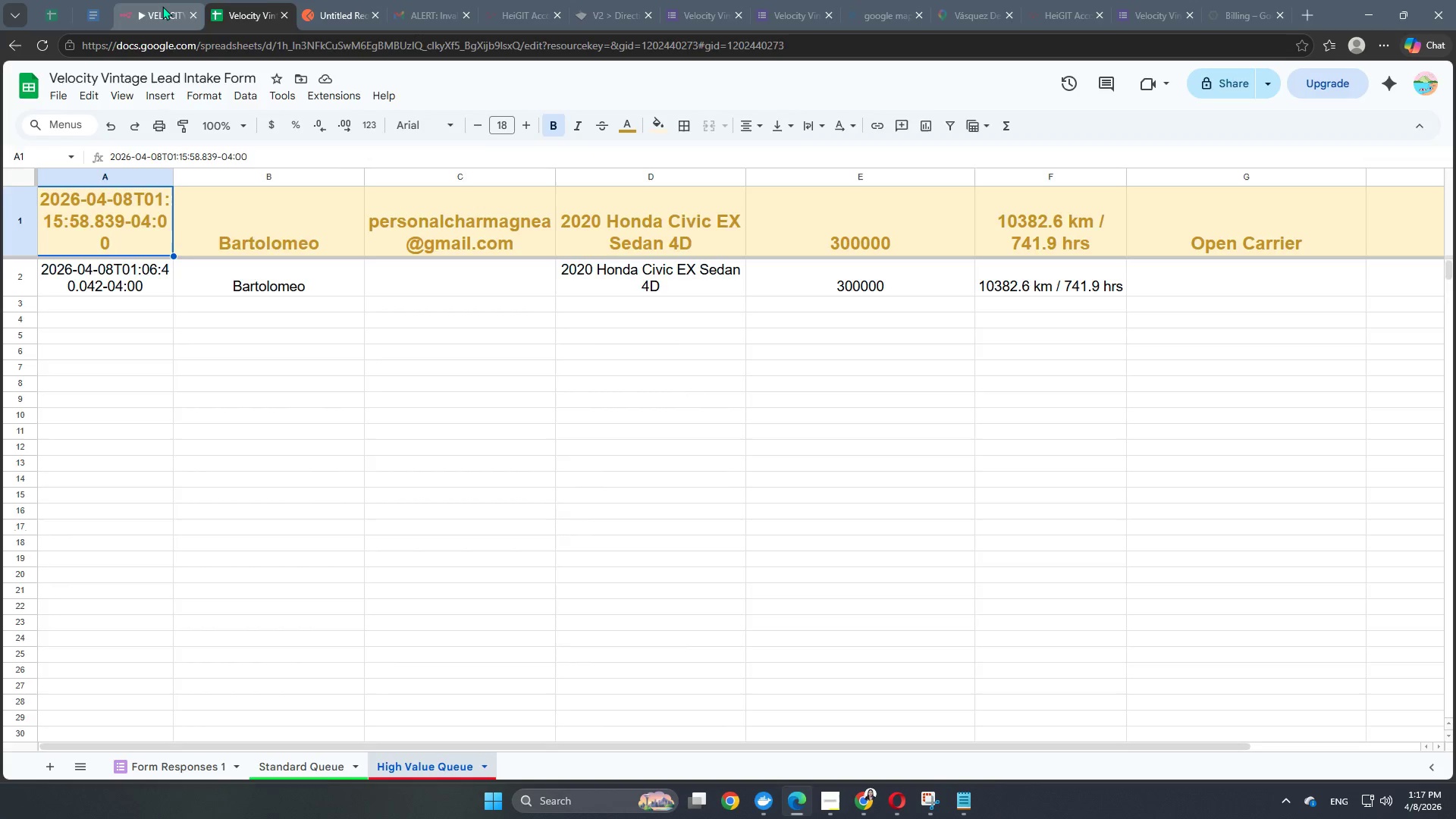 
left_click([162, 6])
 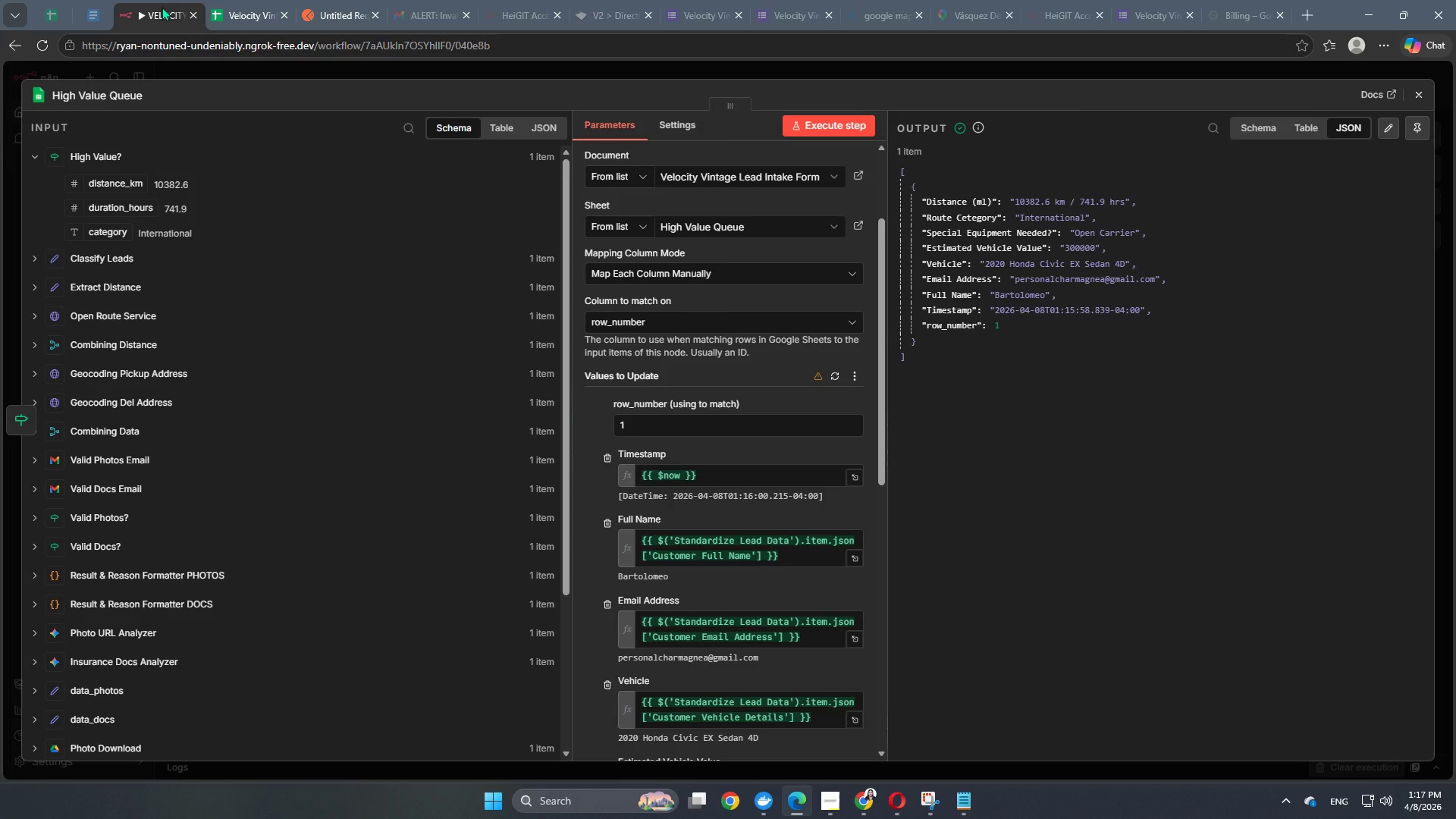 
wait(9.22)
 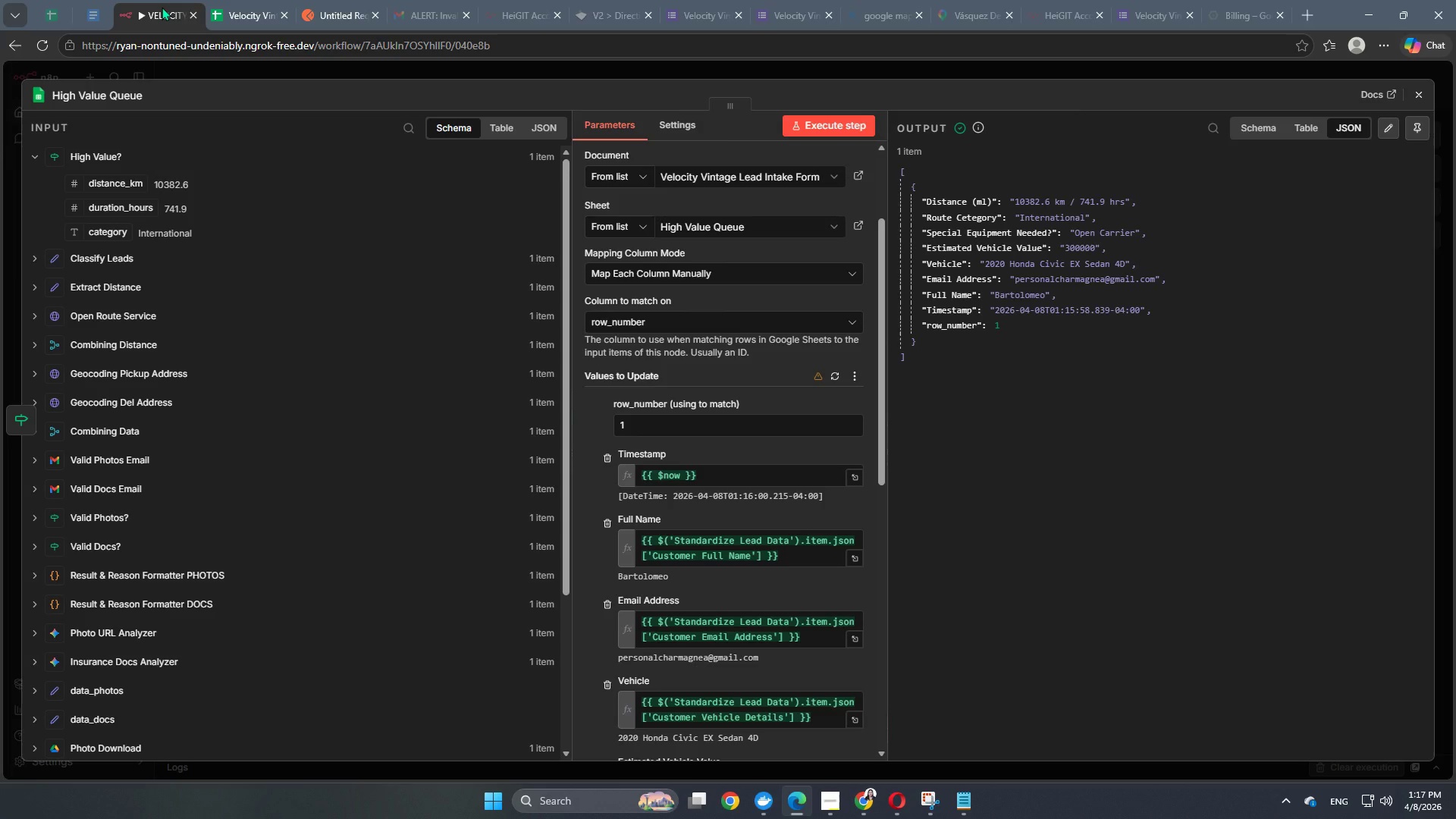 
scroll: coordinate [802, 560], scroll_direction: down, amount: 2.0
 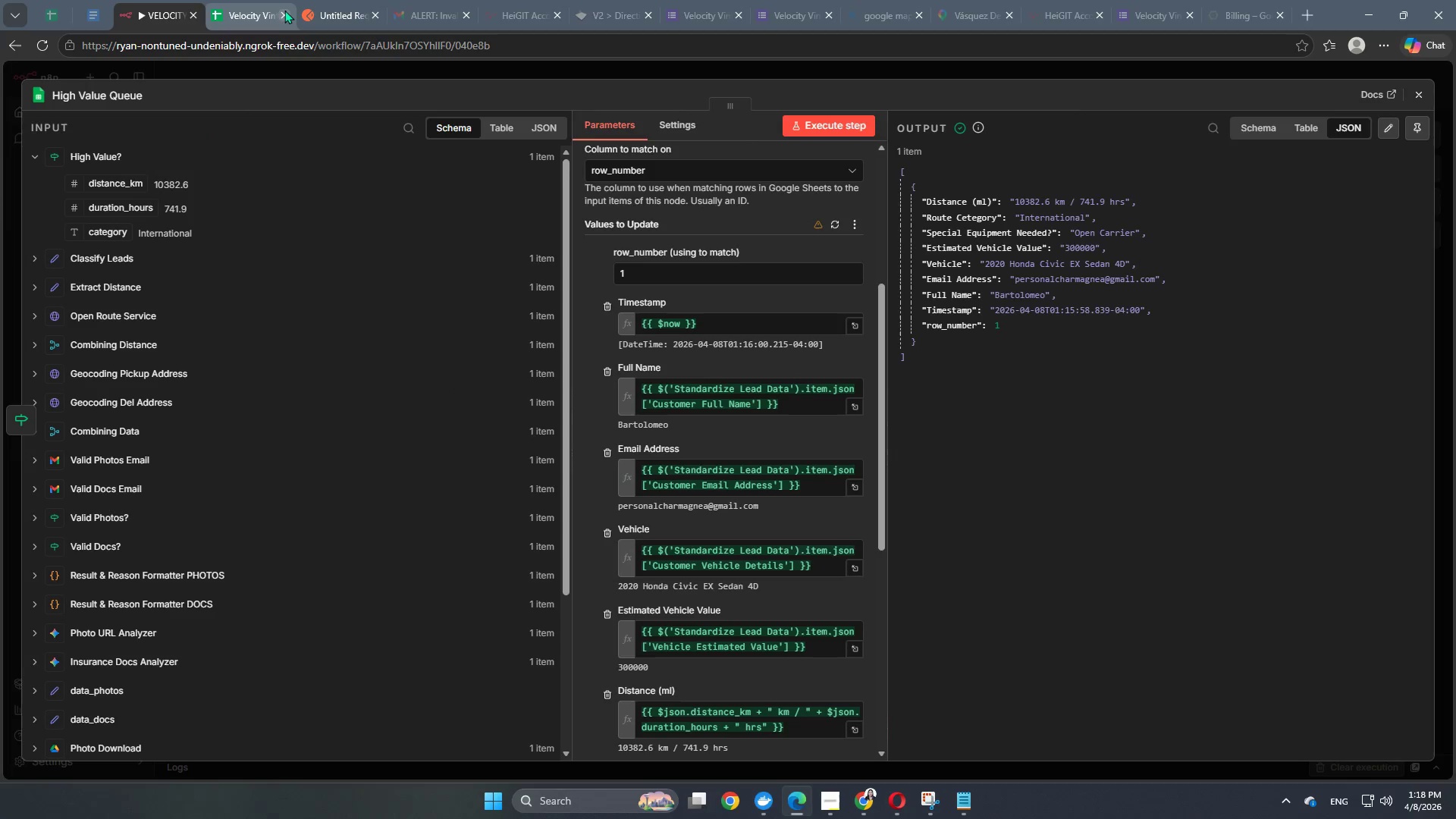 
left_click([256, 0])
 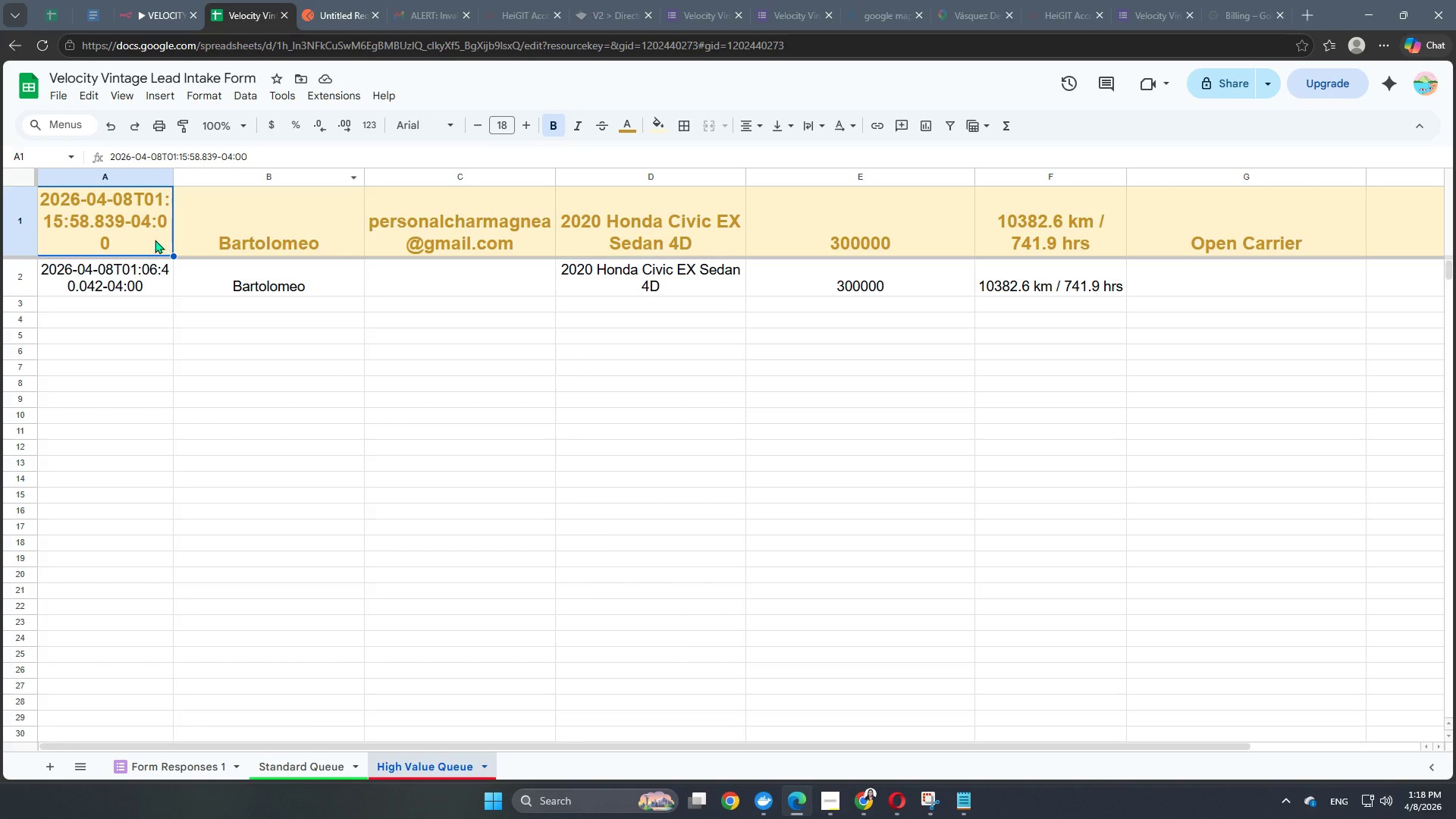 
left_click([131, 234])
 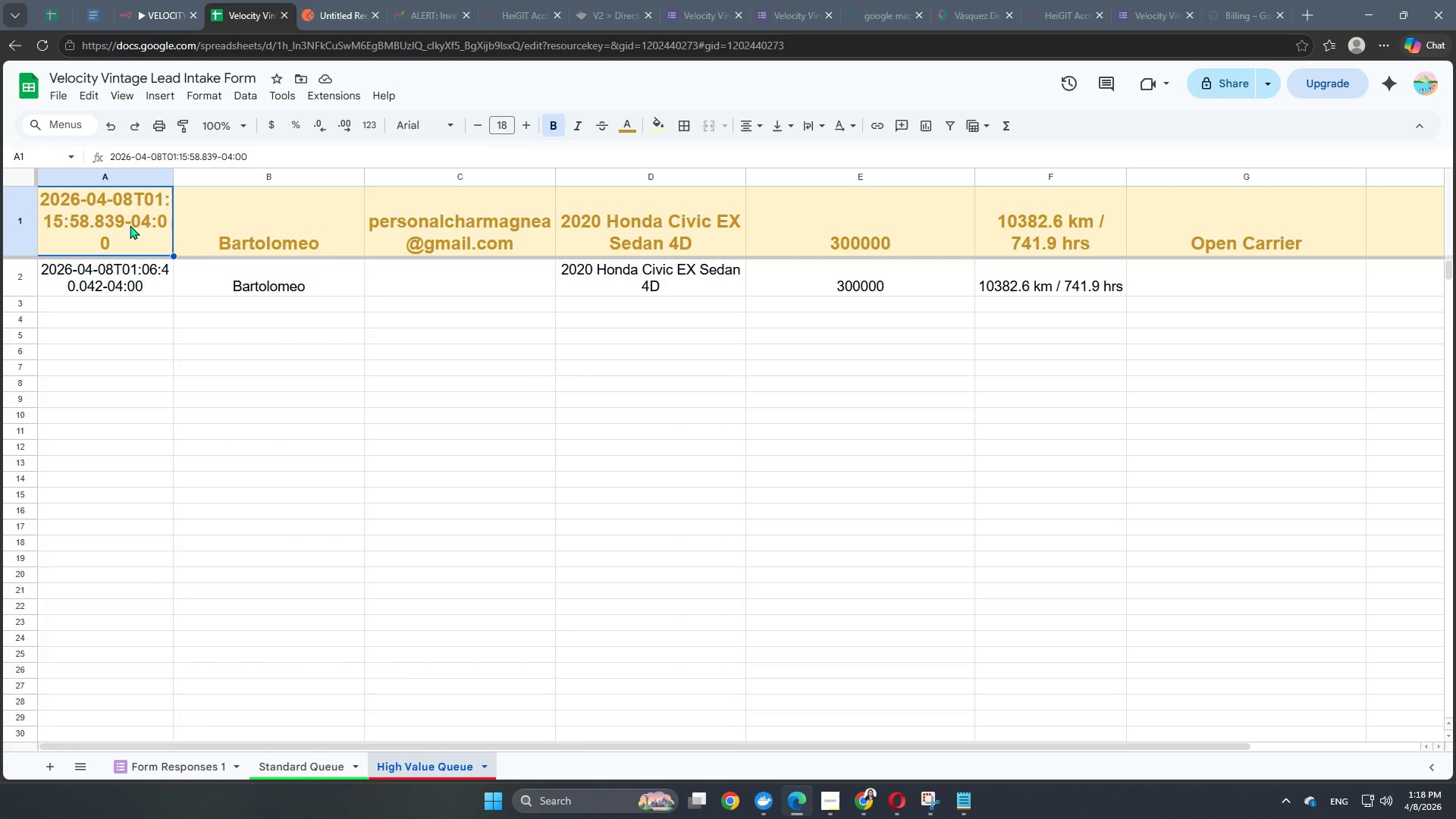 
double_click([130, 225])
 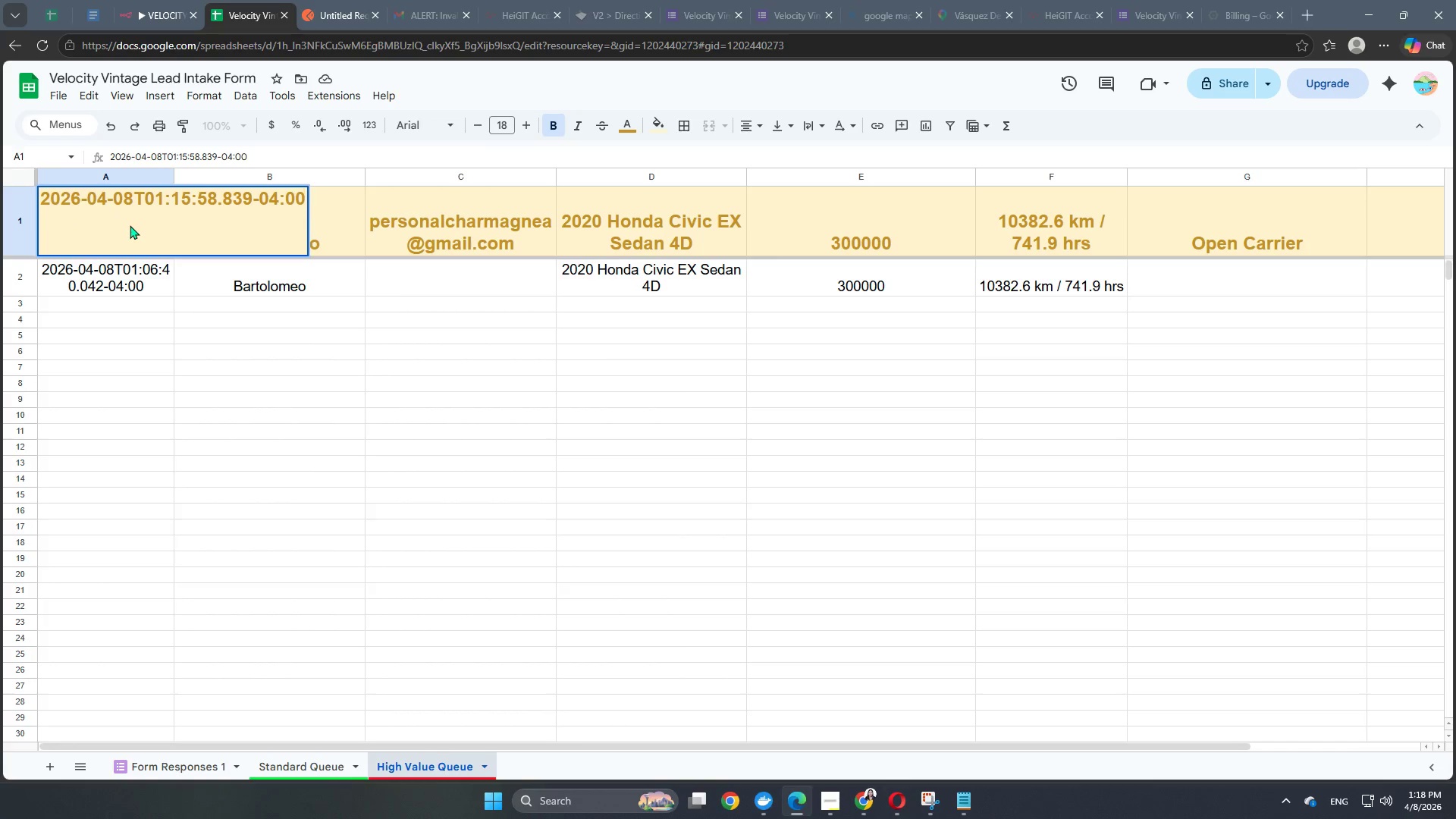 
hold_key(key=ControlLeft, duration=1.53)
 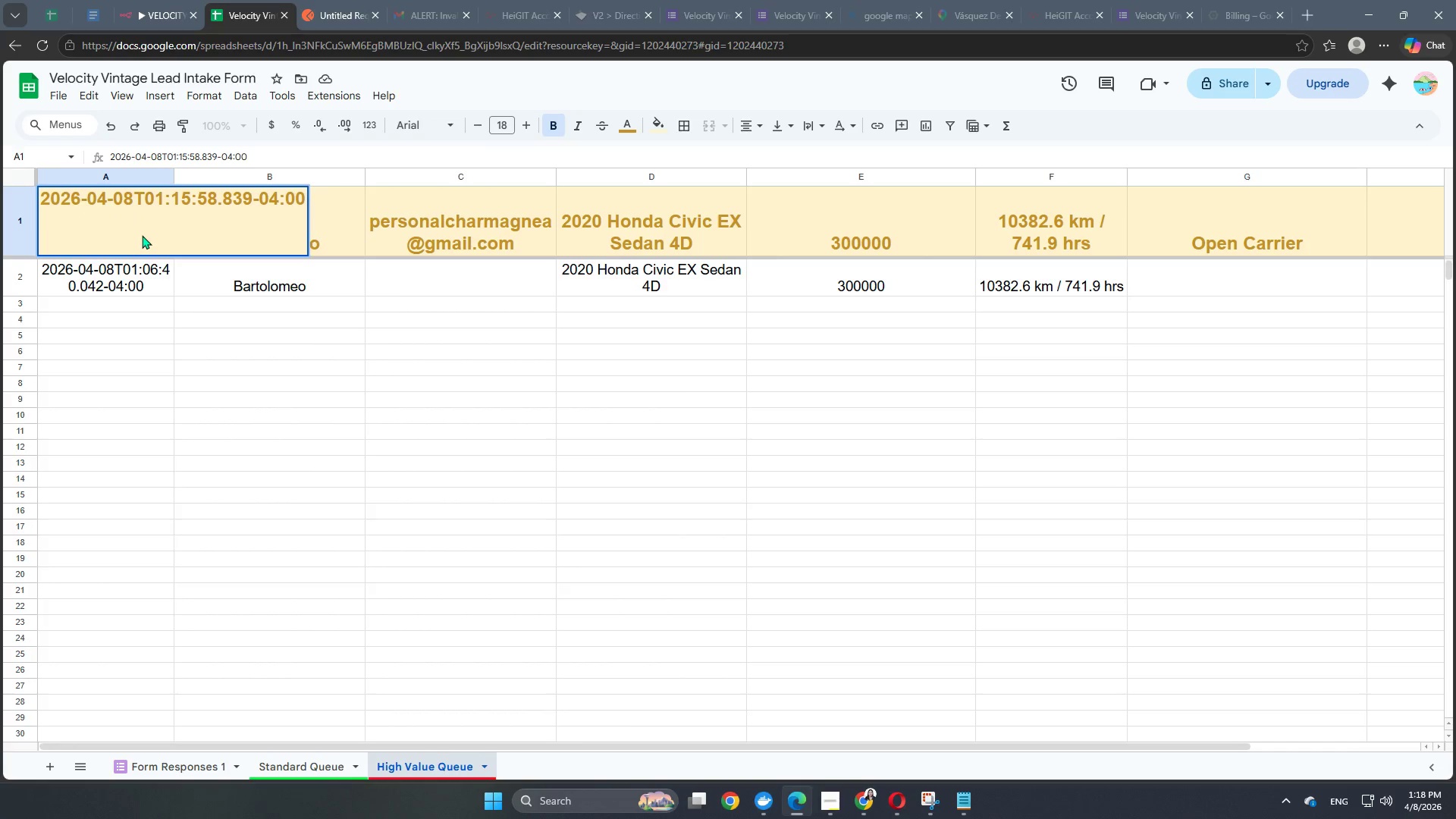 
hold_key(key=ControlLeft, duration=0.5)
 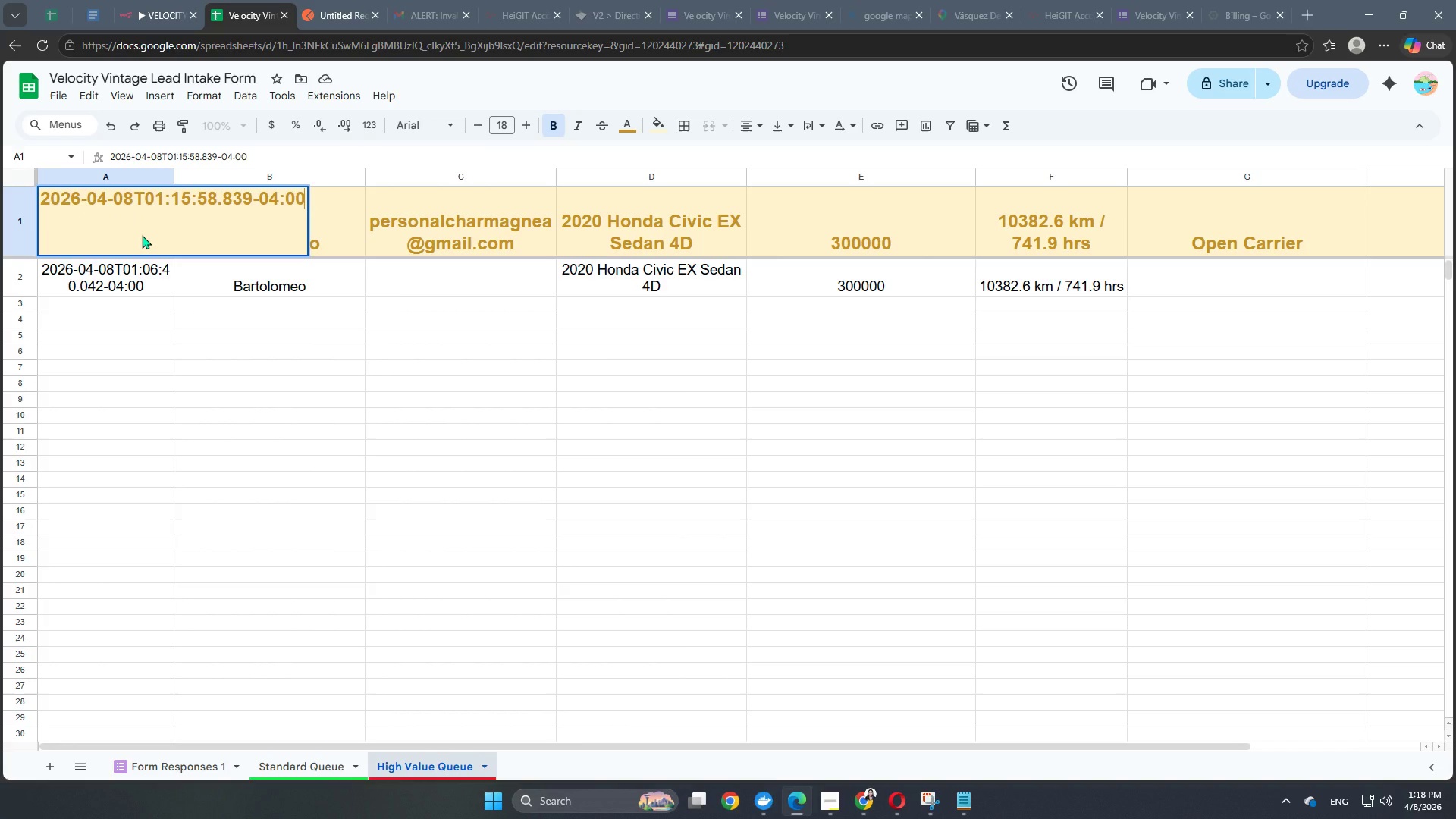 
hold_key(key=ControlLeft, duration=3.34)
 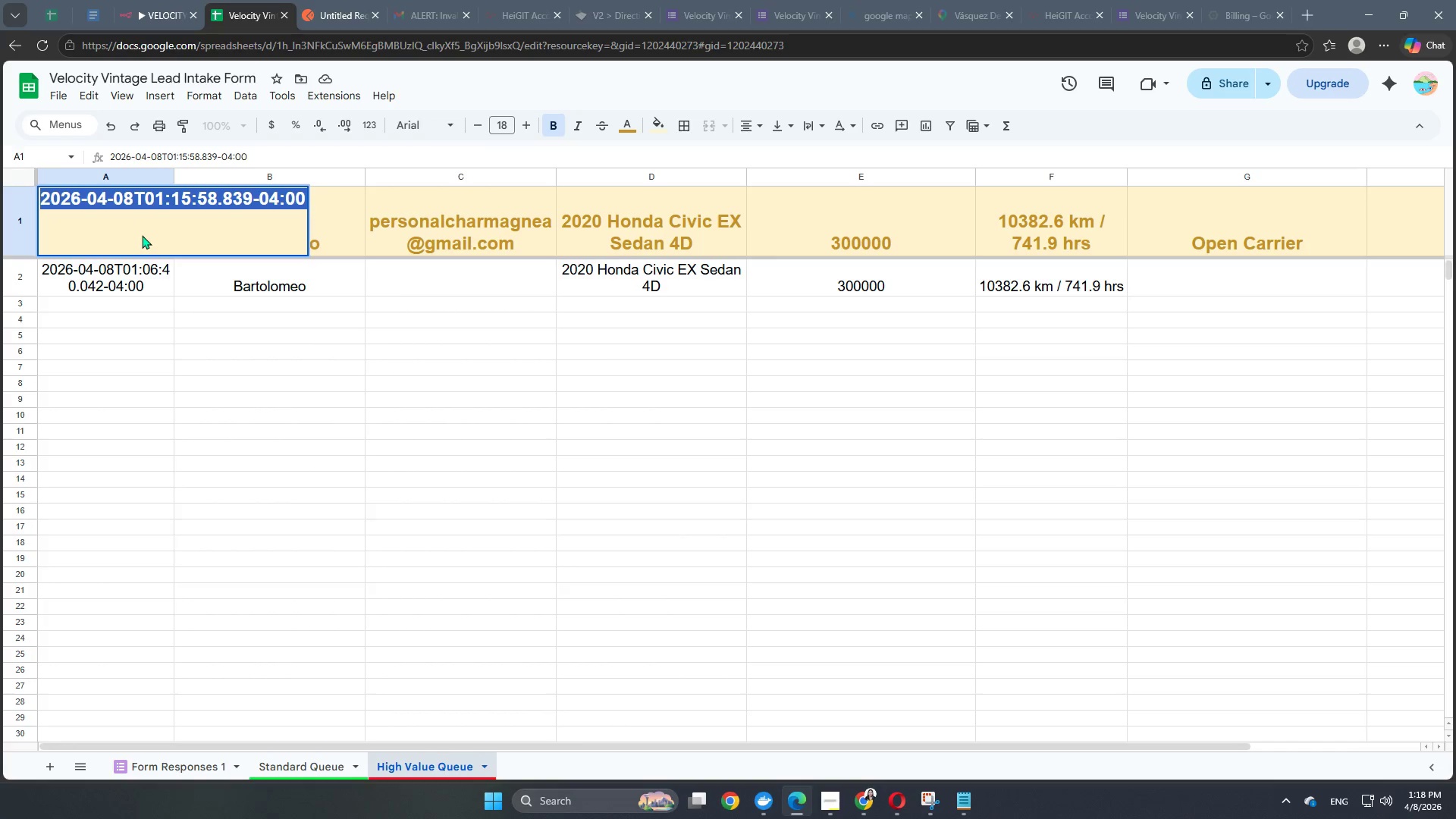 
key(Control+A)
 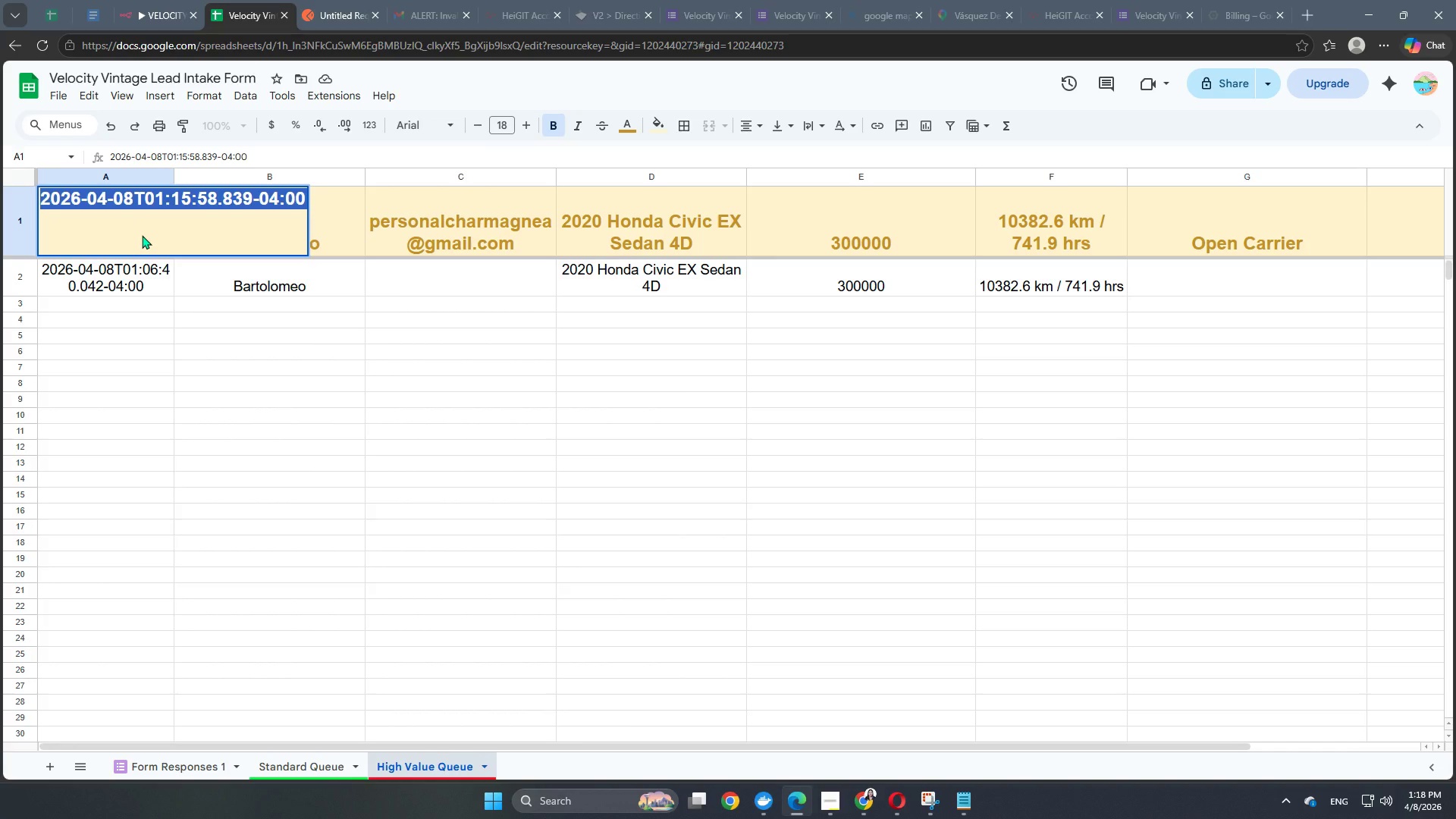 
wait(8.06)
 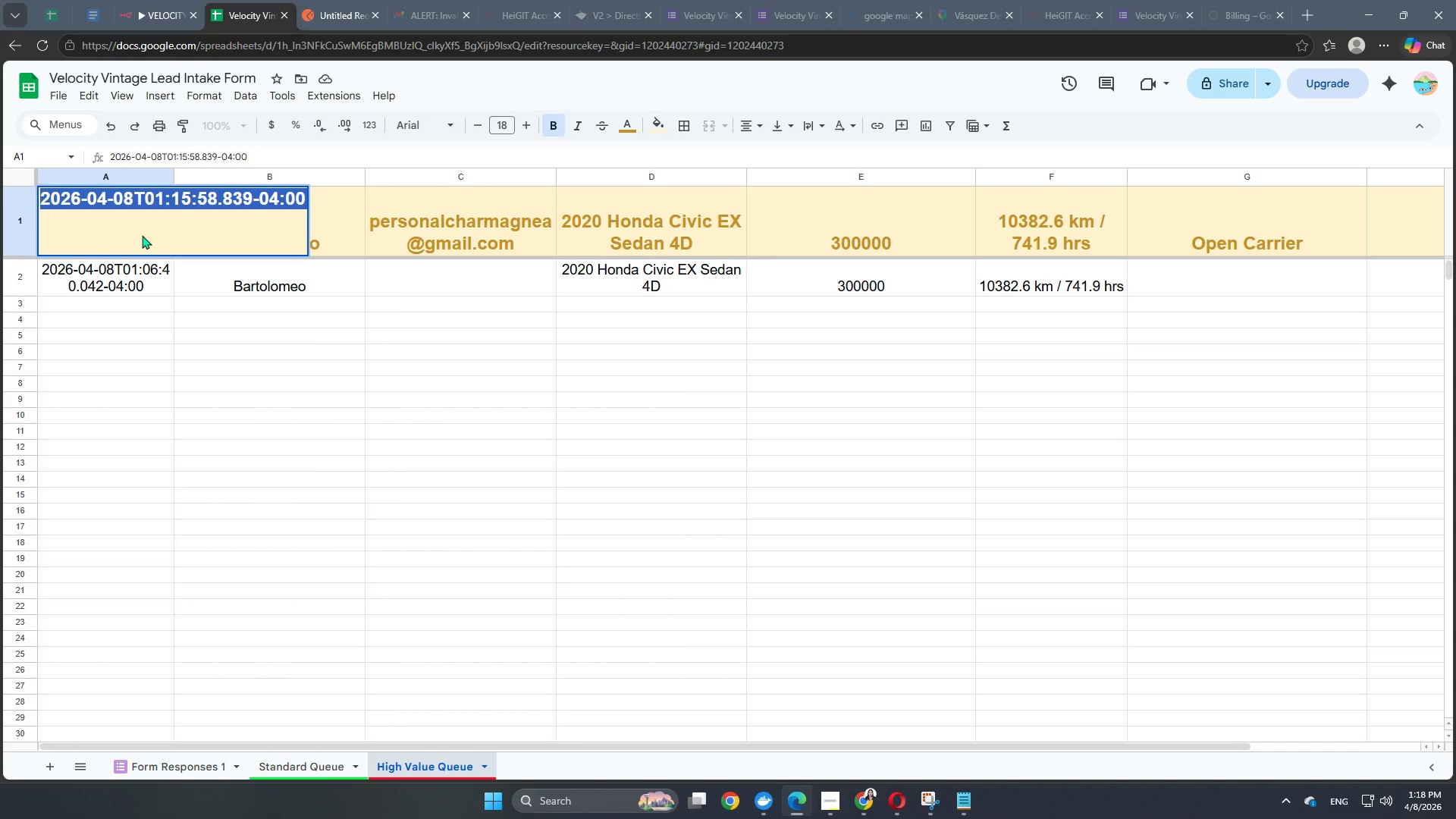 
type(TY)
key(Backspace)
type(imestamp)
 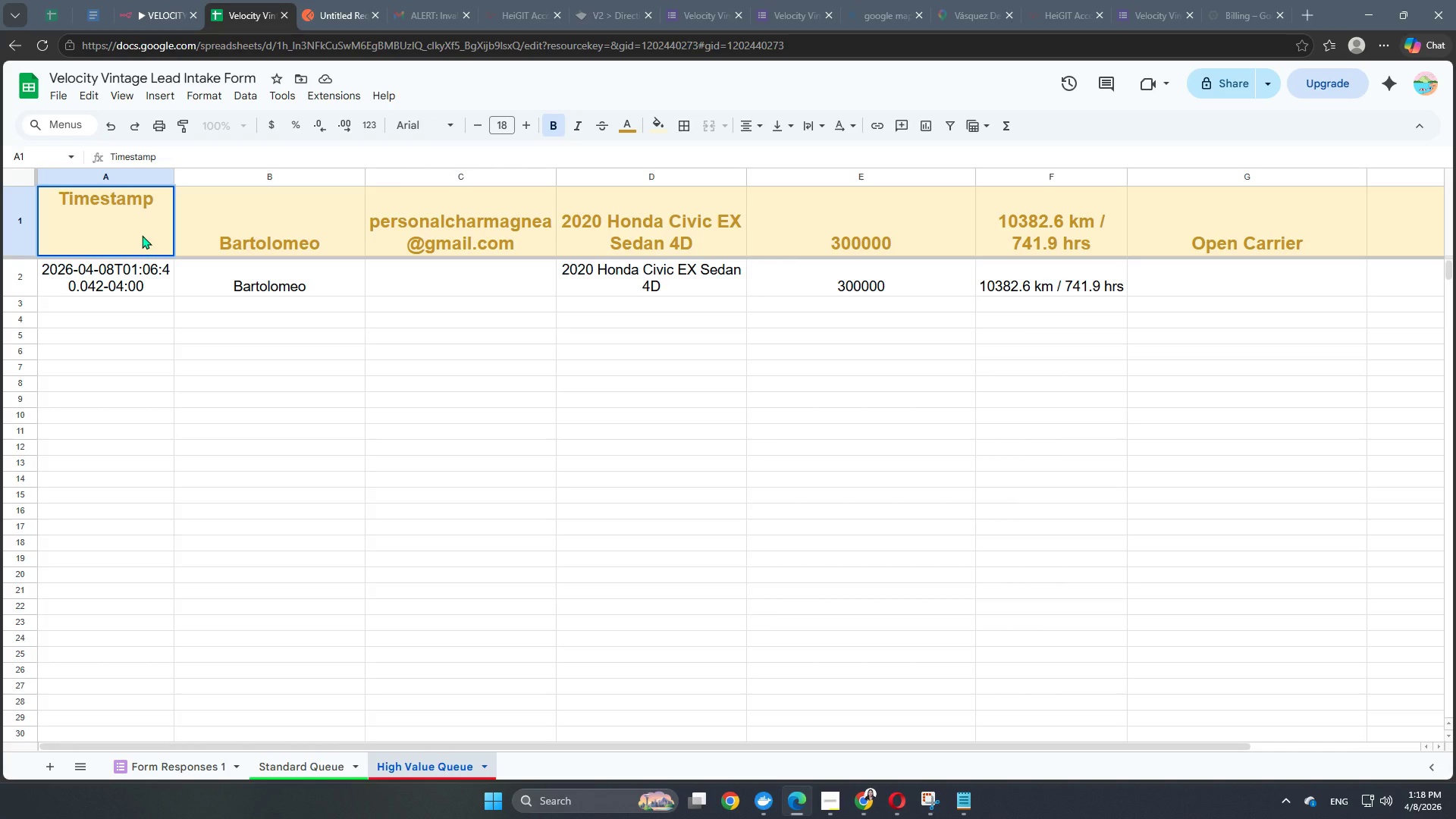 
wait(6.47)
 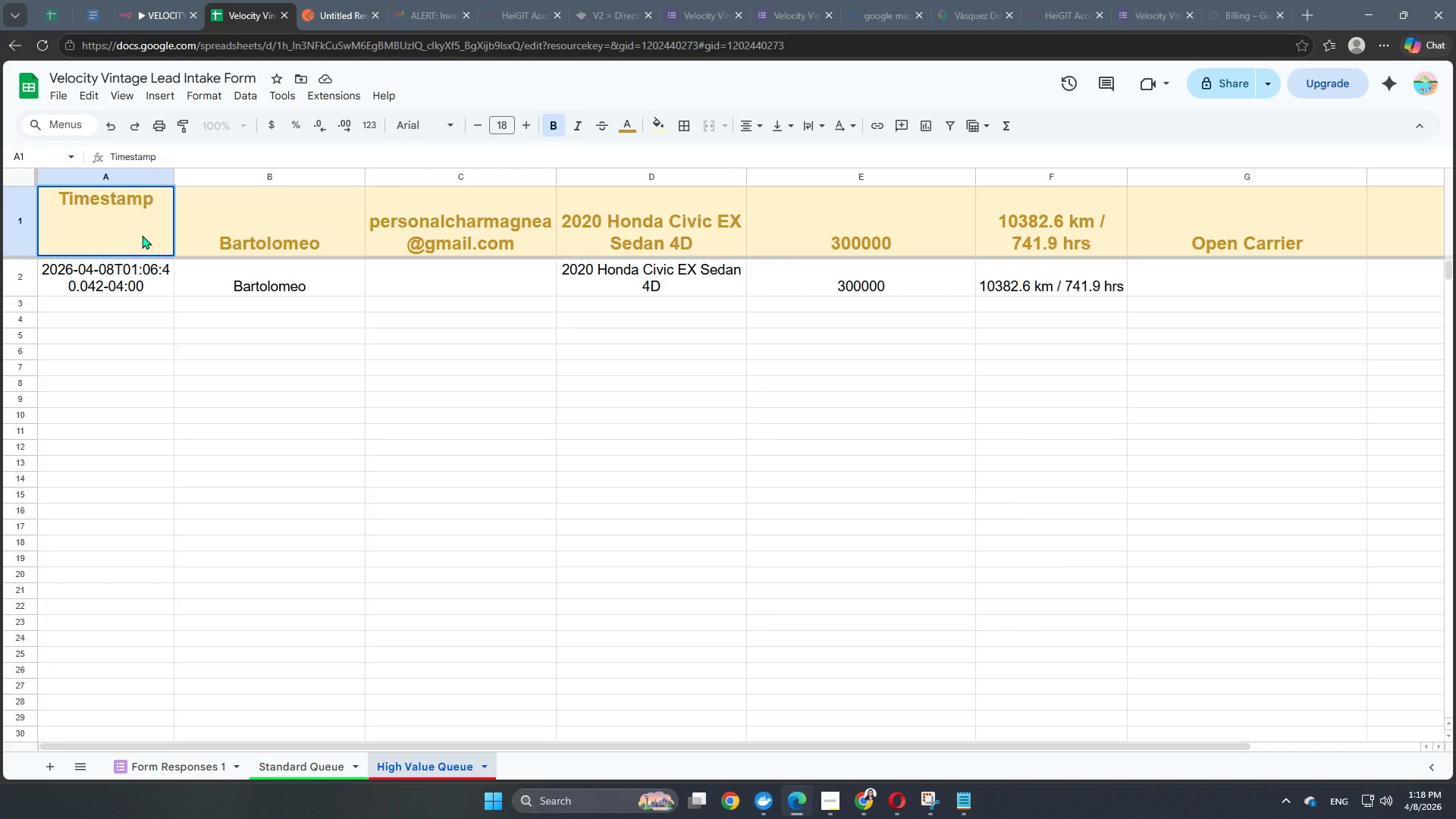 
left_click([146, 14])
 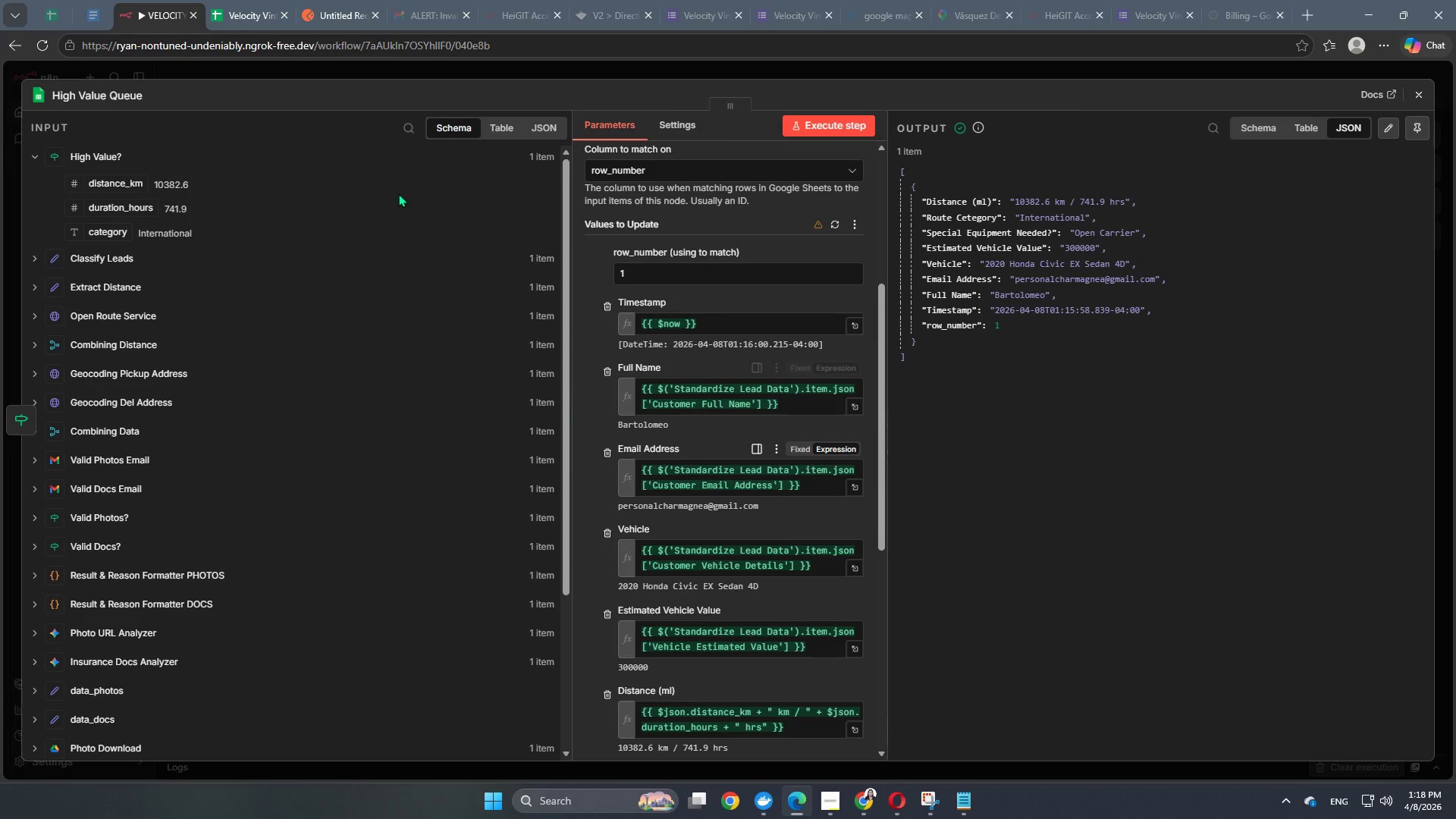 
left_click([249, 17])
 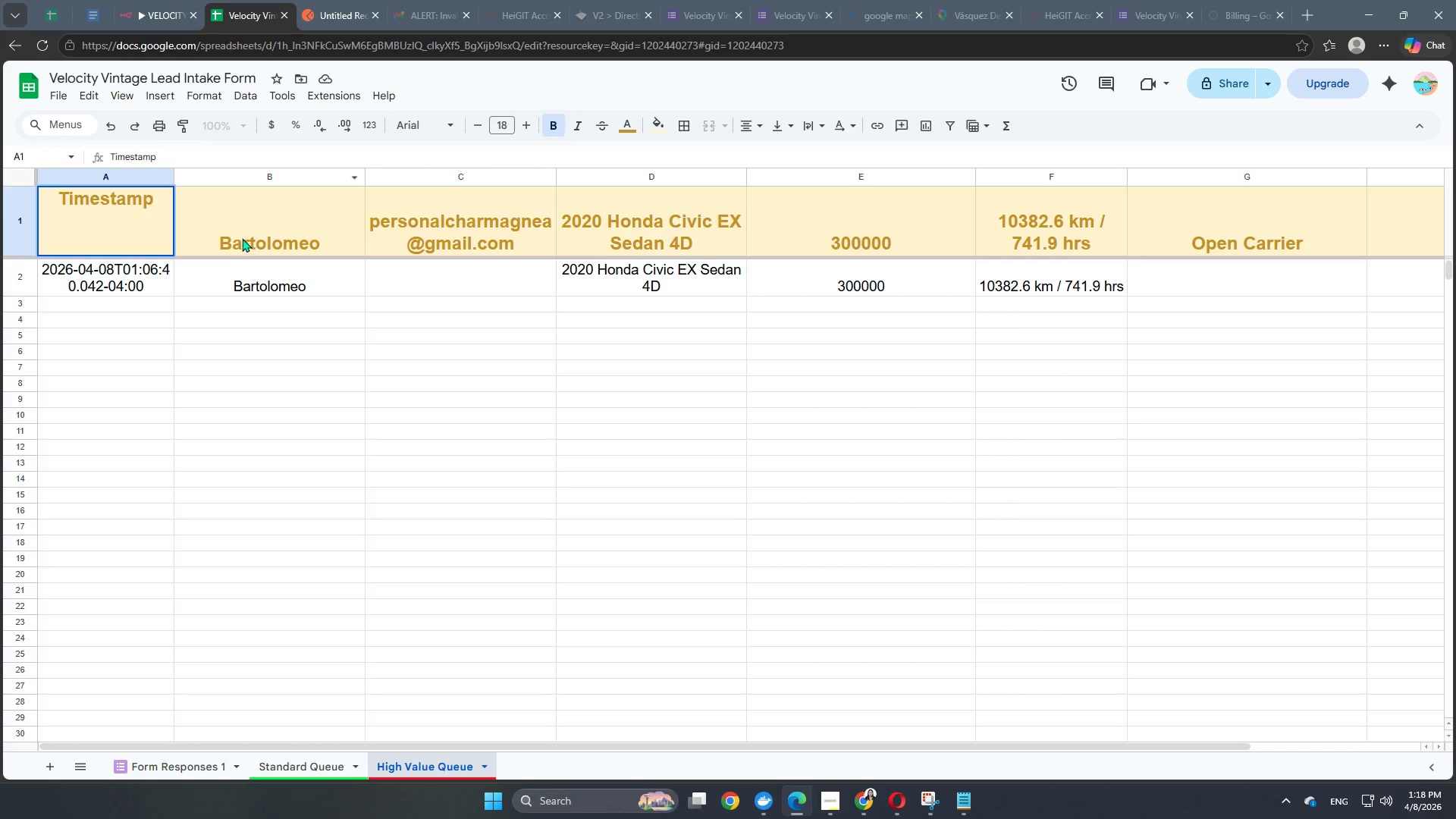 
left_click([252, 237])
 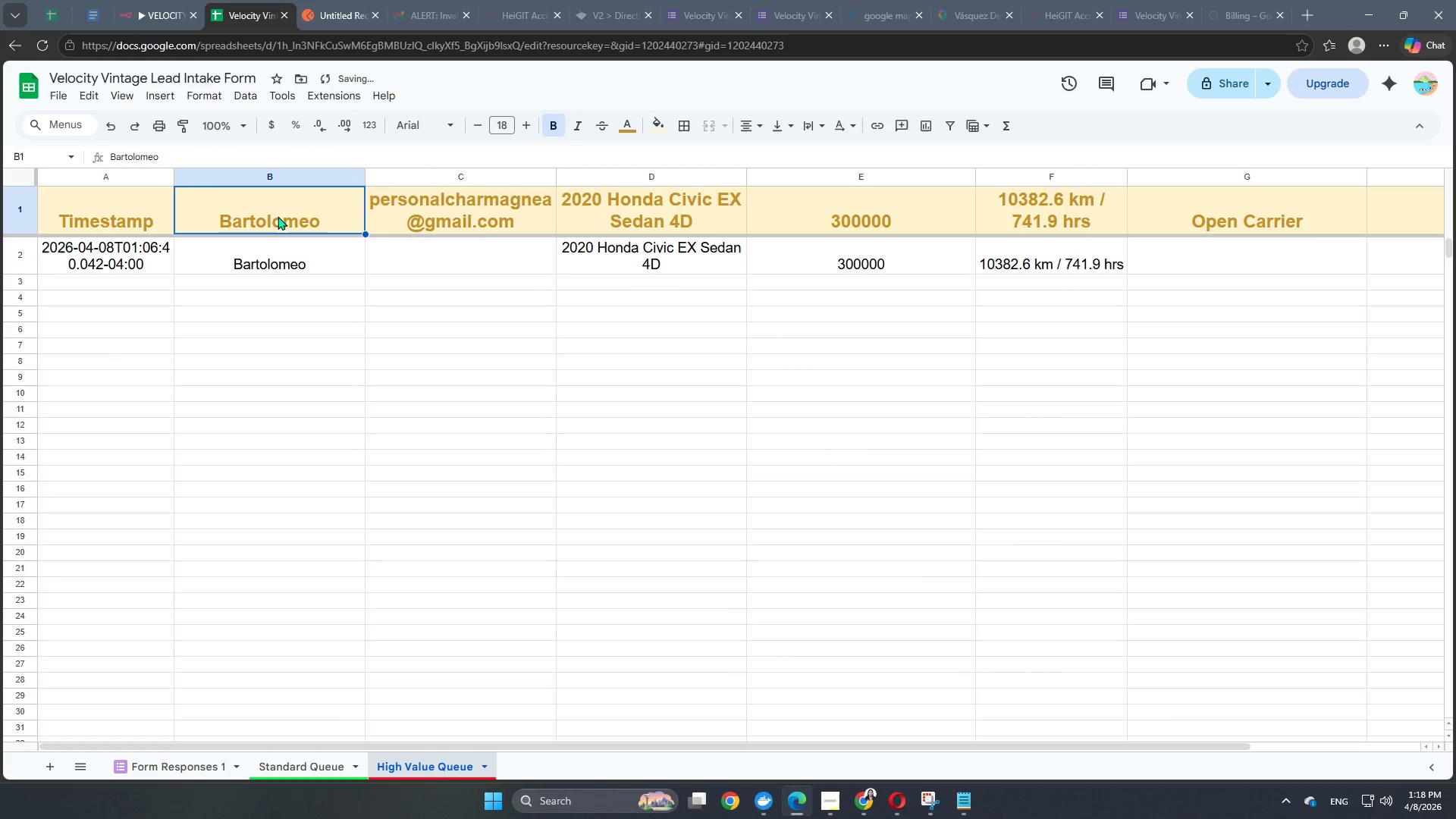 
double_click([278, 216])
 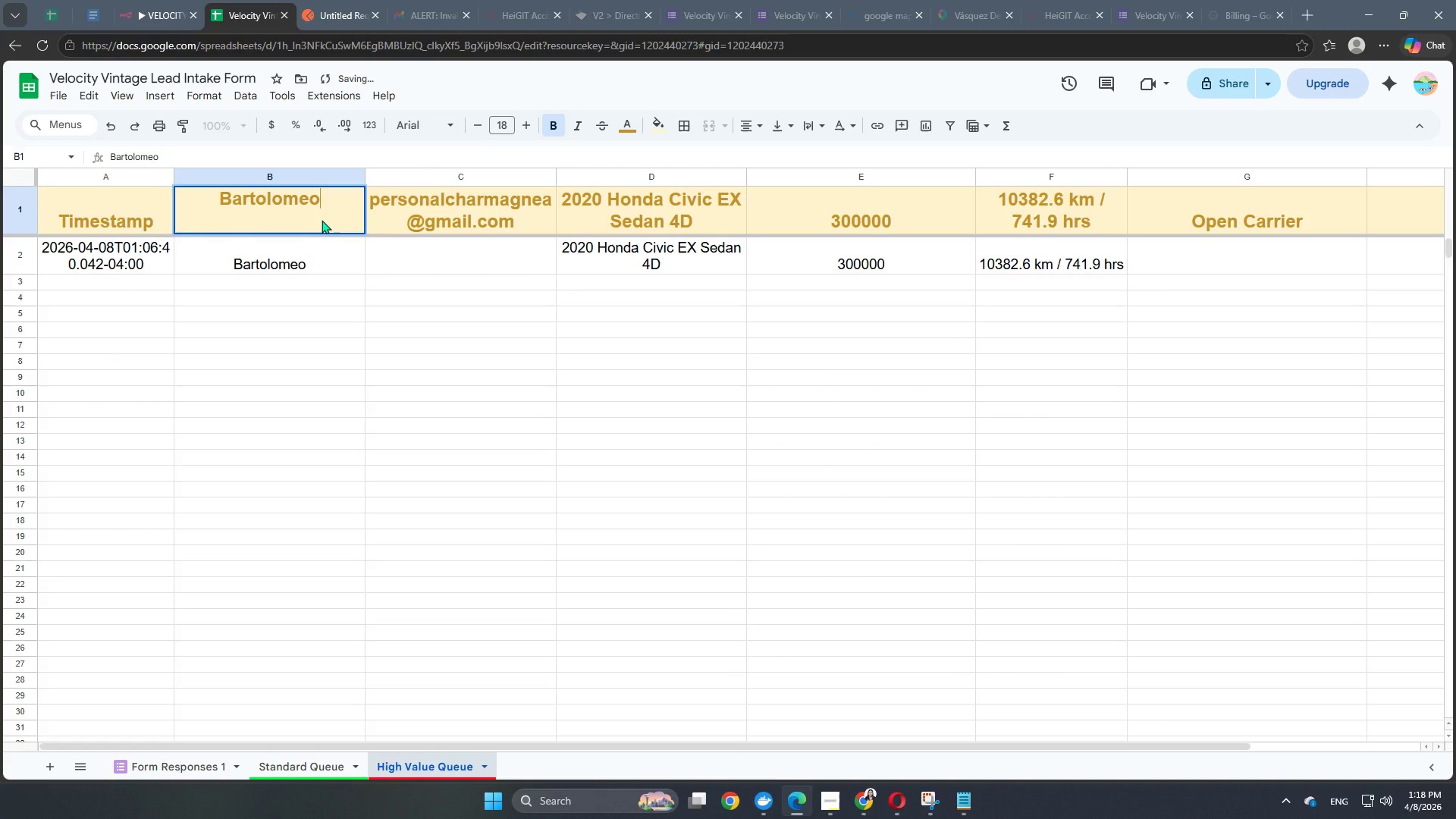 
key(Control+A)
 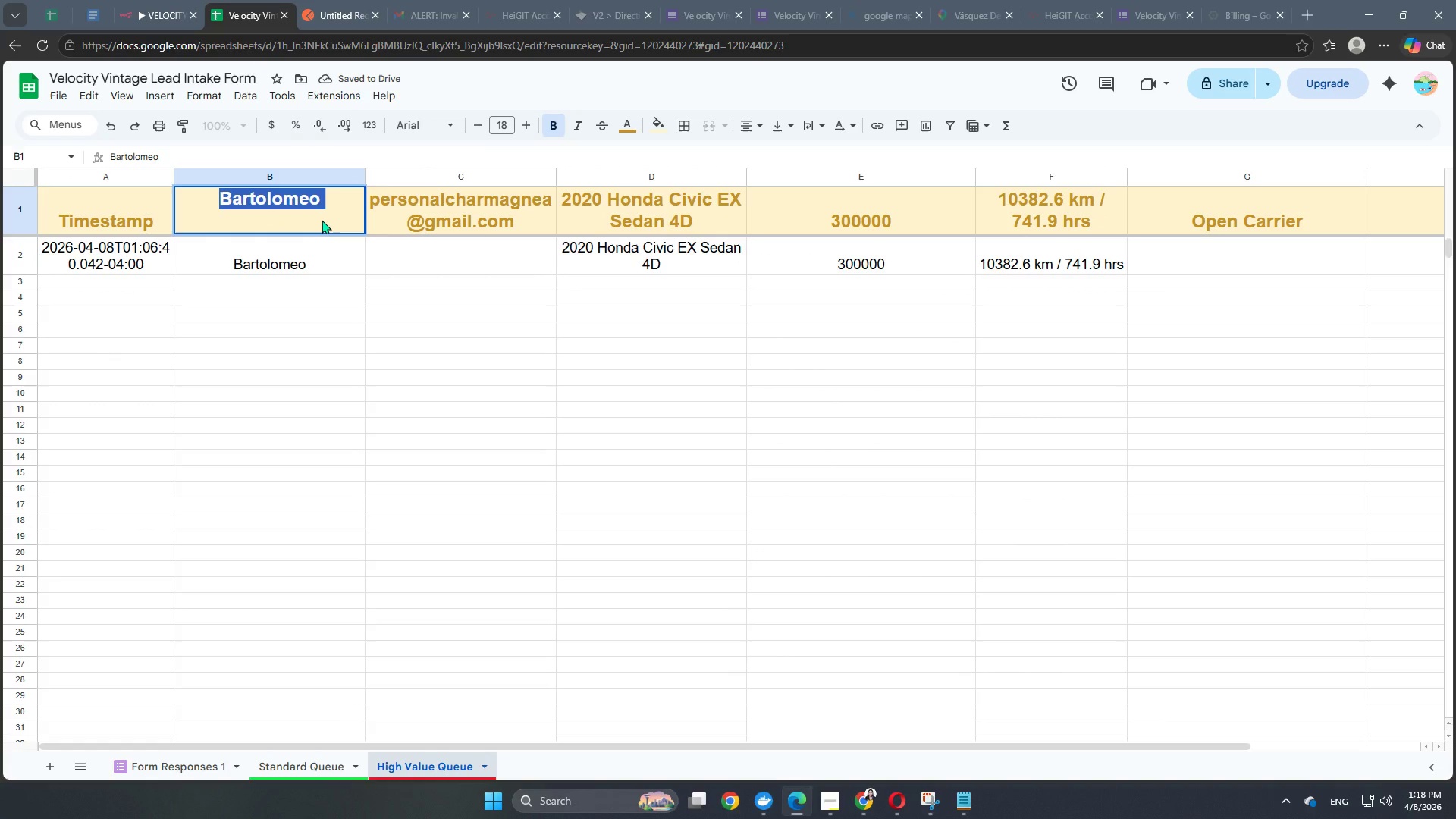 
type(Full Name)
 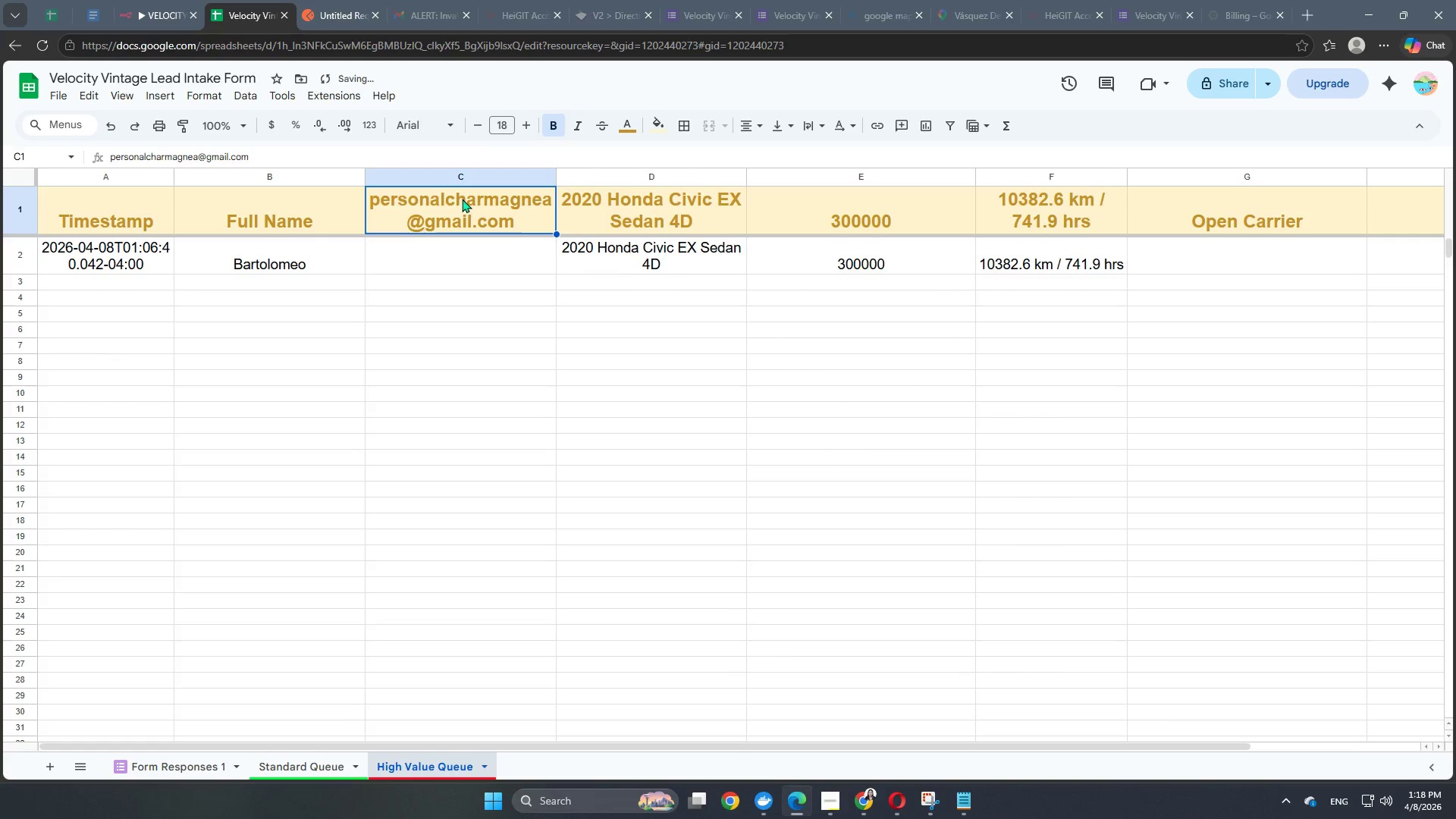 
double_click([463, 200])
 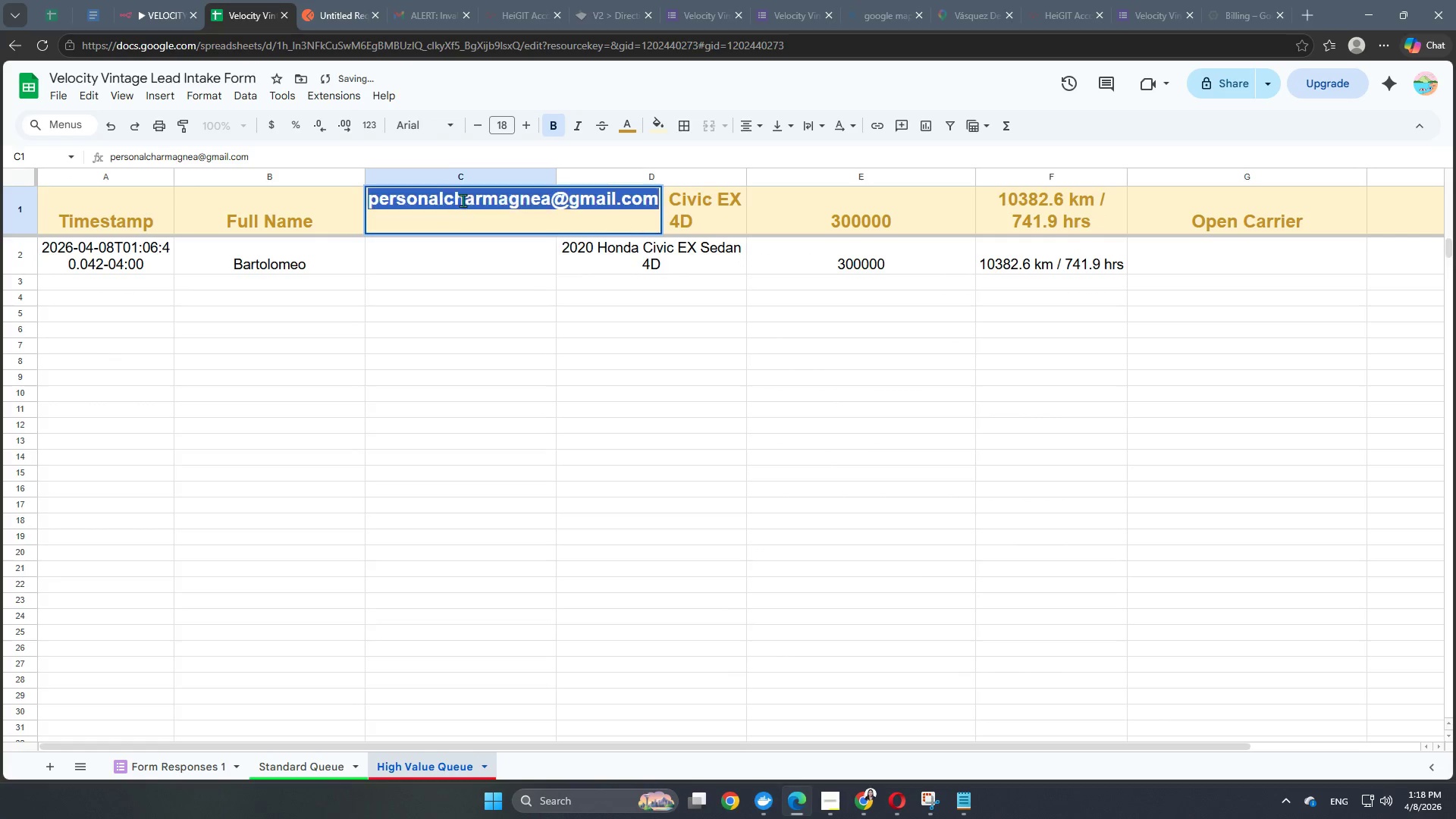 
triple_click([463, 200])
 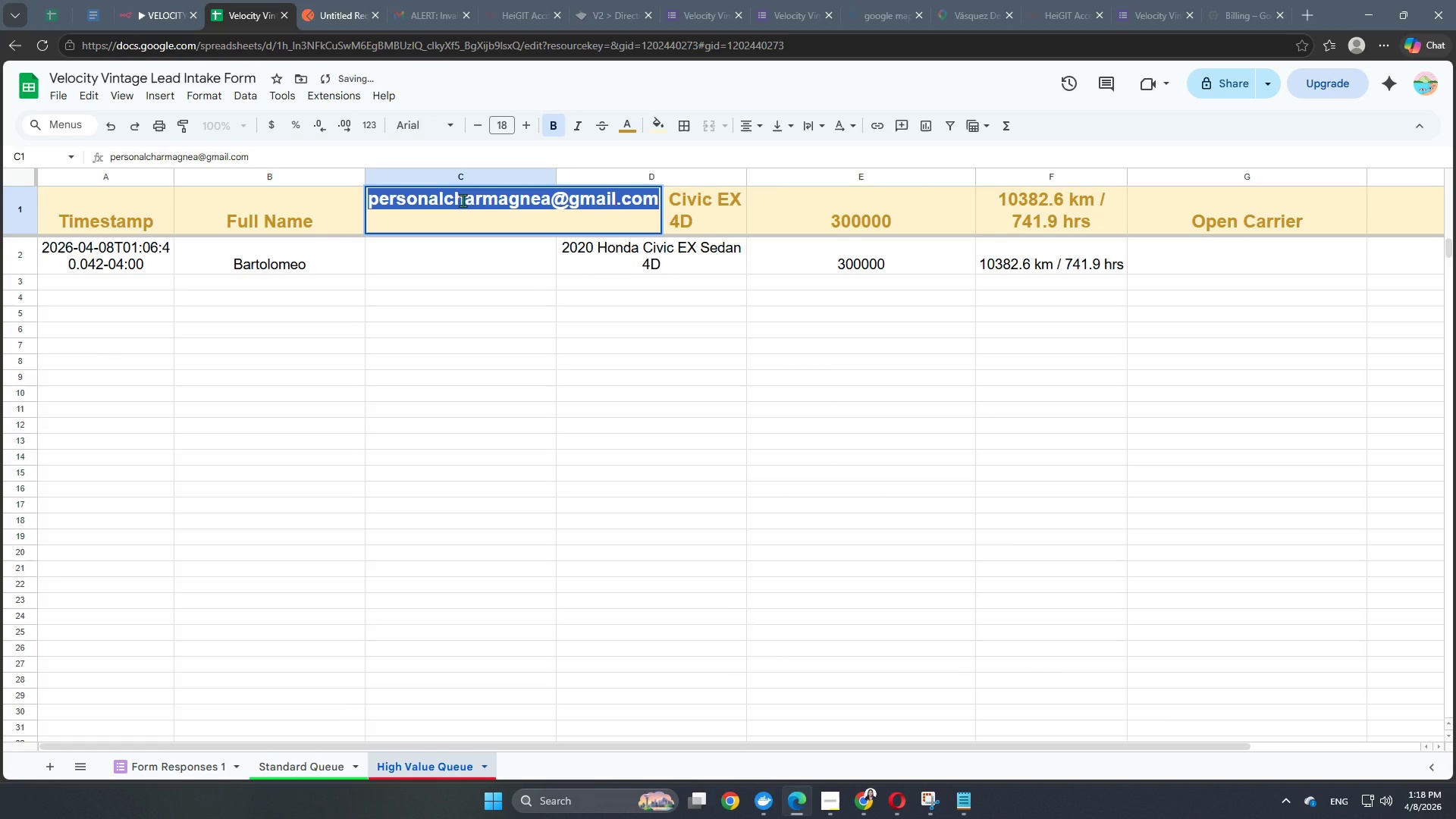 
type(Email Address)
 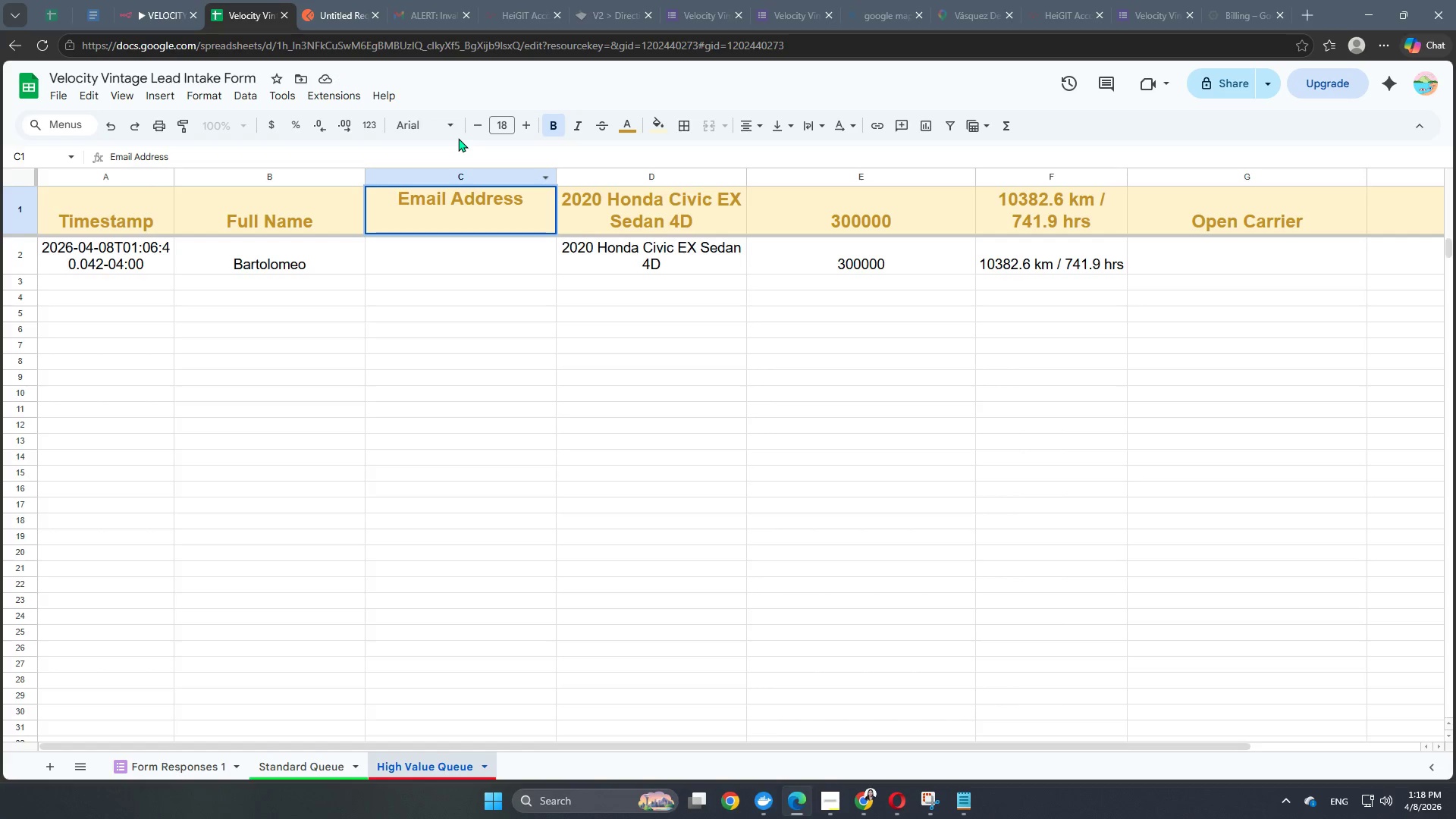 
left_click([517, 287])
 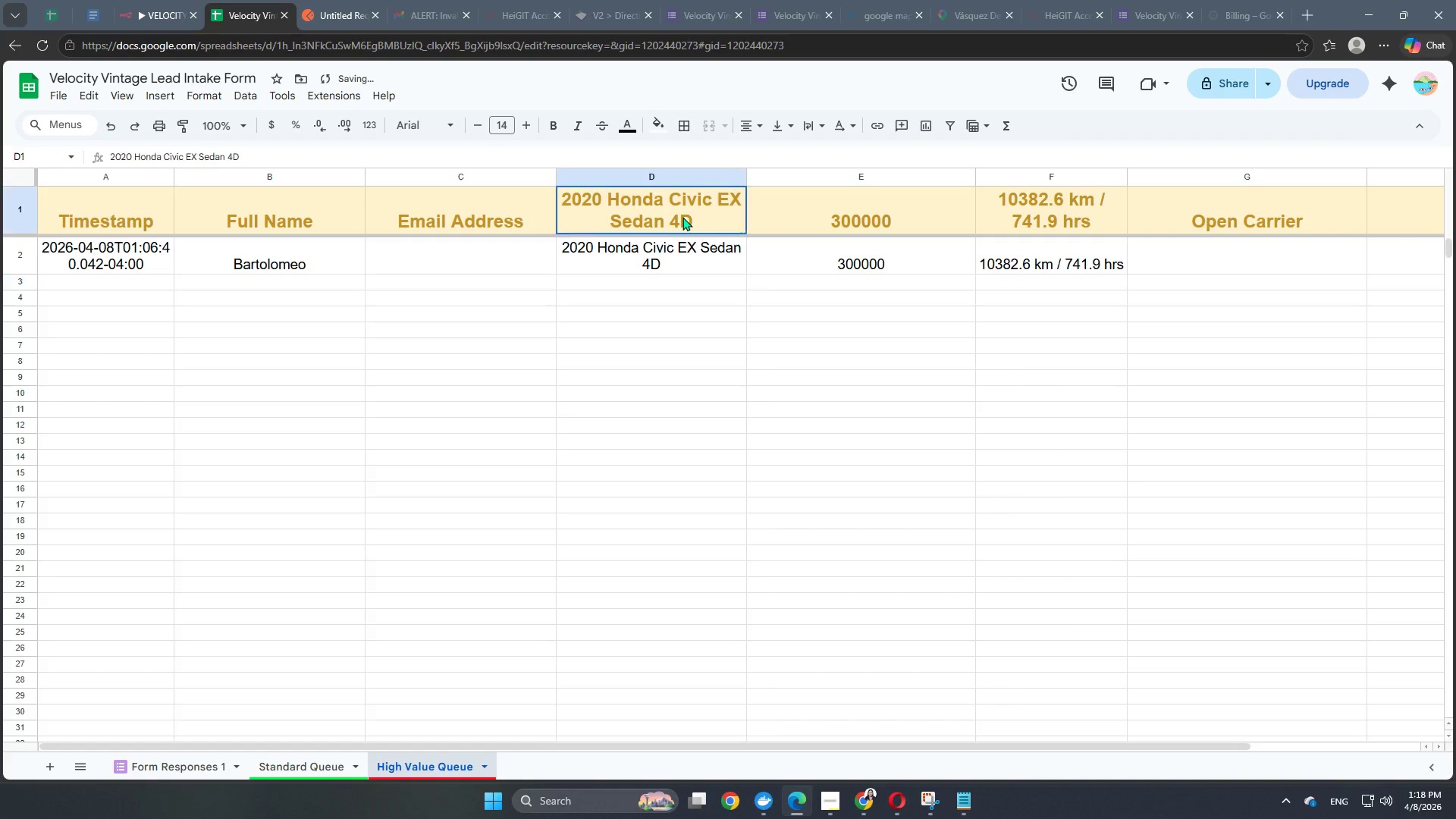 
double_click([682, 217])
 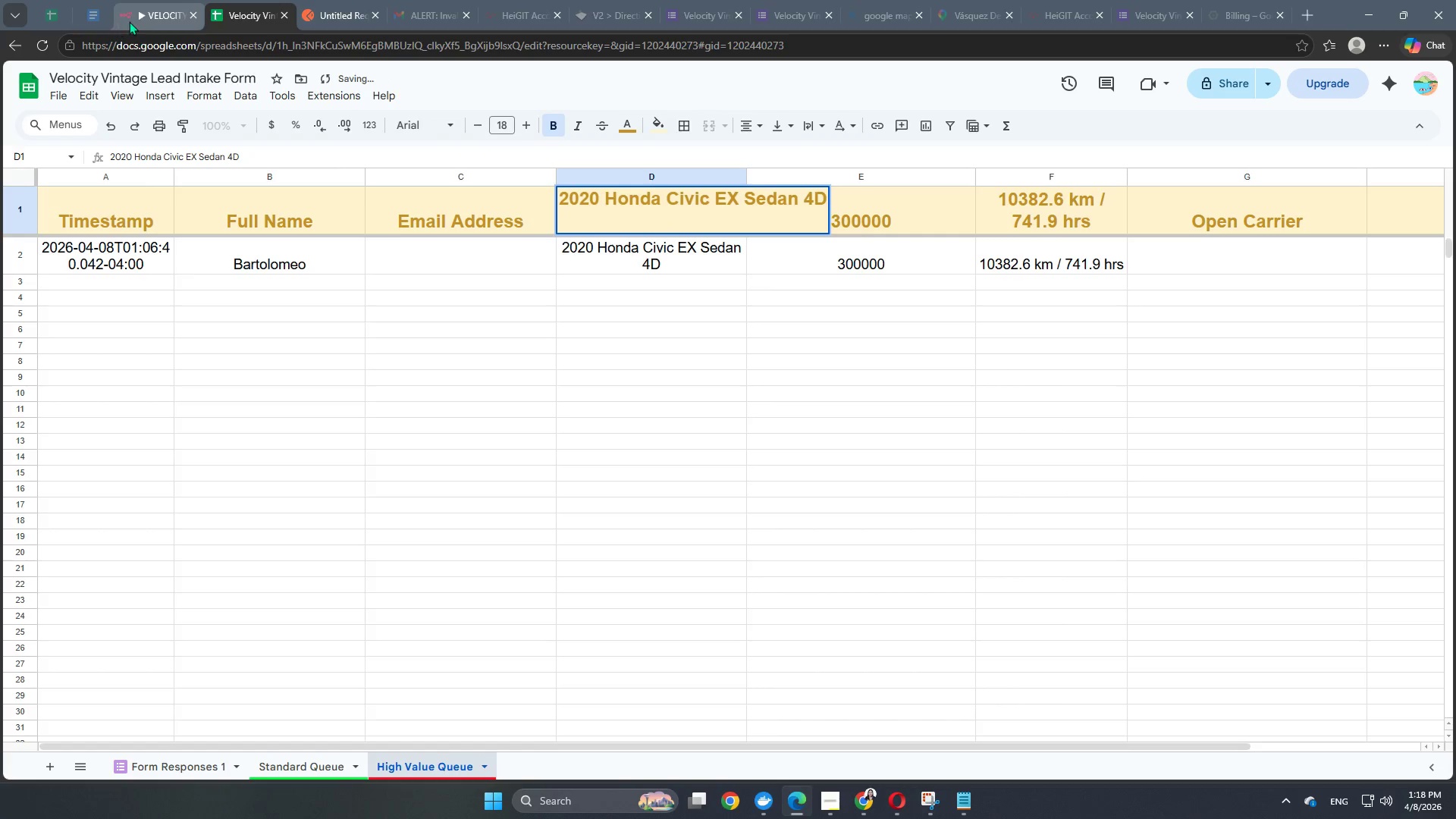 
left_click([139, 15])
 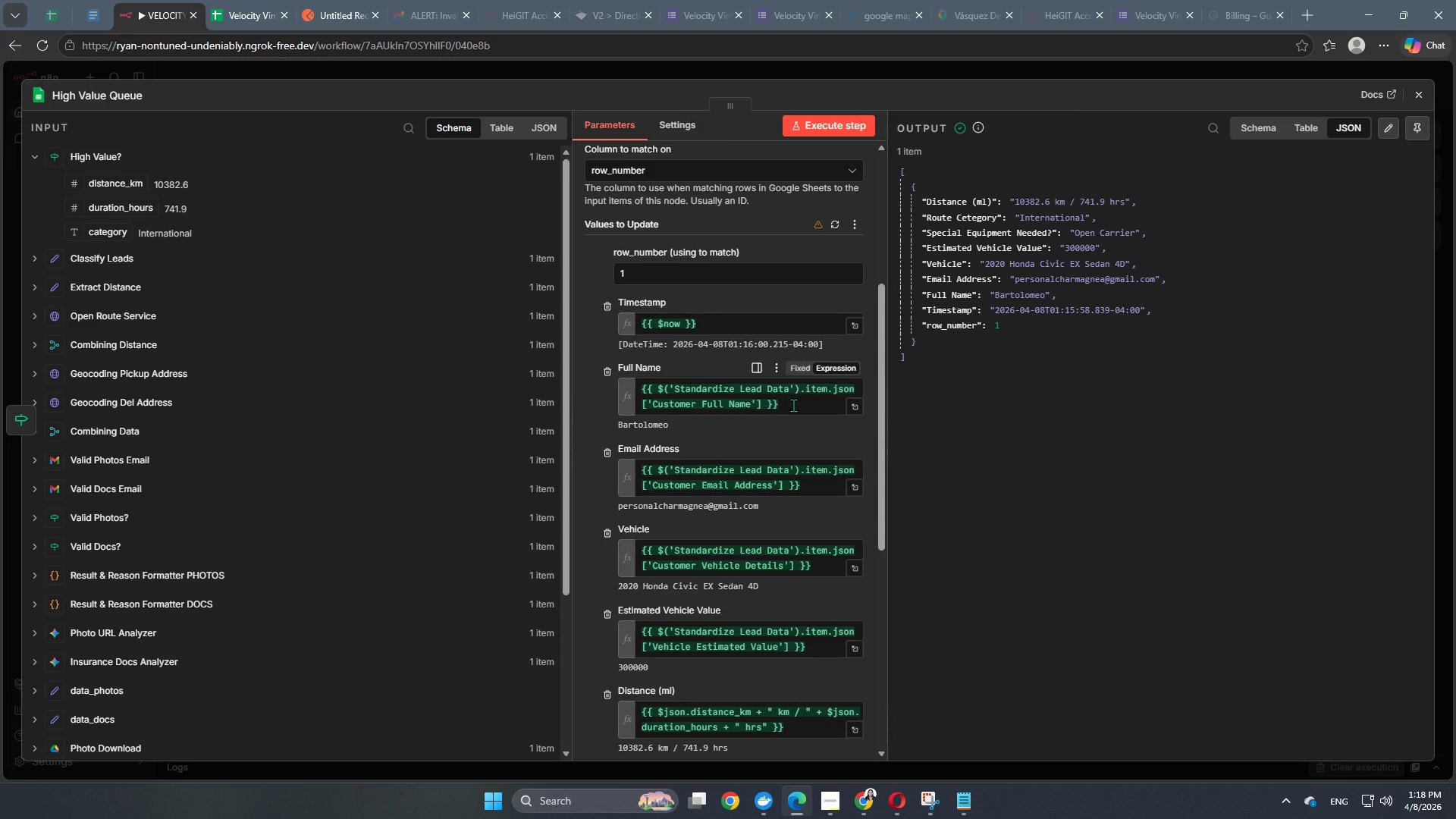 
scroll: coordinate [791, 431], scroll_direction: down, amount: 1.0
 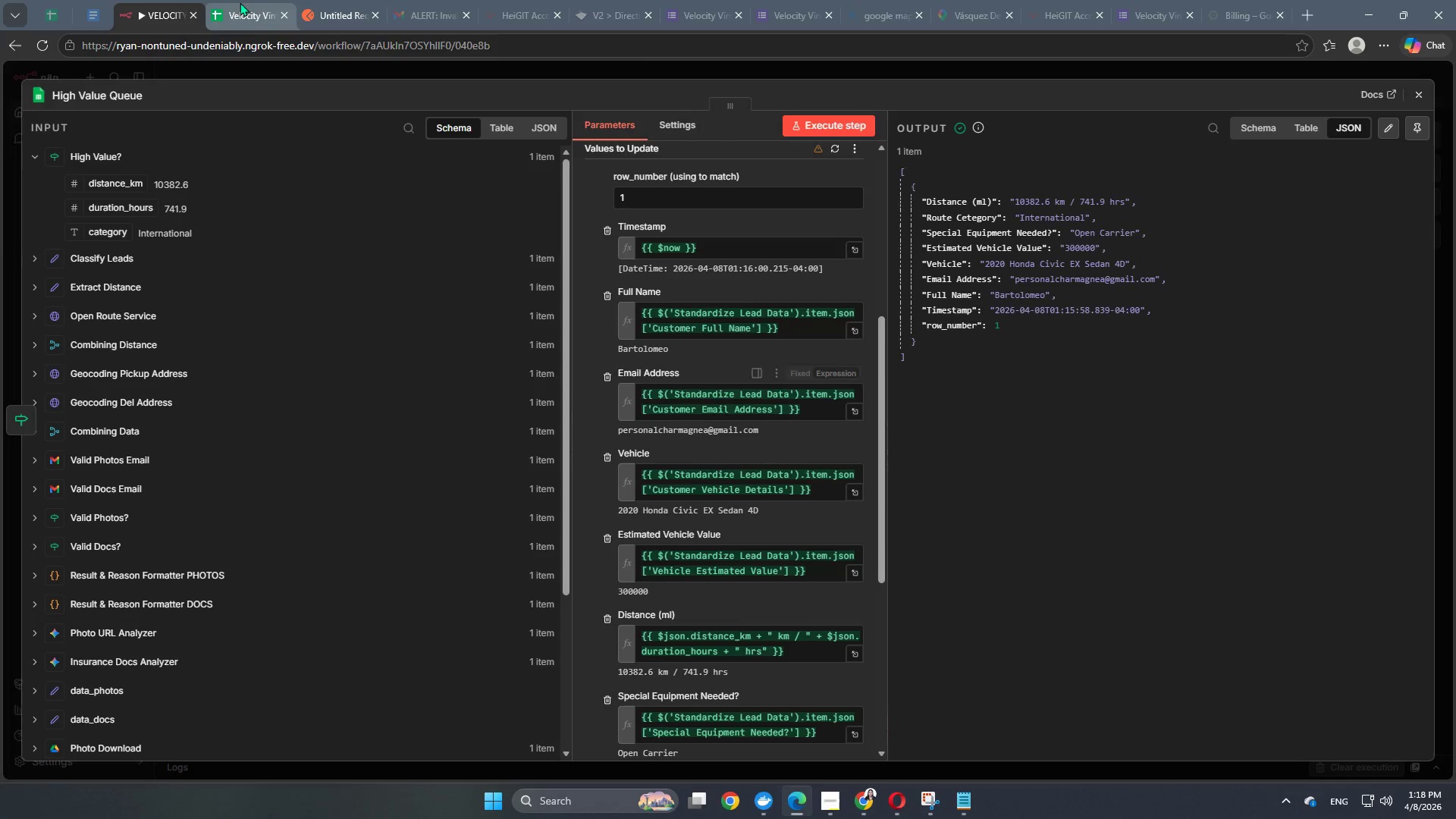 
left_click([240, 0])
 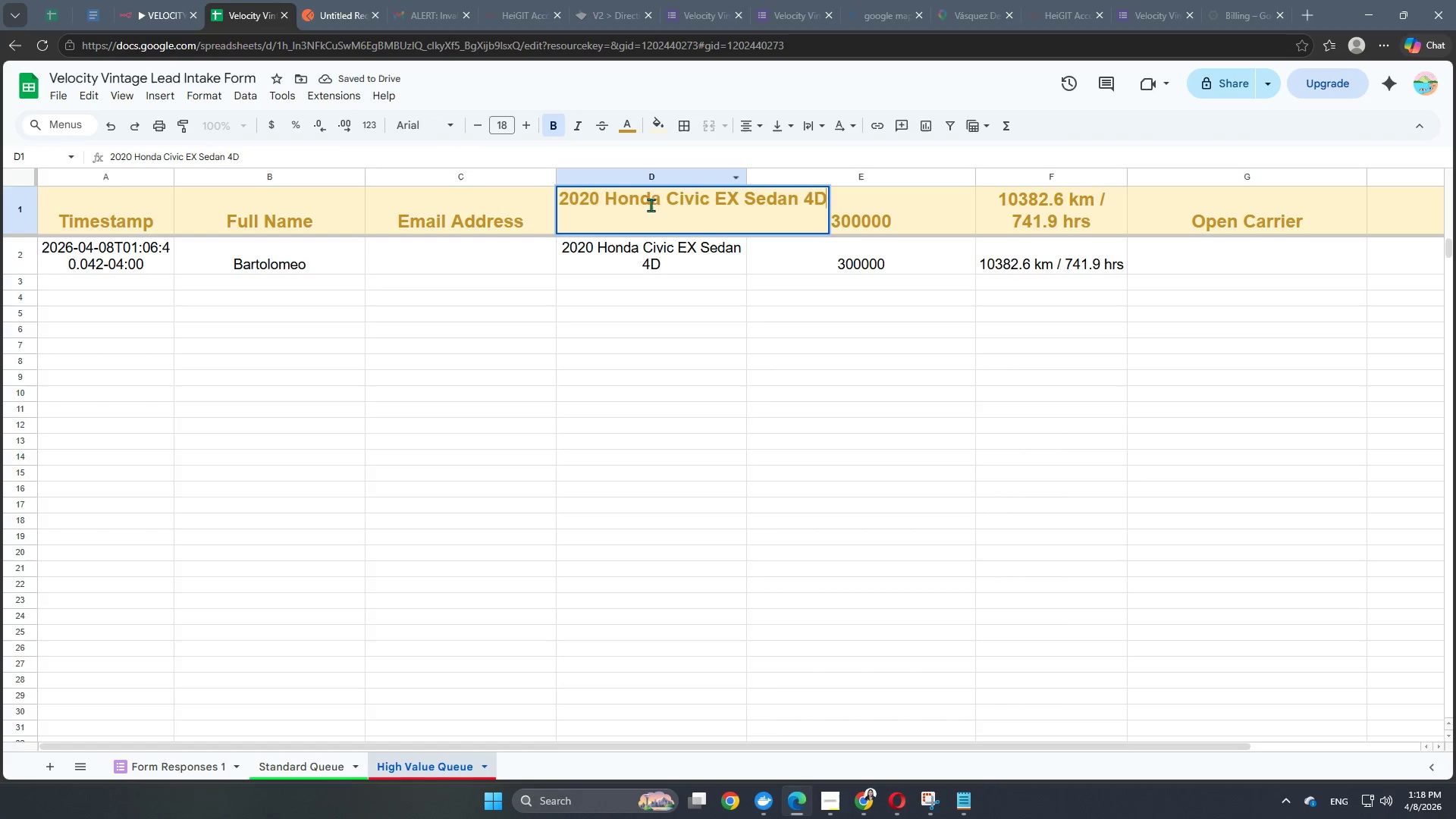 
left_click([661, 204])
 